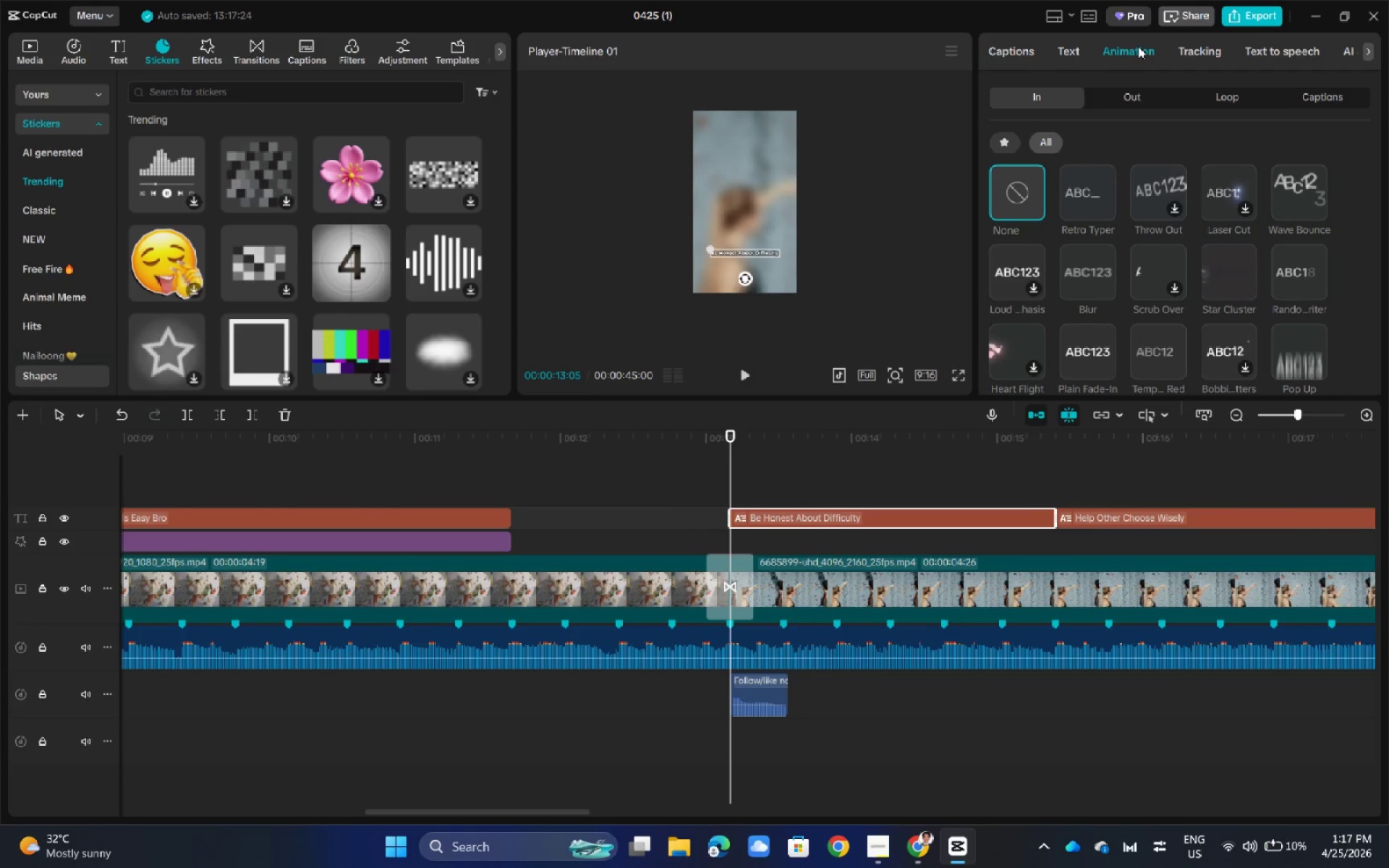 
mouse_move([1159, 114])
 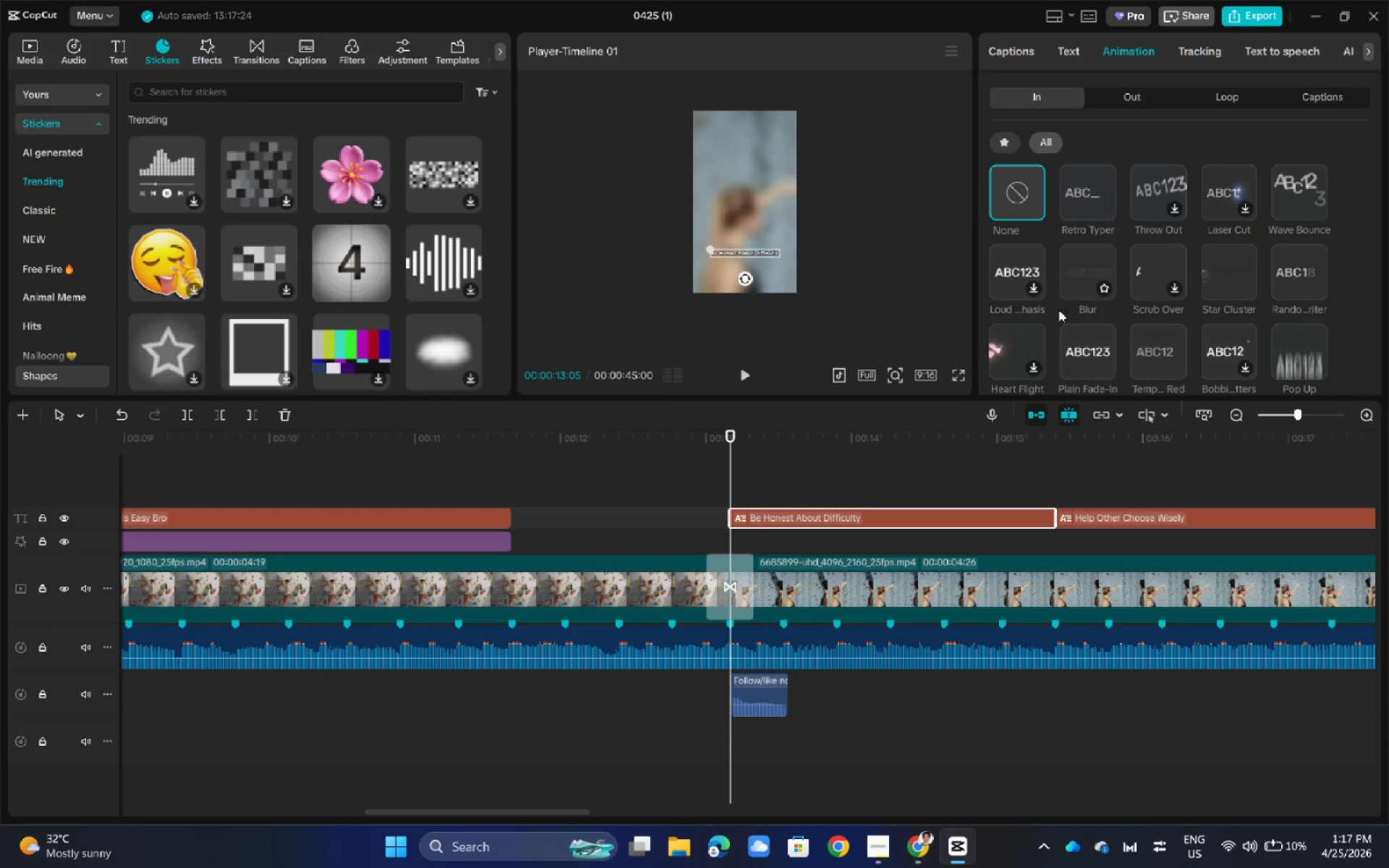 
scroll: coordinate [1246, 324], scroll_direction: down, amount: 4.0
 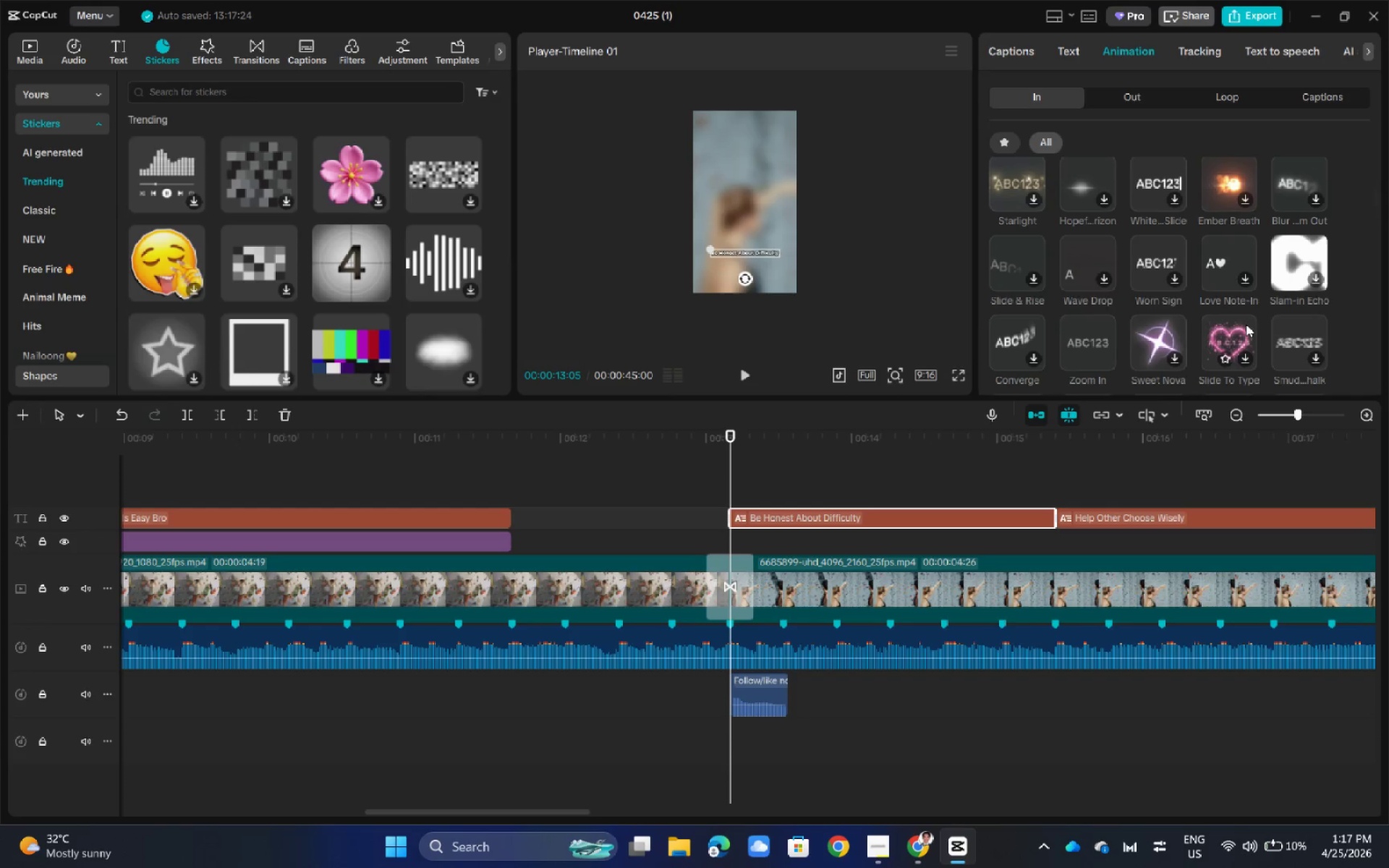 
scroll: coordinate [1252, 341], scroll_direction: up, amount: 10.0
 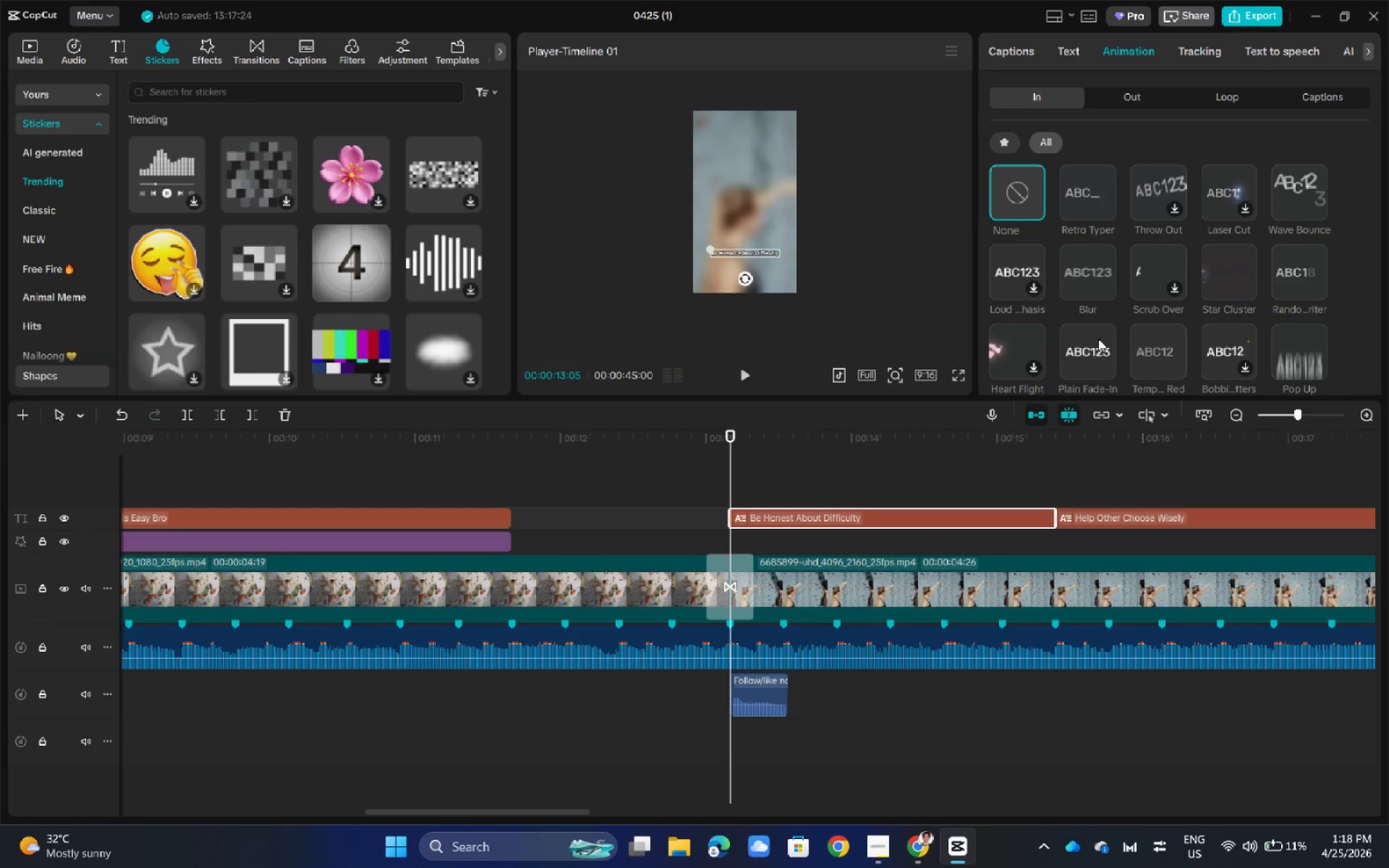 
wait(14.65)
 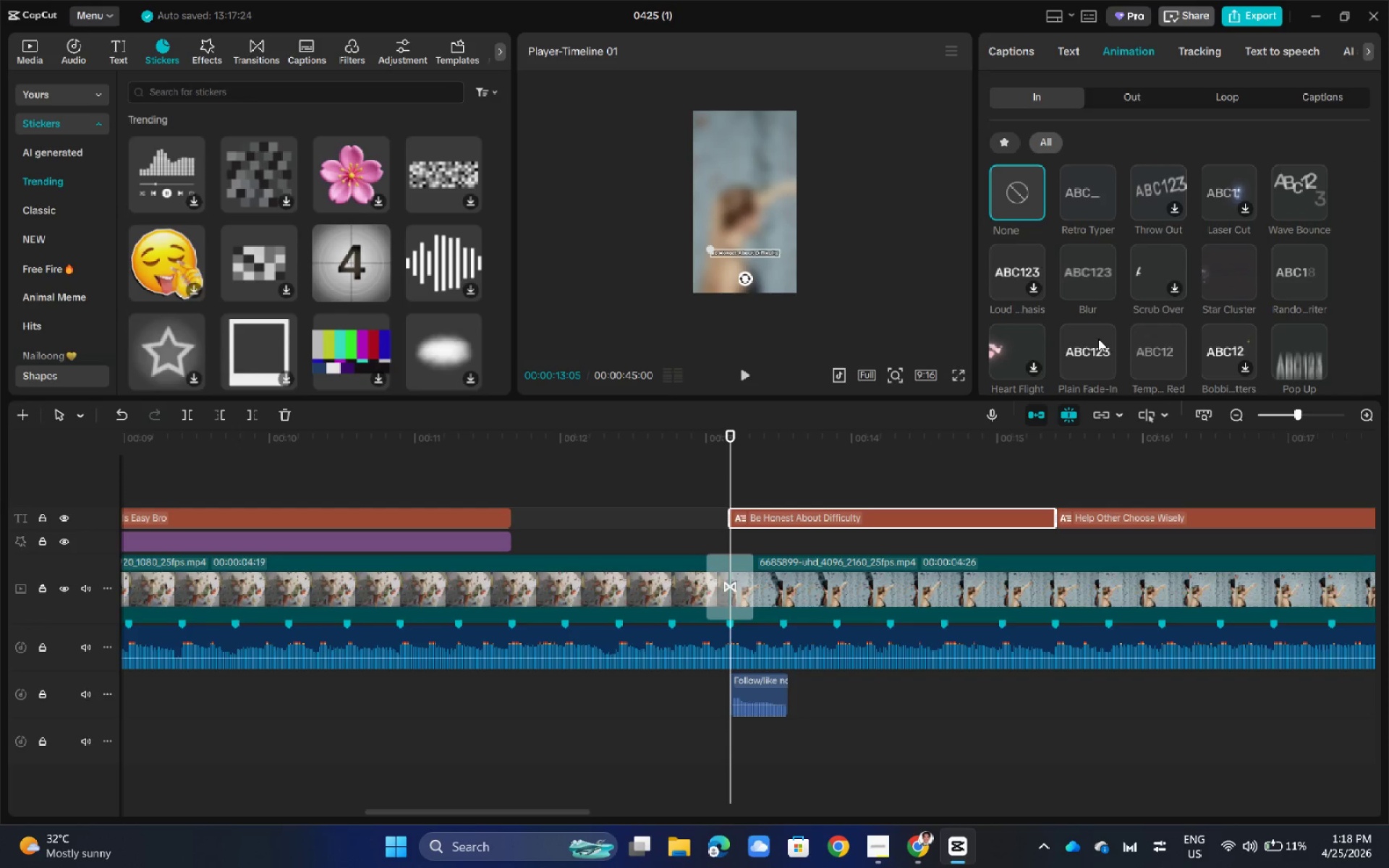 
double_click([668, 435])
 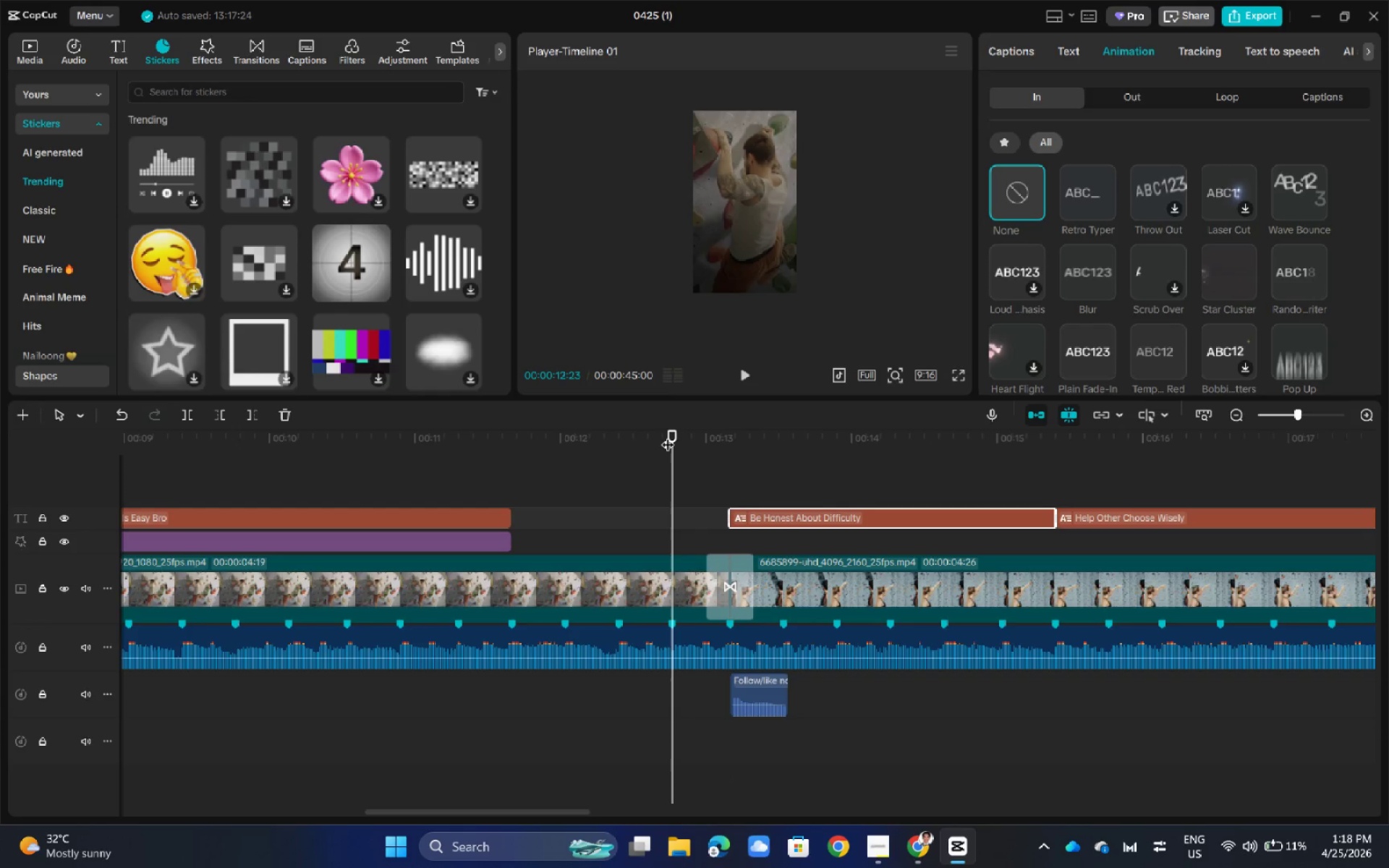 
key(Space)
 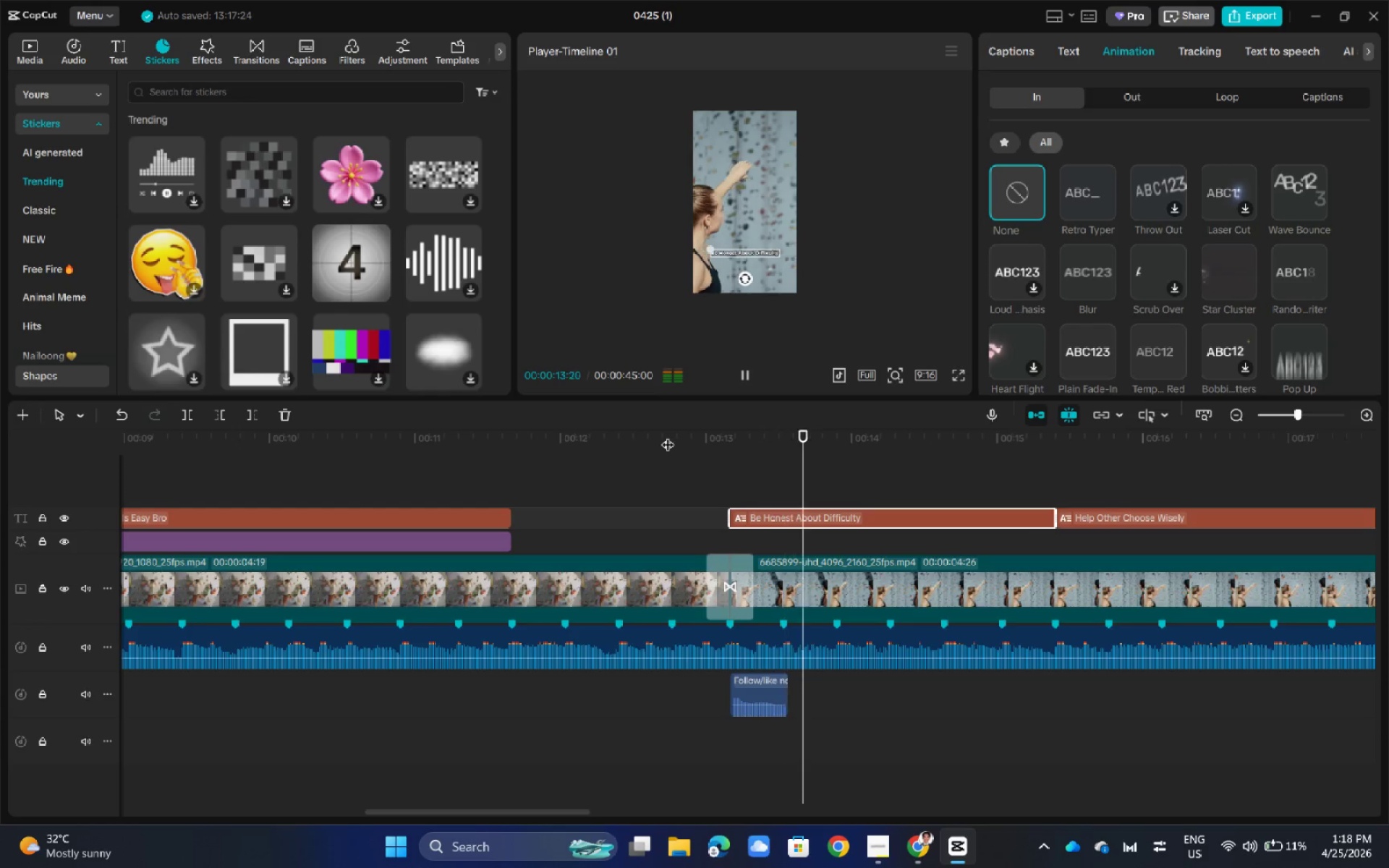 
key(Space)
 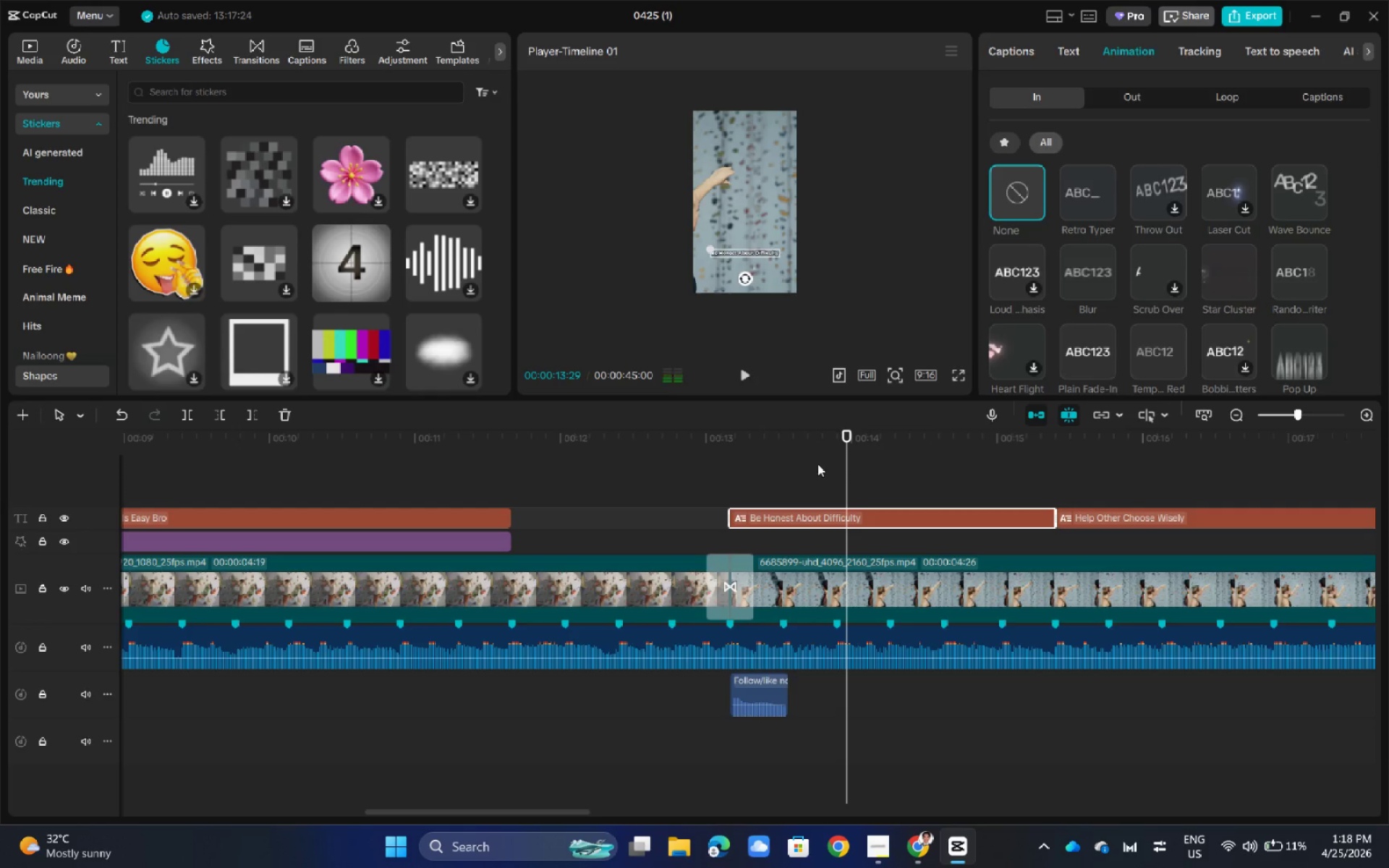 
left_click([804, 466])
 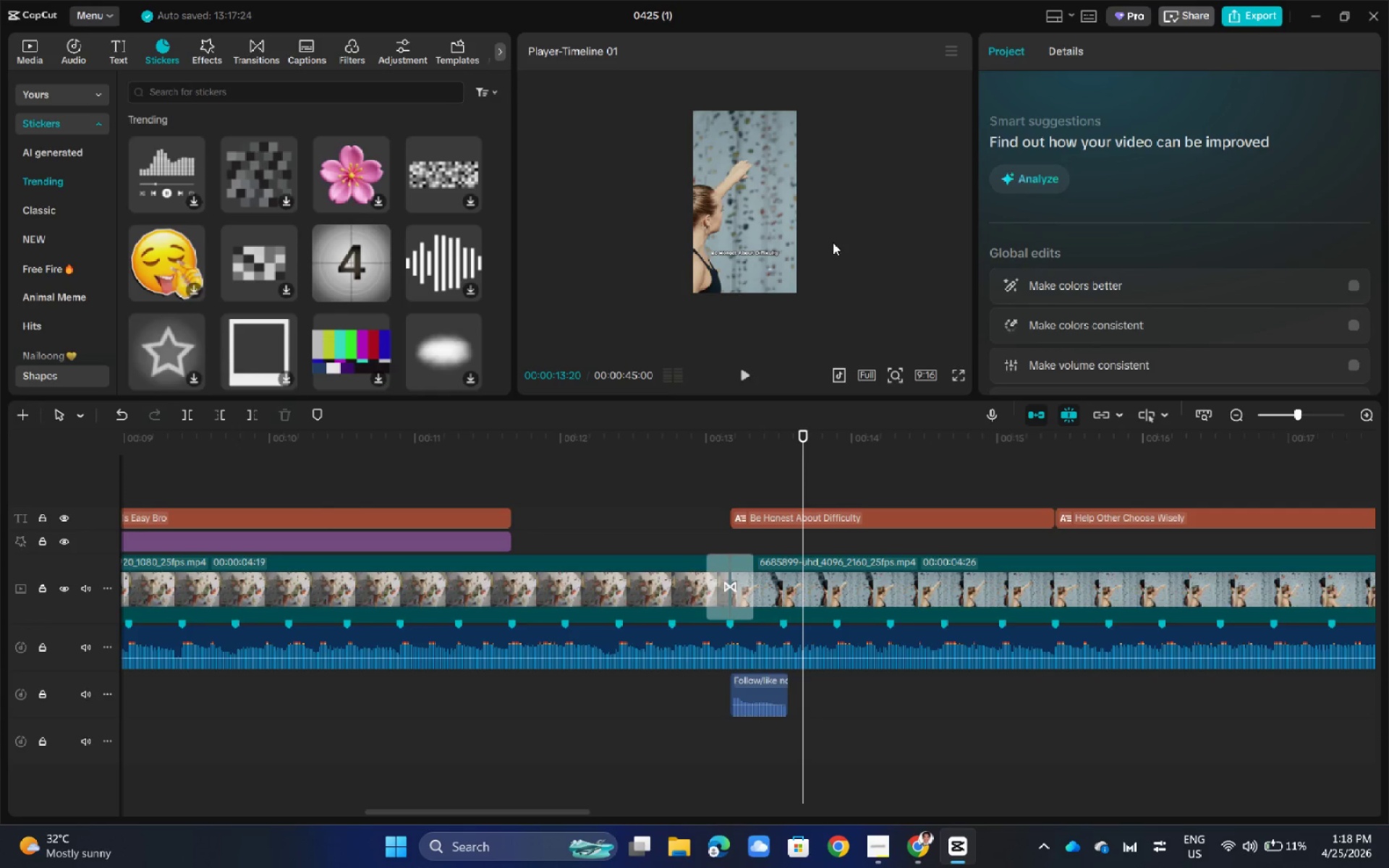 
left_click([852, 238])
 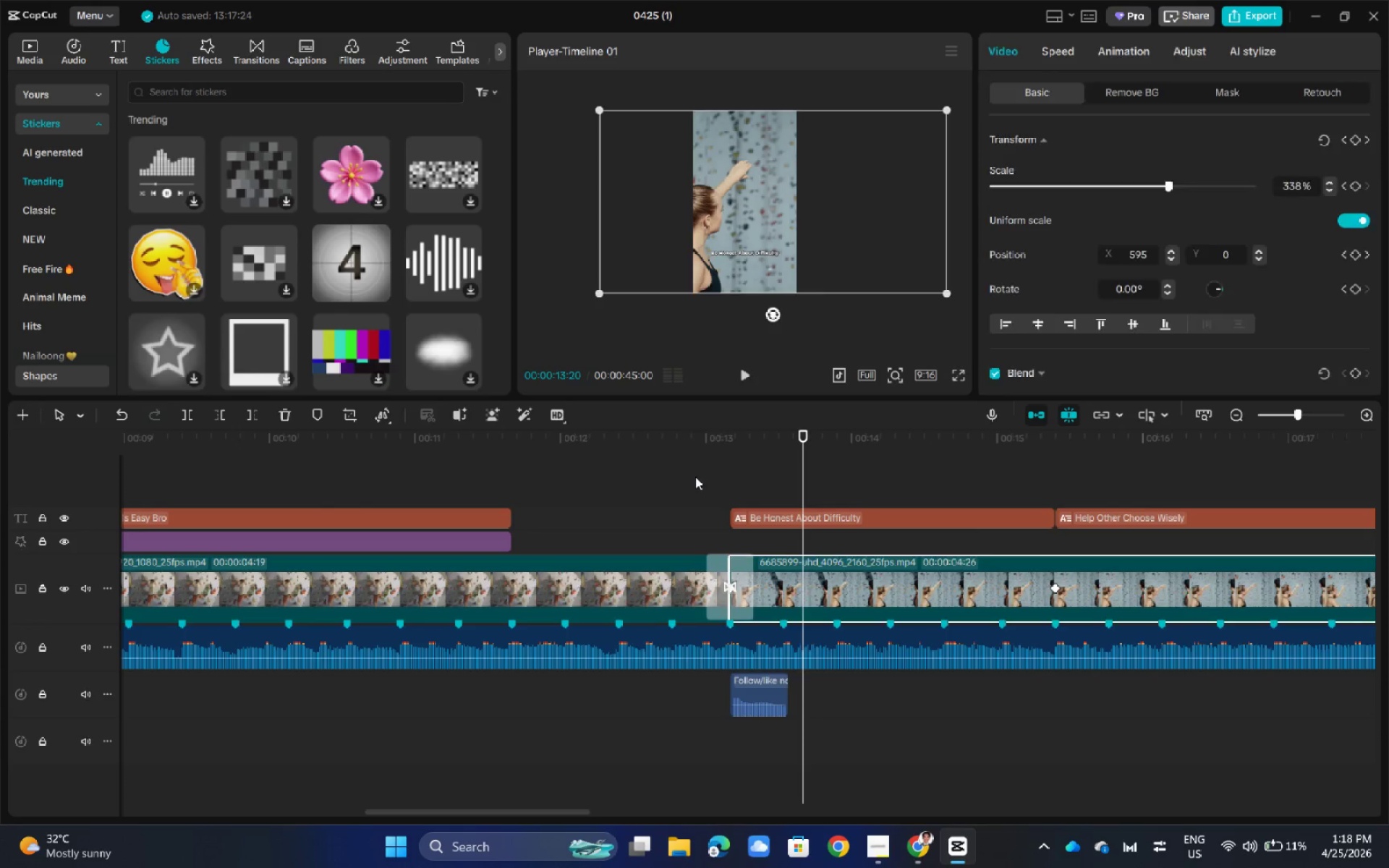 
double_click([695, 477])
 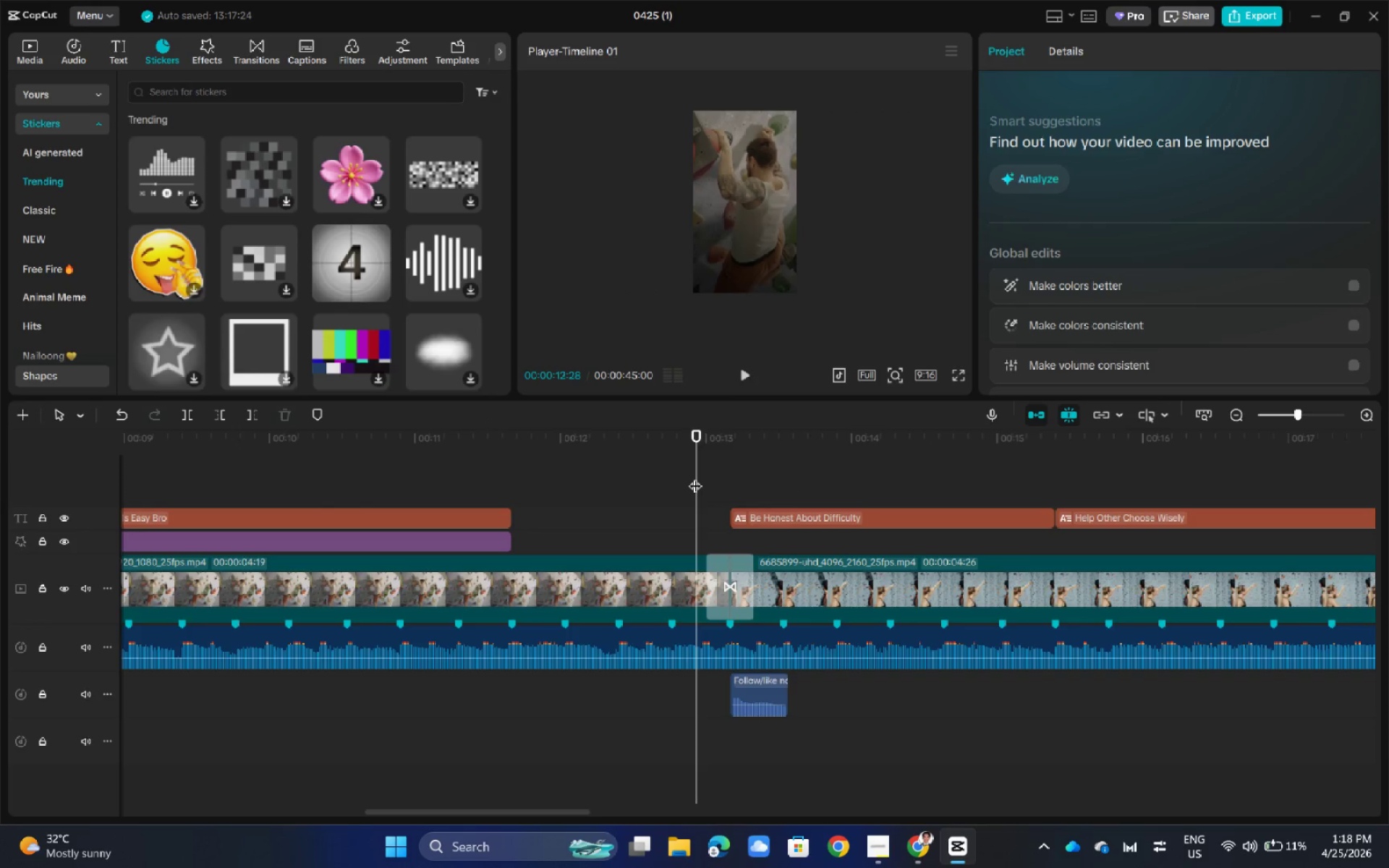 
key(Space)
 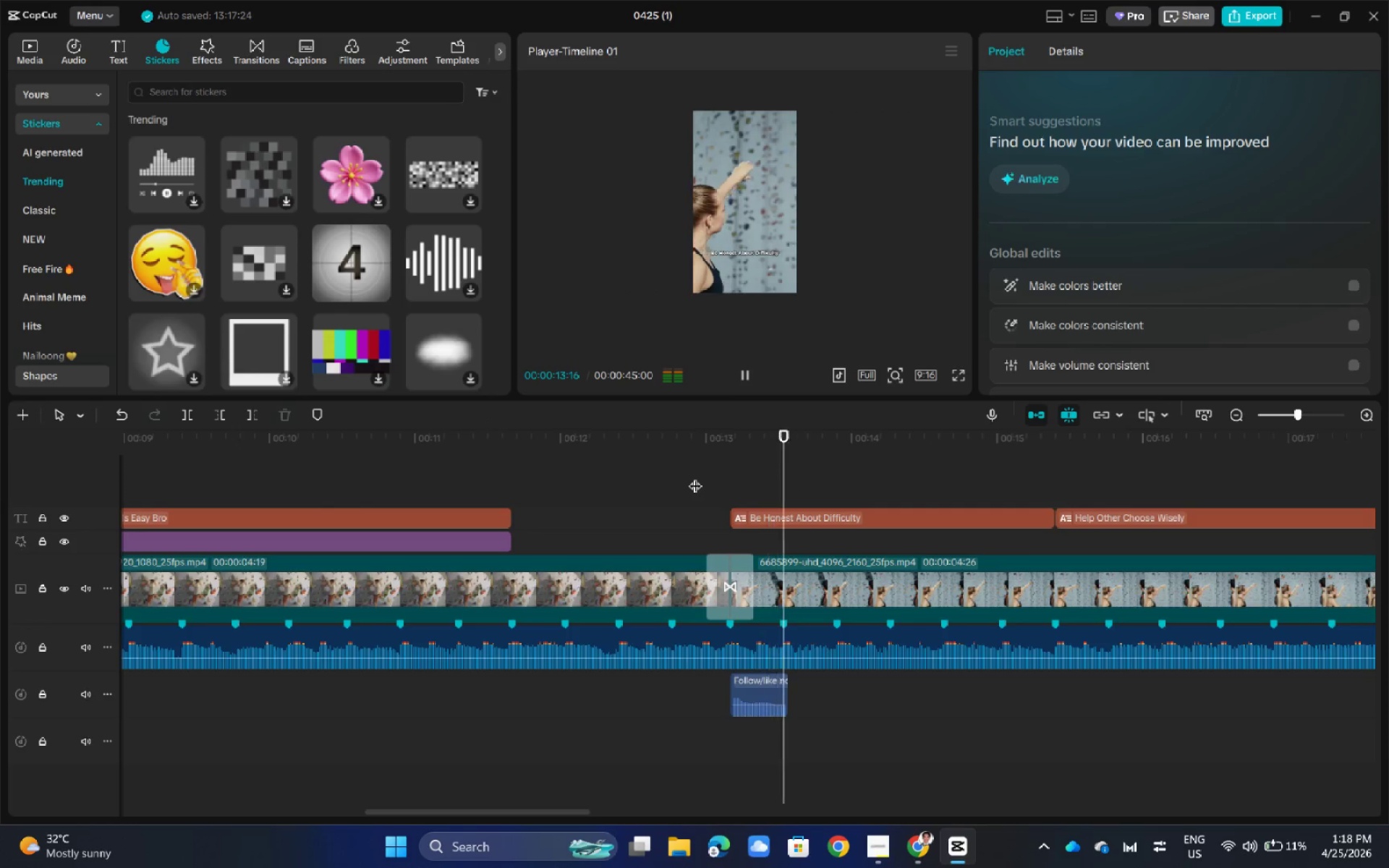 
key(Space)
 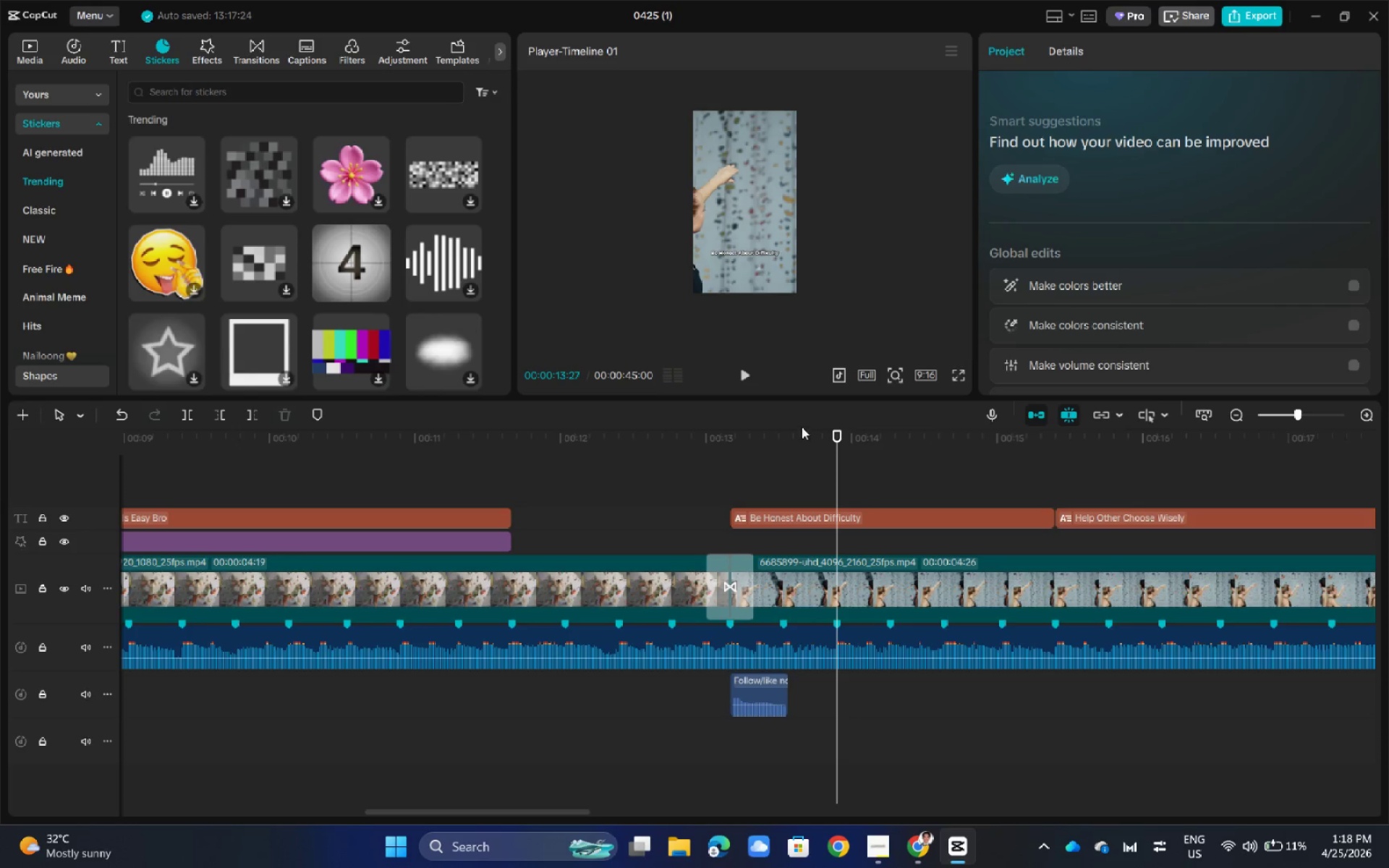 
hold_key(key=ControlLeft, duration=1.03)
scroll: coordinate [791, 302], scroll_direction: up, amount: 8.0
 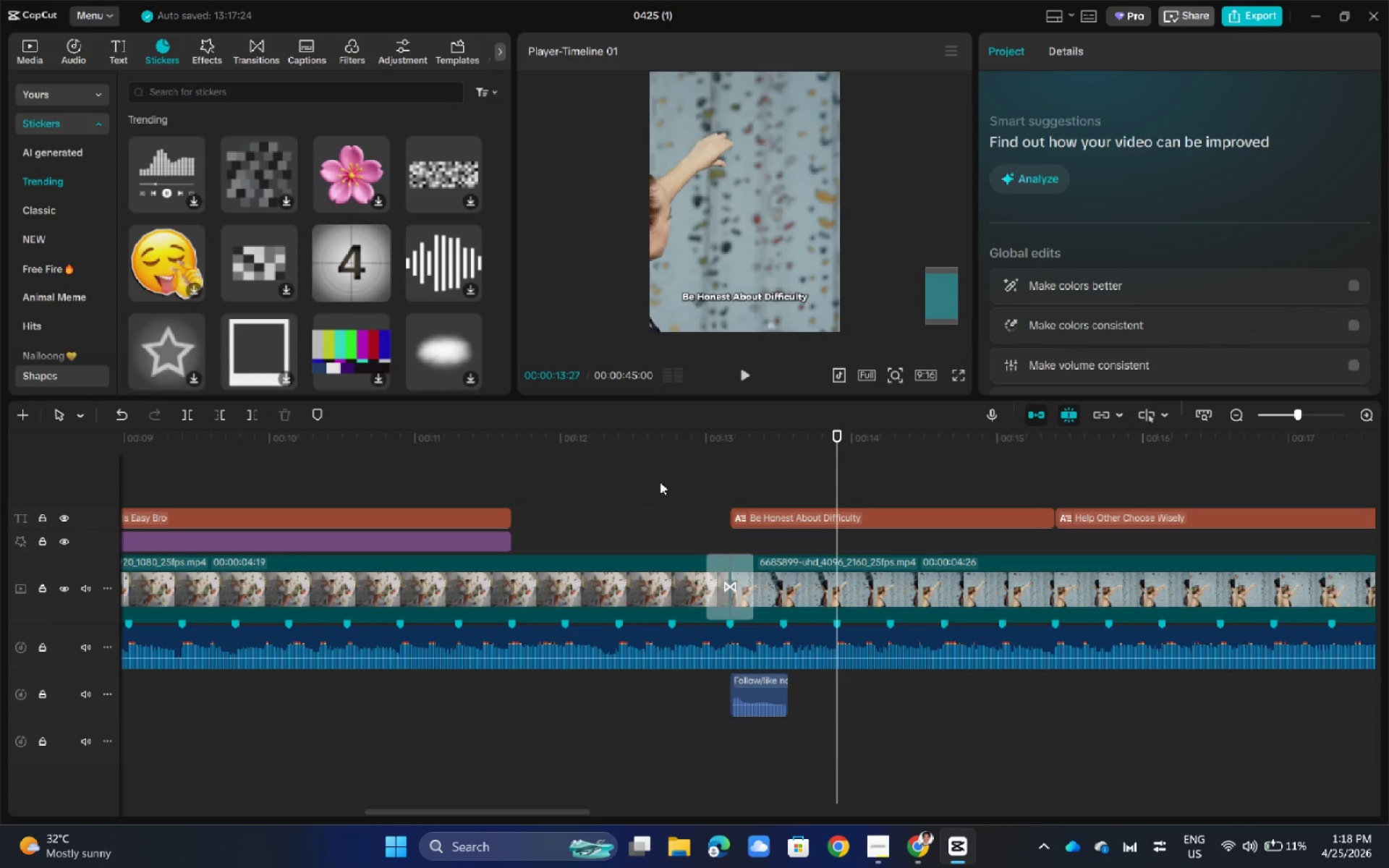 
double_click([678, 469])
 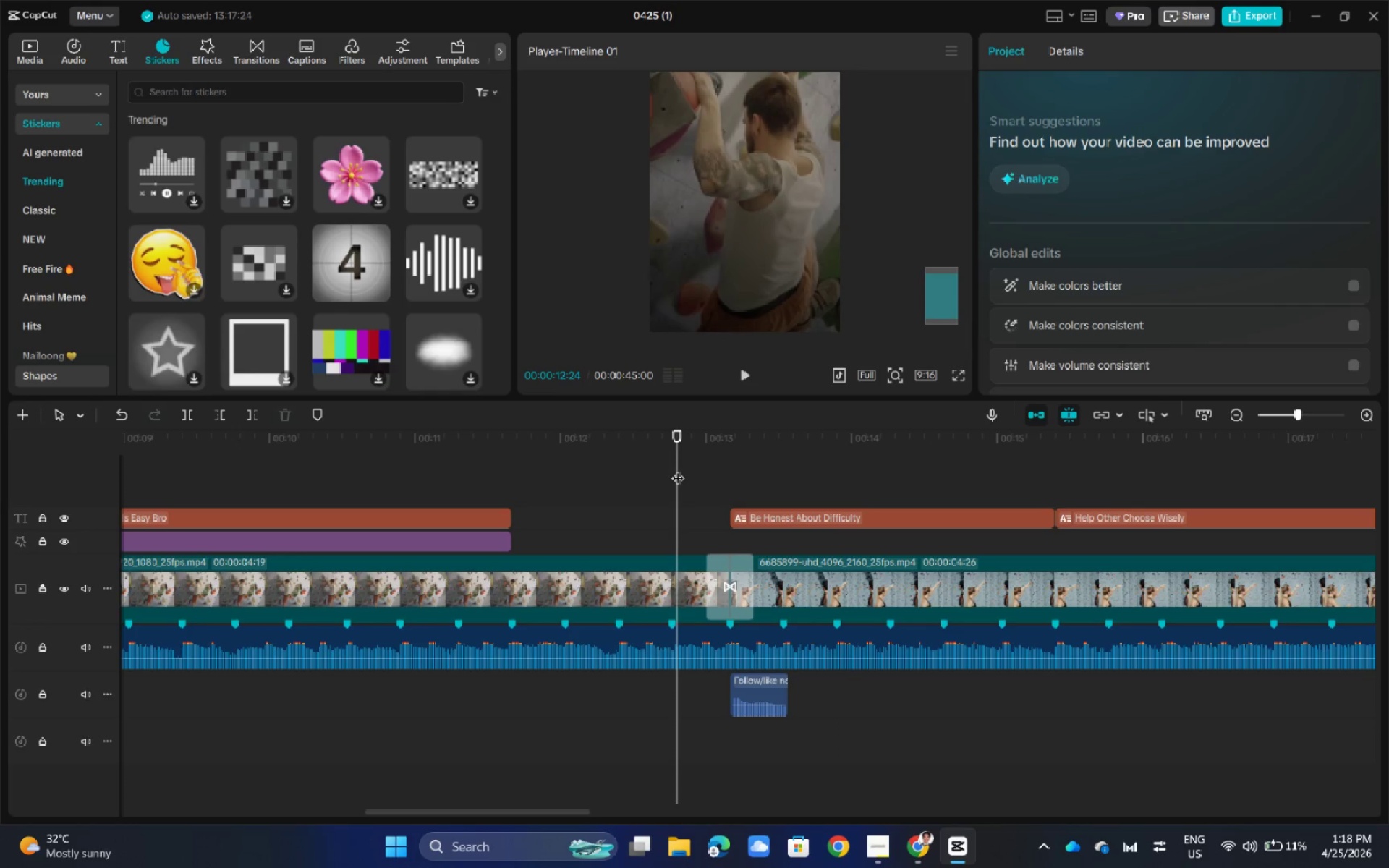 
key(Space)
 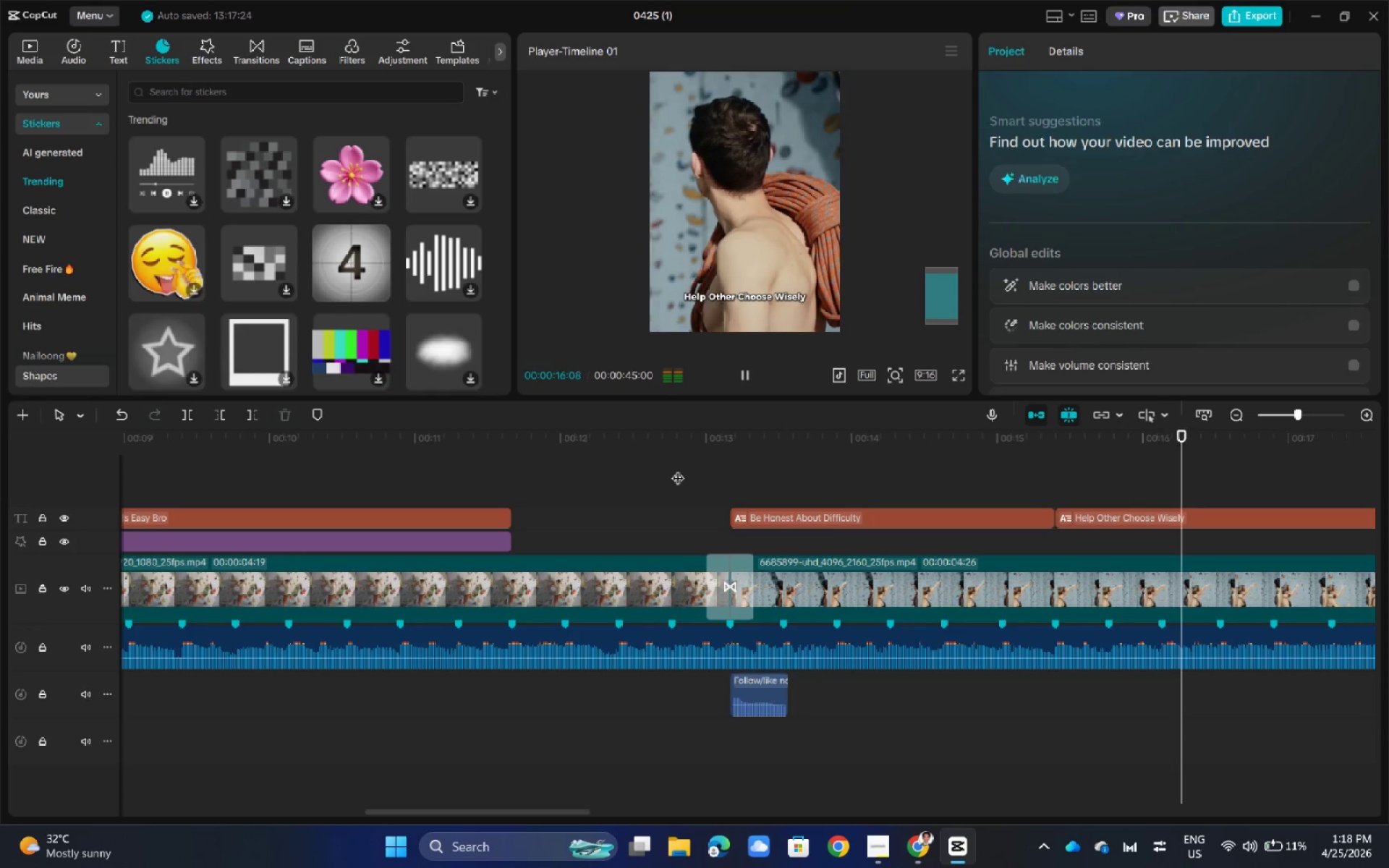 
key(Space)
 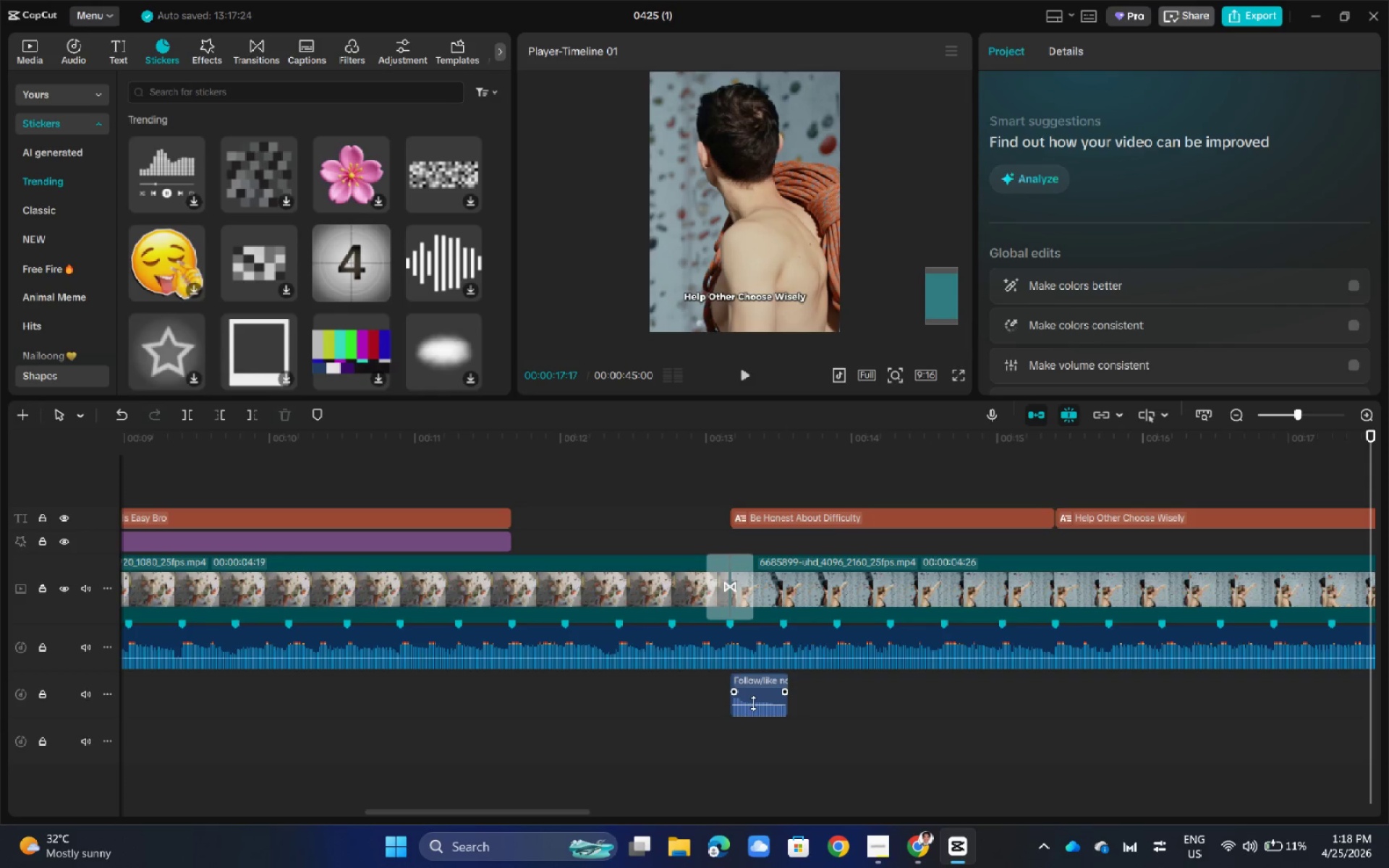 
hold_key(key=AltLeft, duration=1.8)
left_click_drag(start_coordinate=[755, 696], to_coordinate=[1082, 703])
 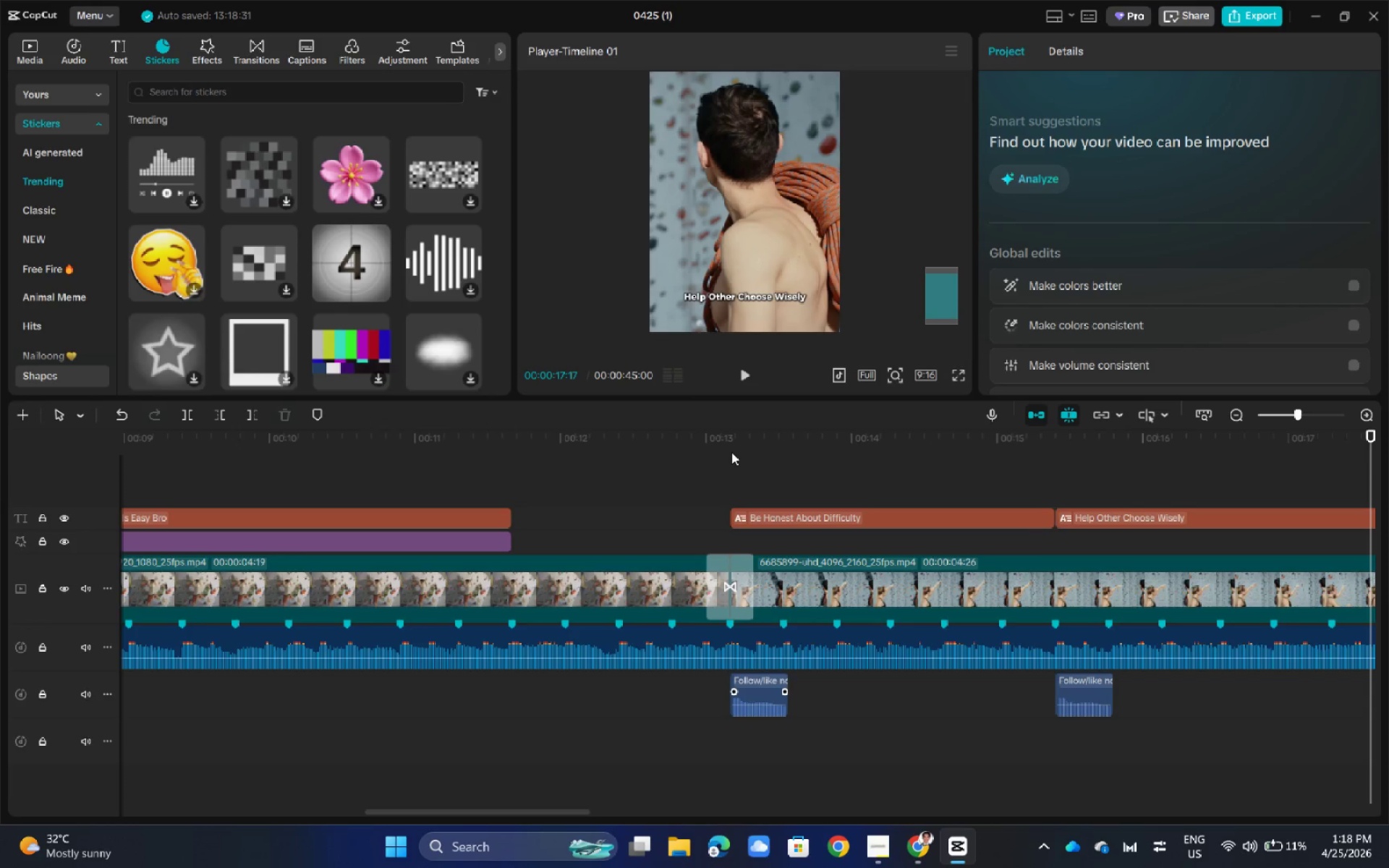 
double_click([730, 456])
 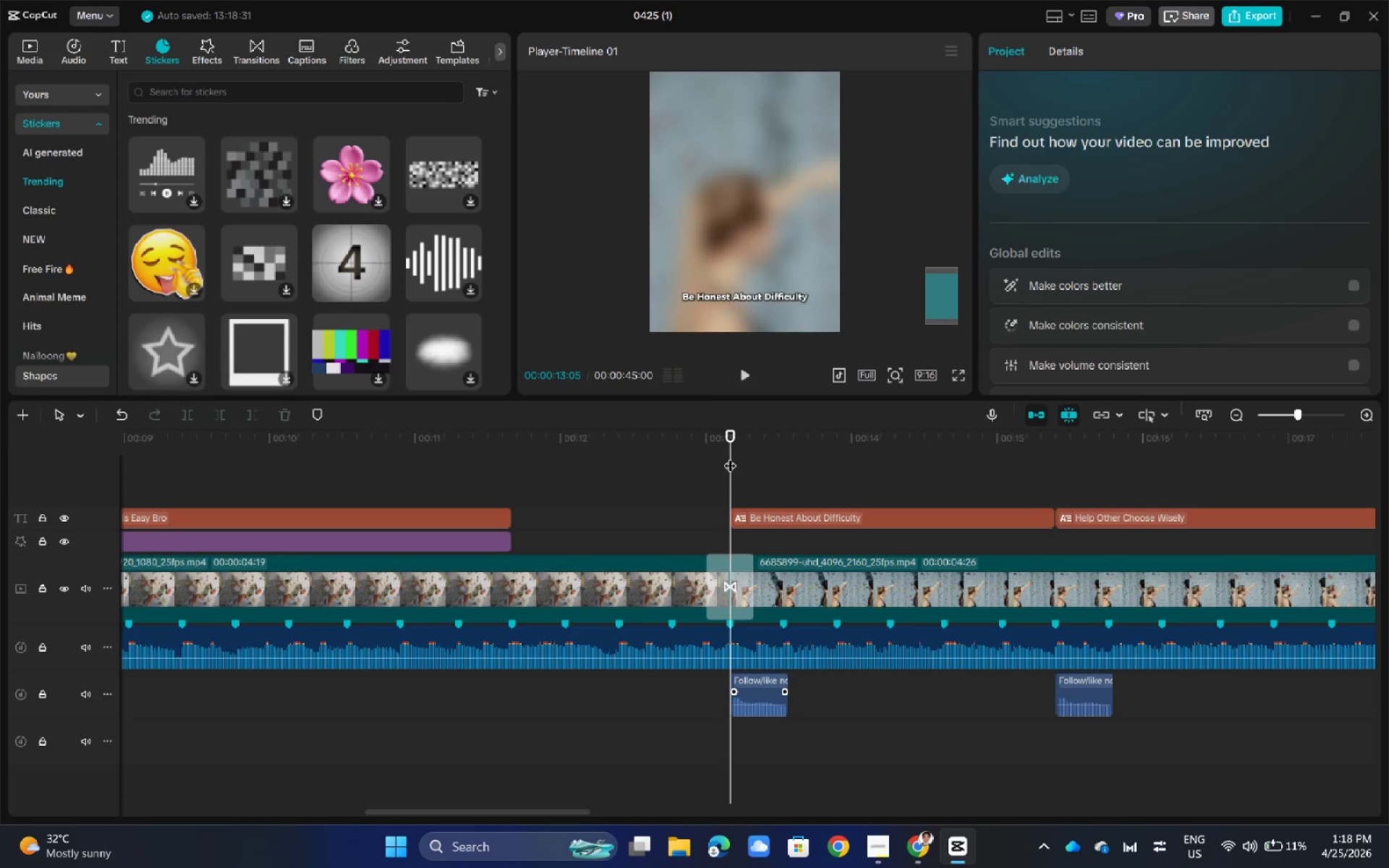 
key(Space)
 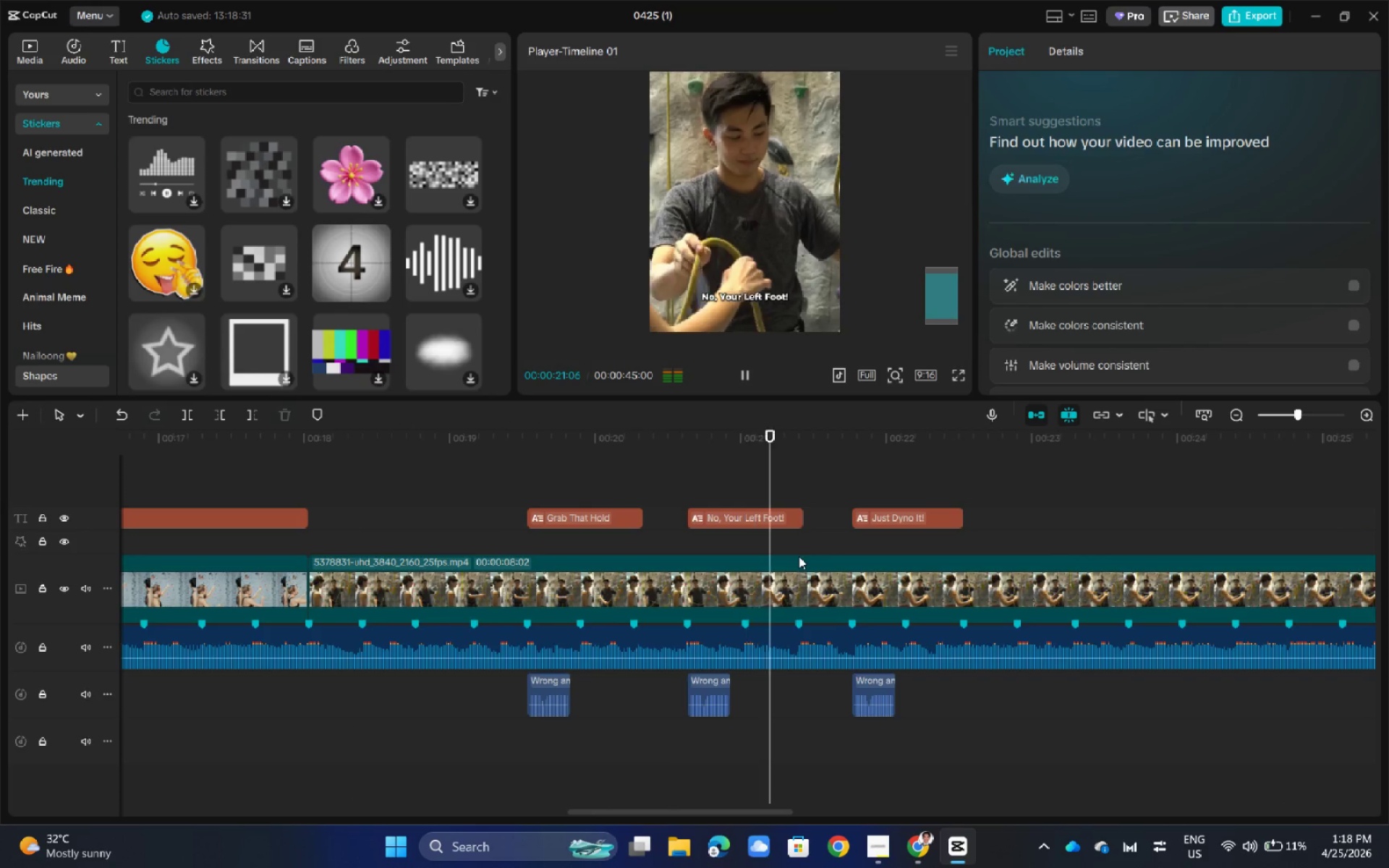 
wait(13.03)
 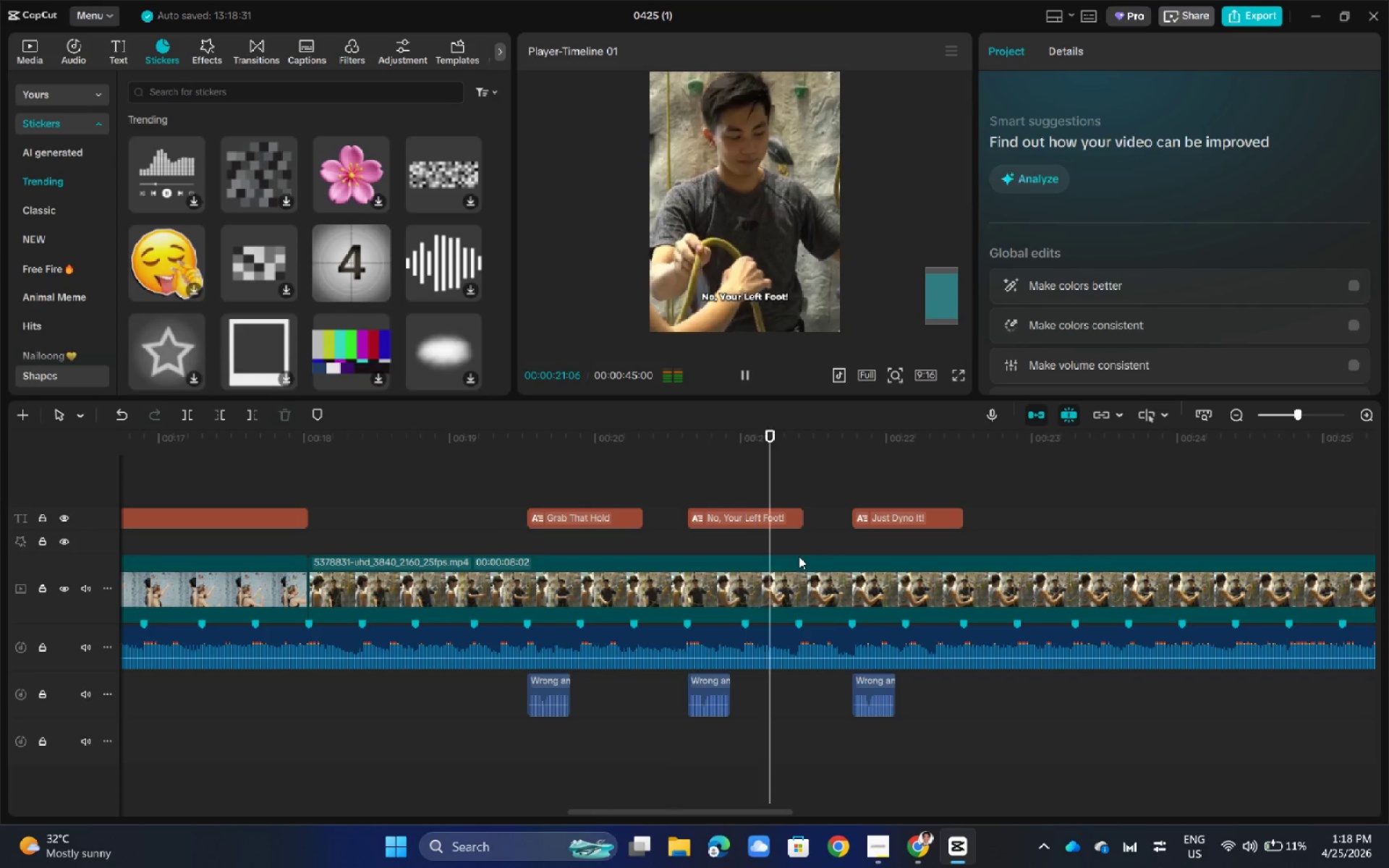 
hold_key(key=ControlLeft, duration=1.03)
scroll: coordinate [847, 519], scroll_direction: down, amount: 4.0
 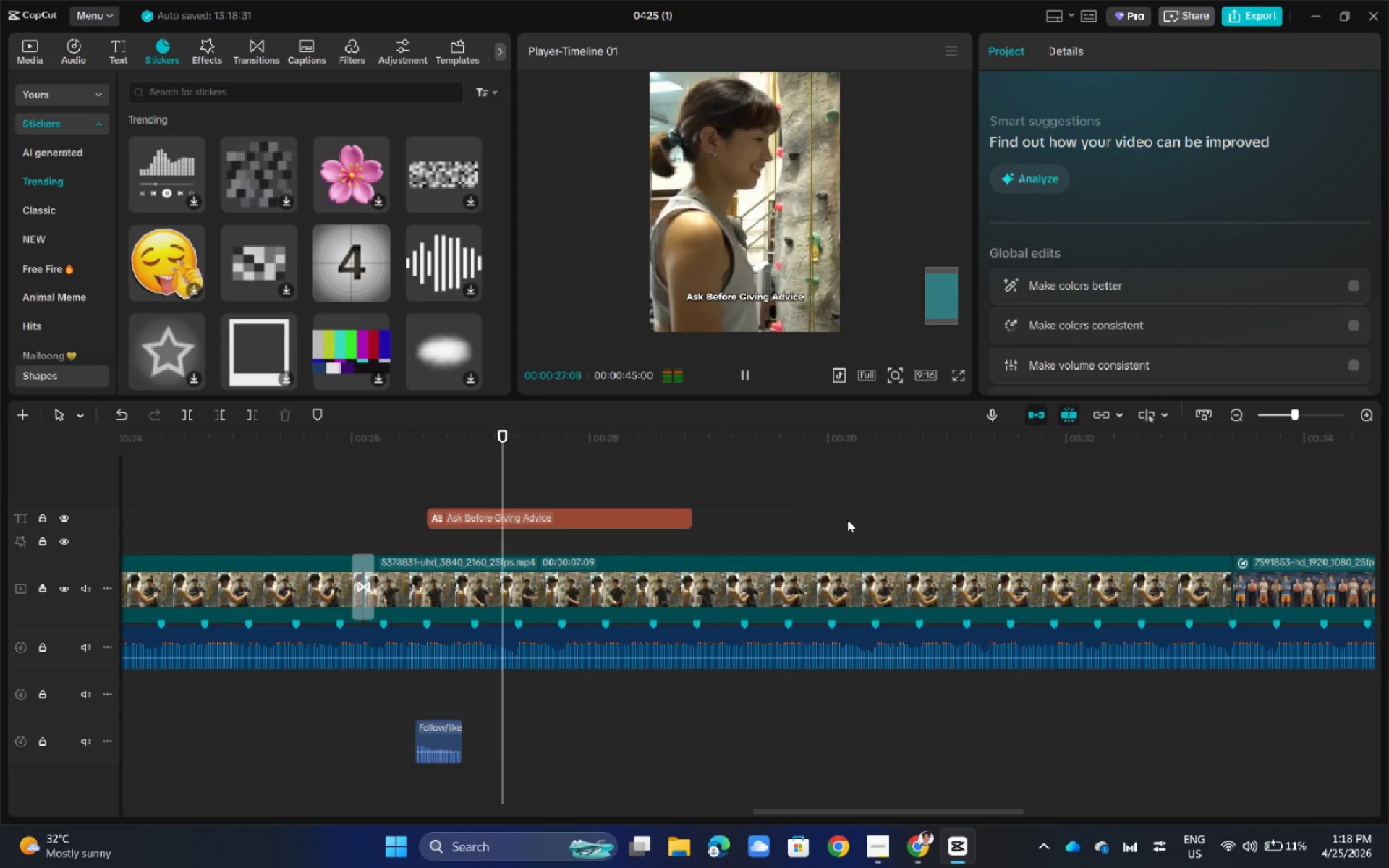 
hold_key(key=ControlLeft, duration=0.41)
 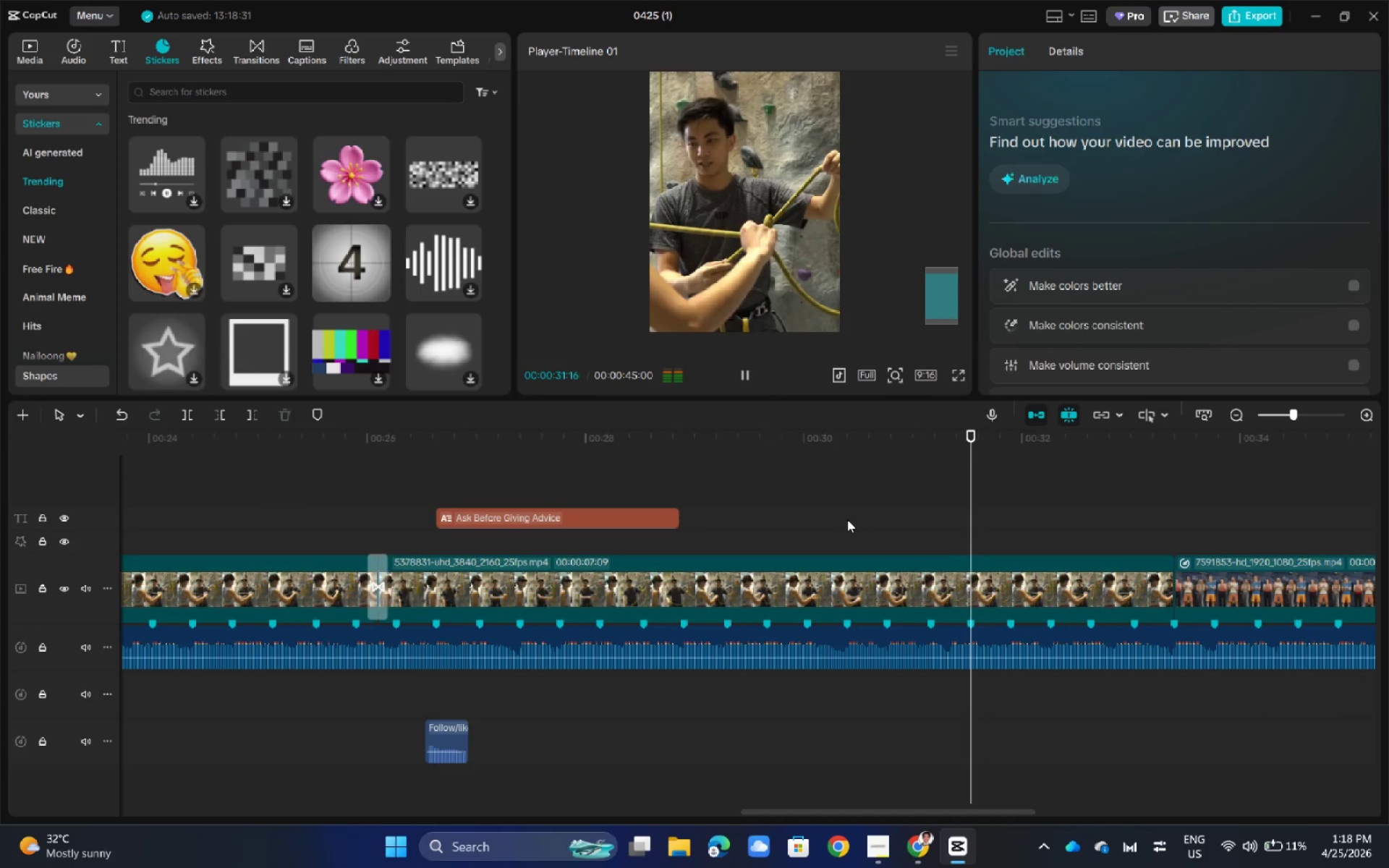 
wait(5.02)
 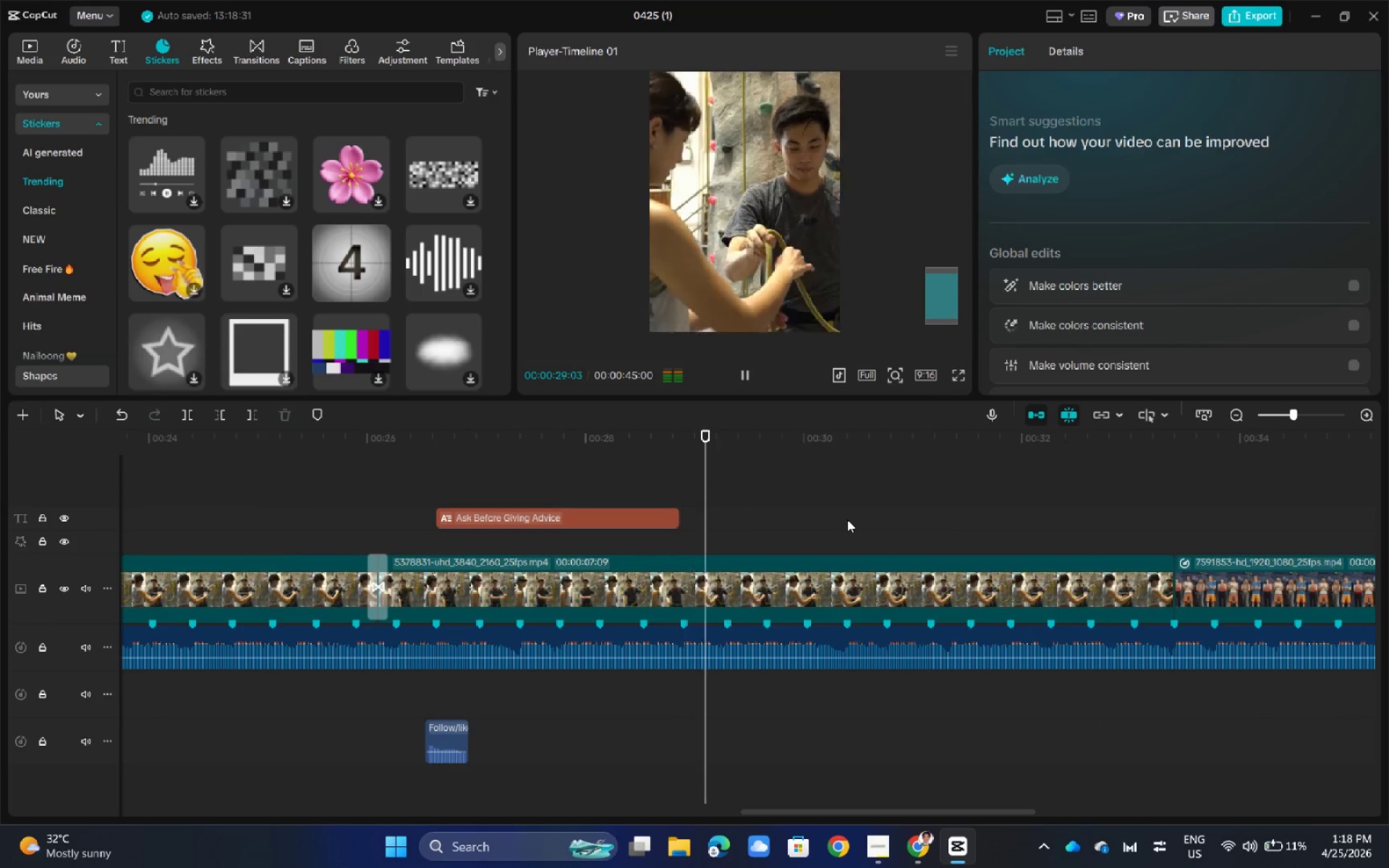 
left_click([865, 571])
 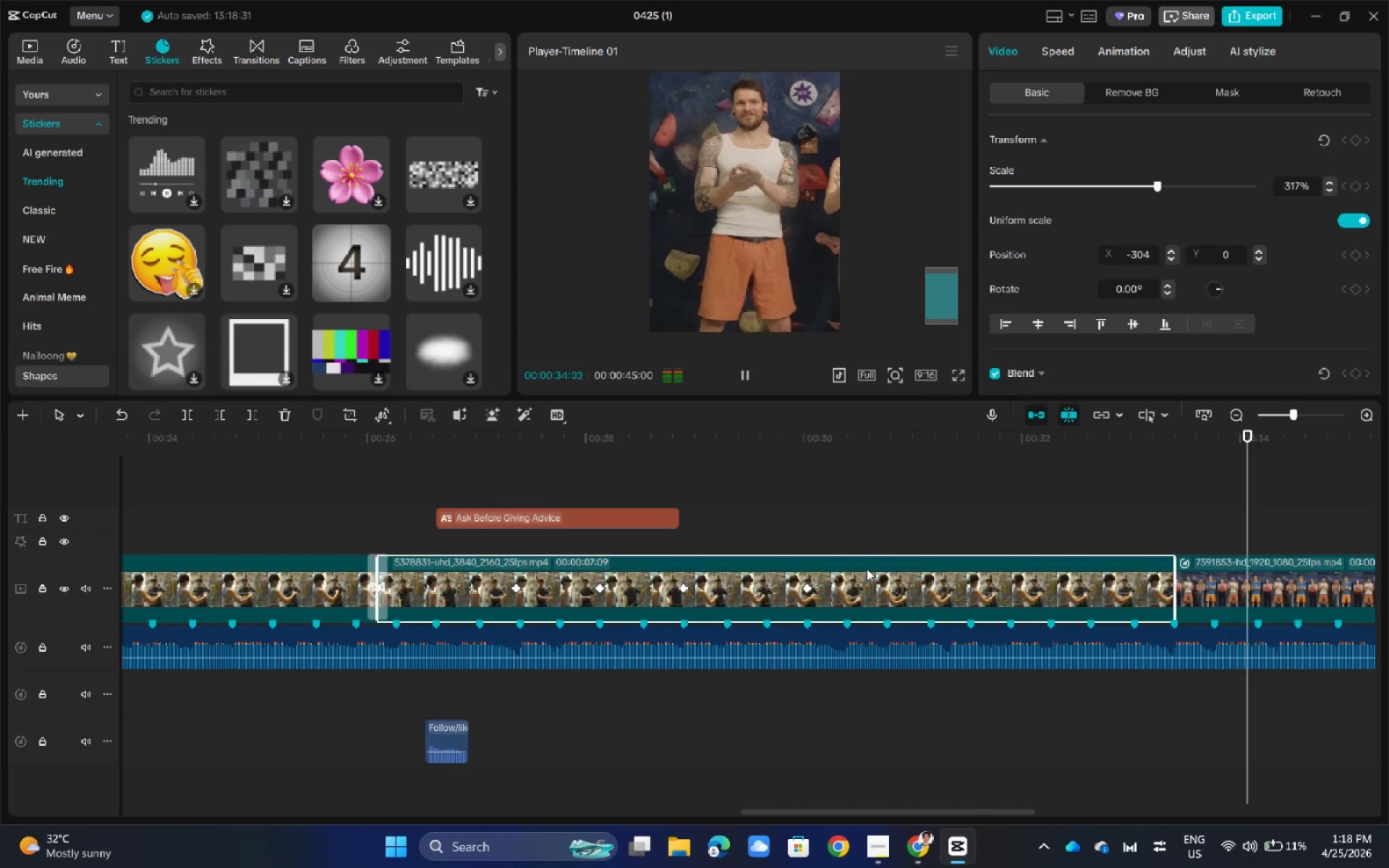 
key(Space)
 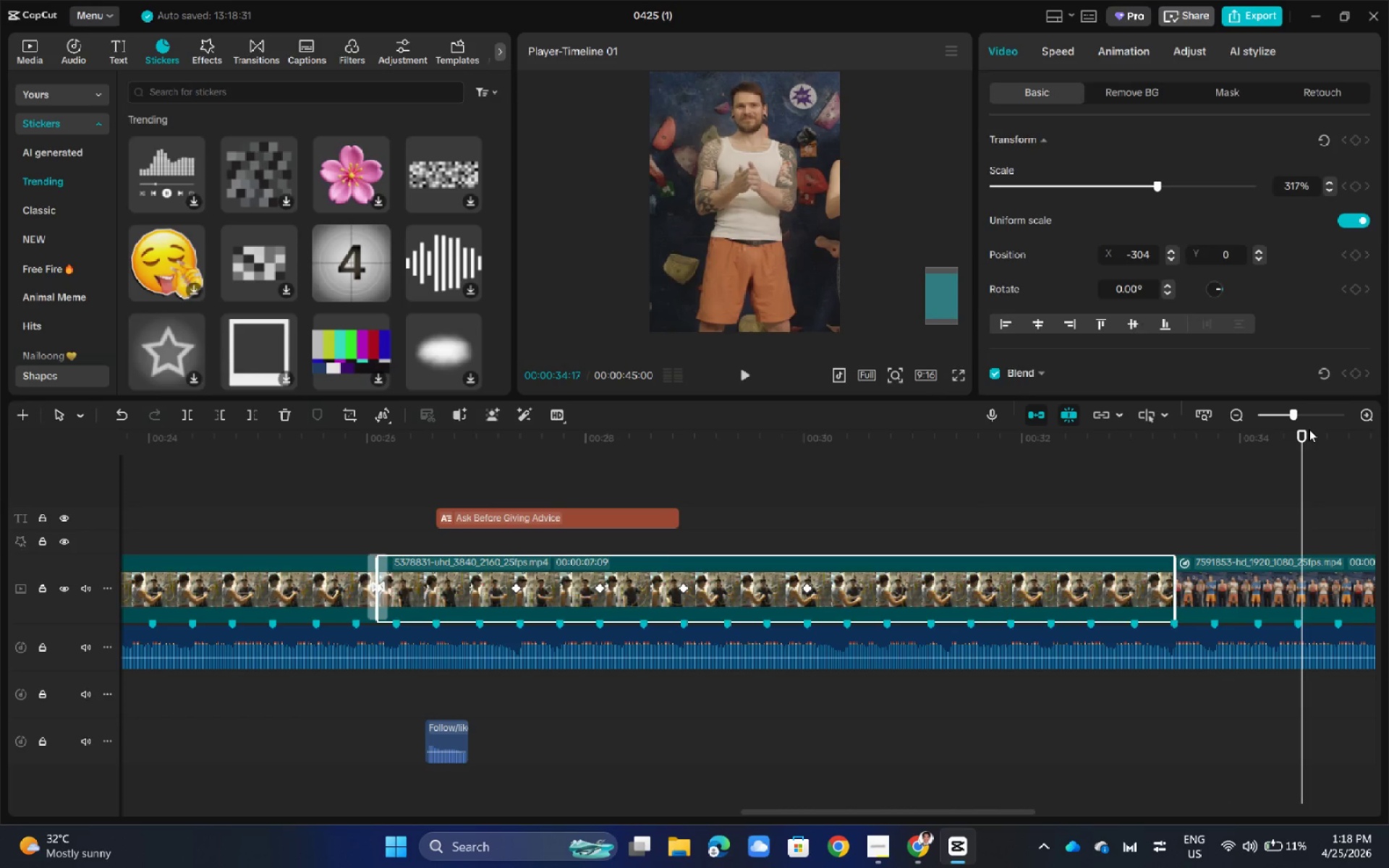 
left_click_drag(start_coordinate=[1309, 431], to_coordinate=[381, 488])
 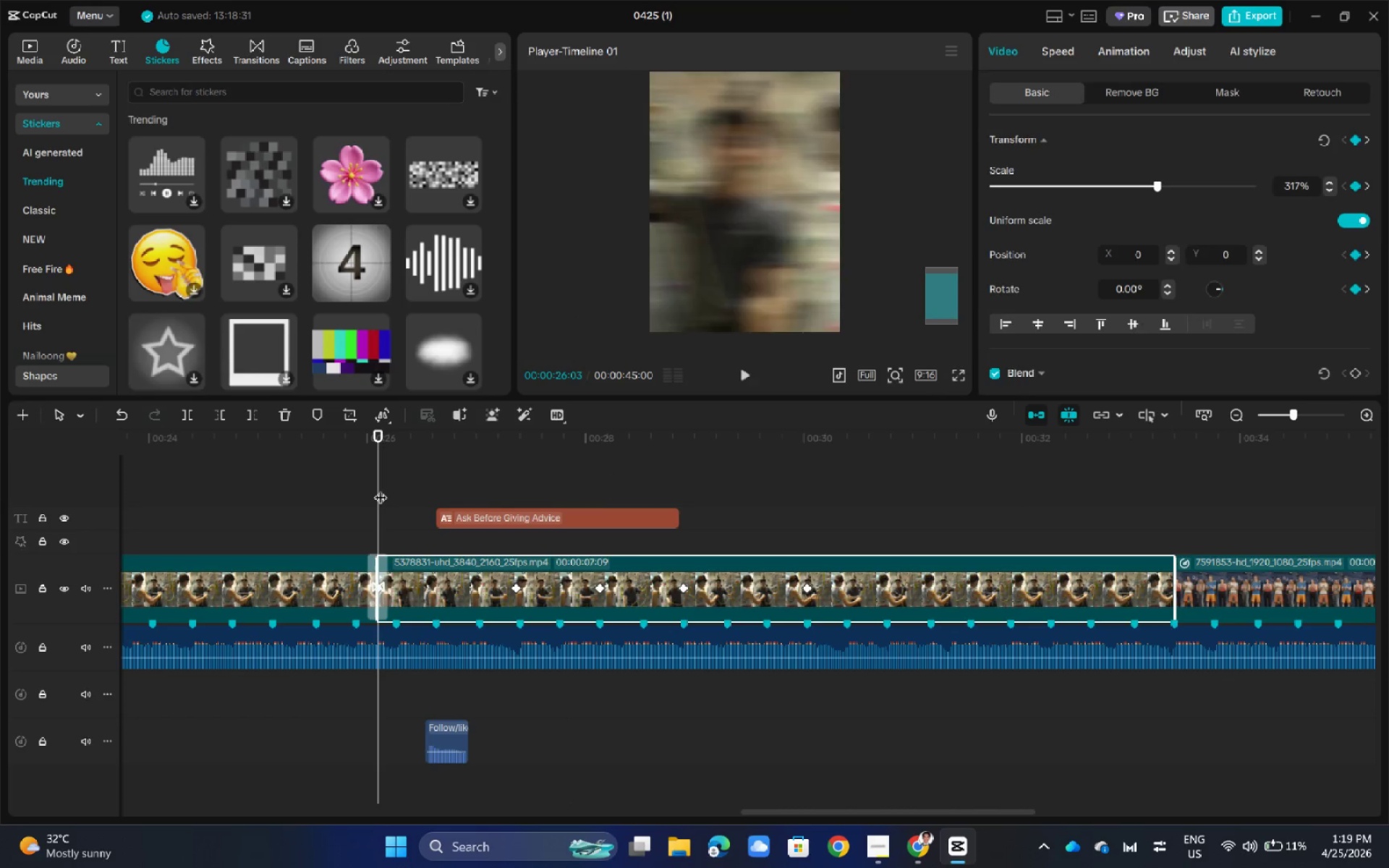 
key(Space)
 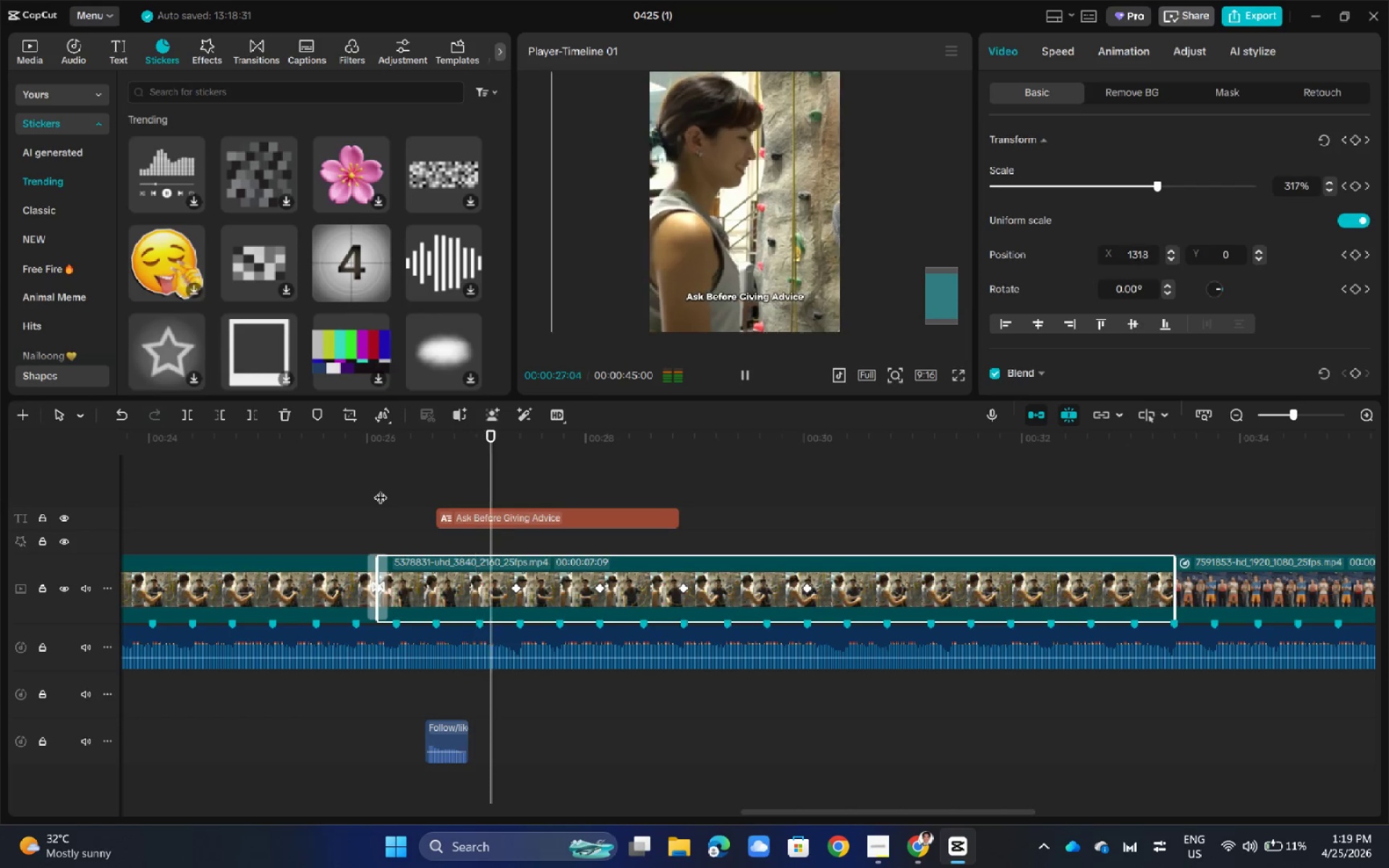 
key(Space)
 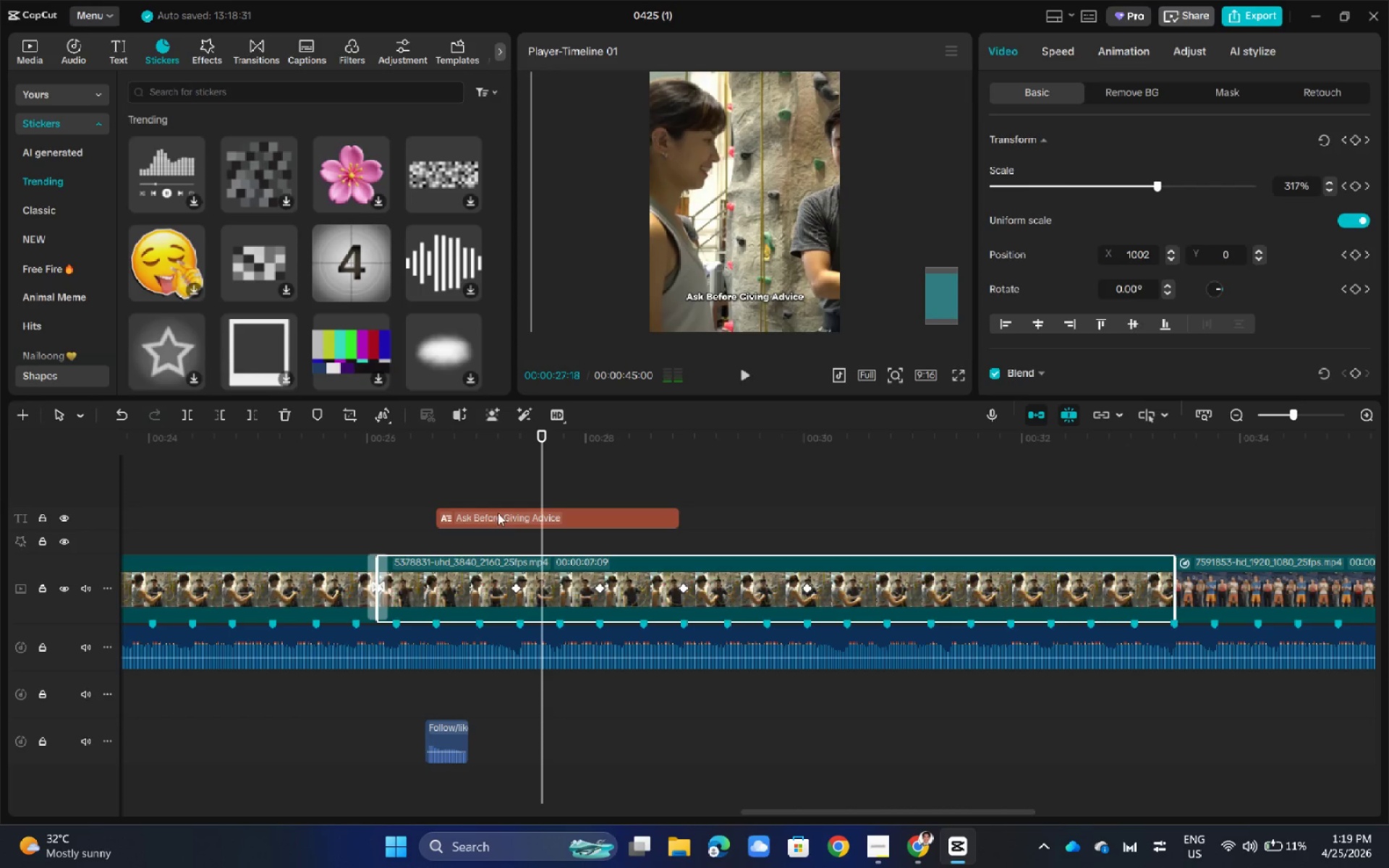 
left_click_drag(start_coordinate=[498, 513], to_coordinate=[438, 514])
 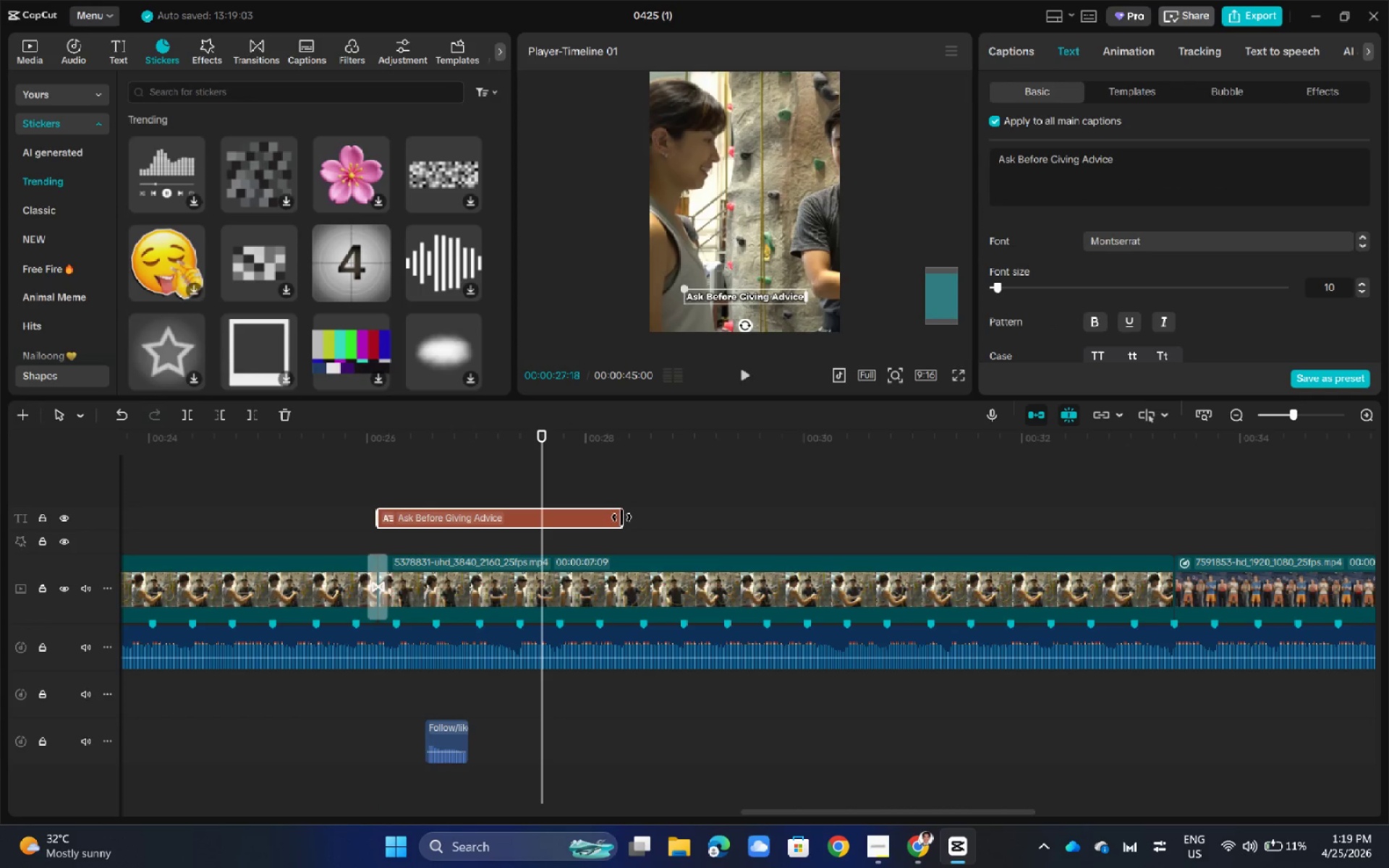 
left_click_drag(start_coordinate=[621, 517], to_coordinate=[1167, 515])
 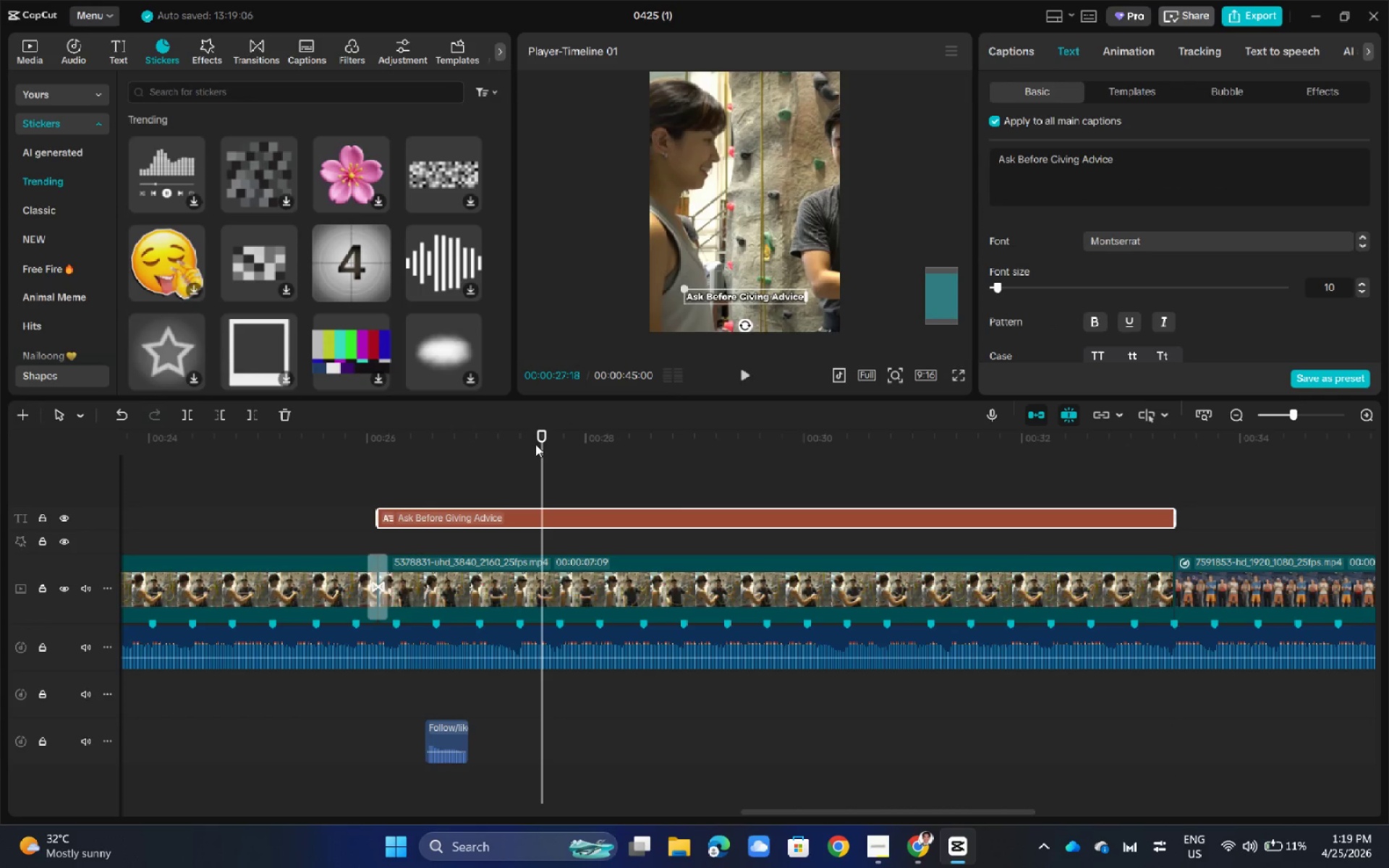 
left_click_drag(start_coordinate=[540, 442], to_coordinate=[383, 461])
 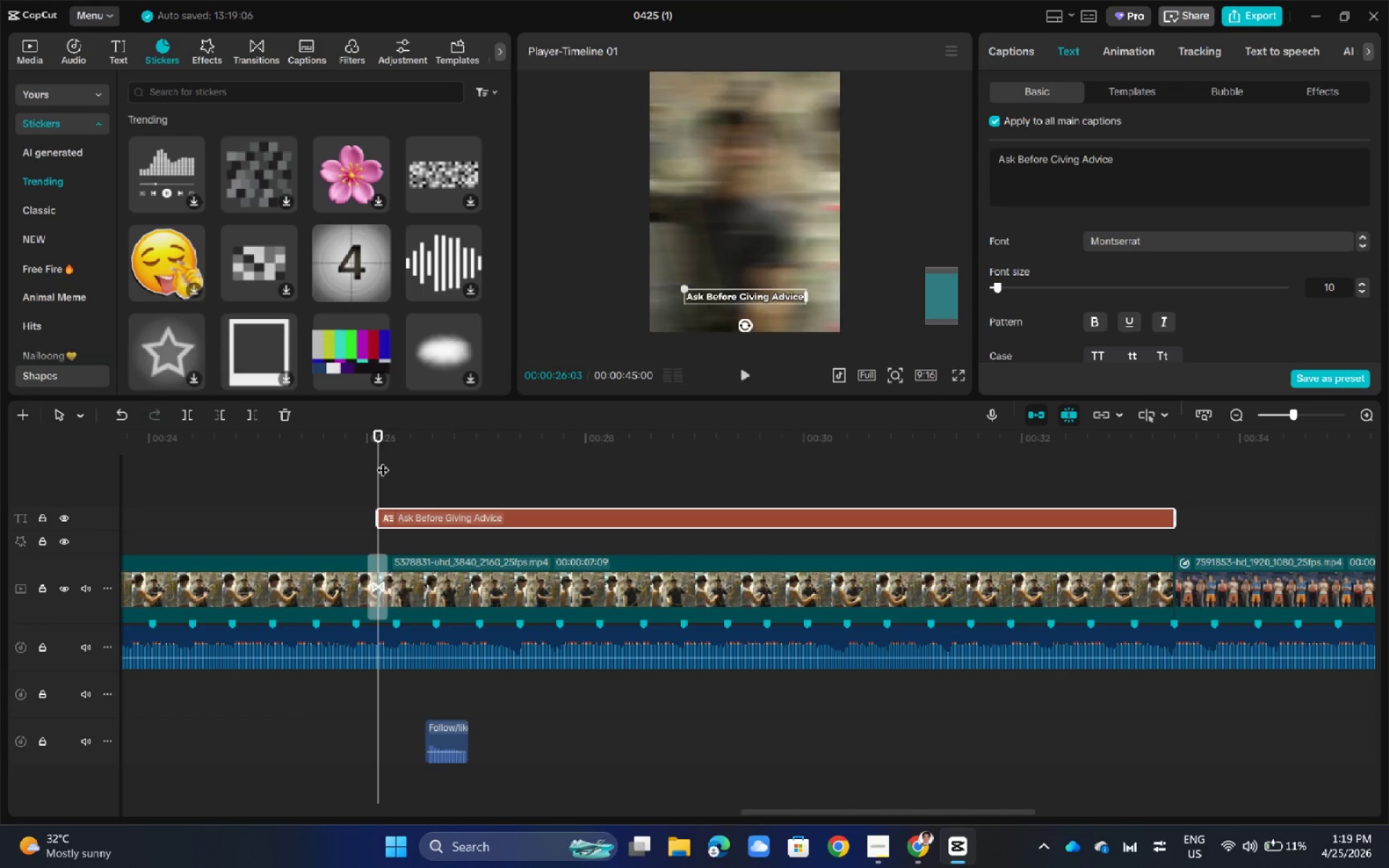 
key(Space)
 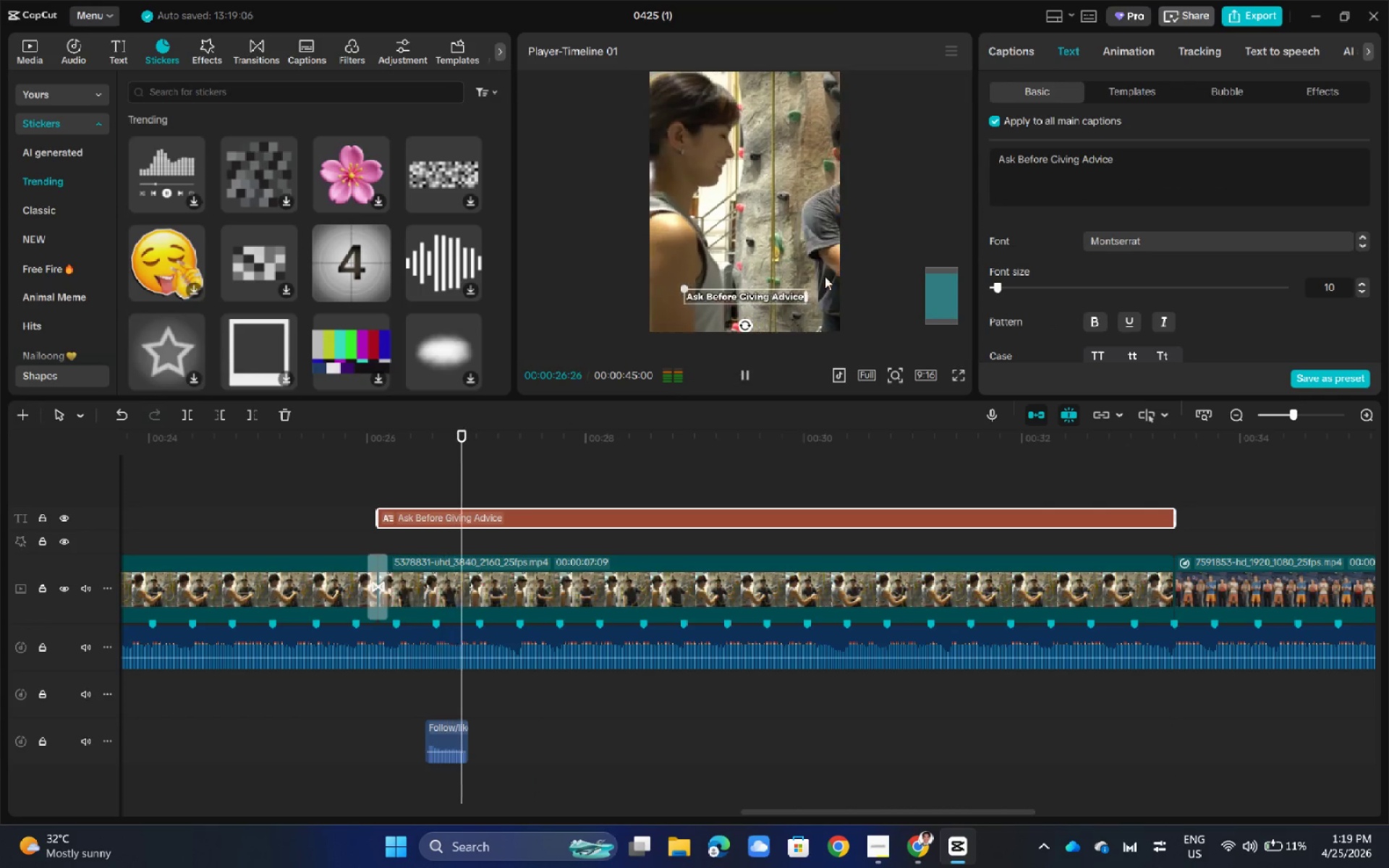 
left_click([903, 215])
 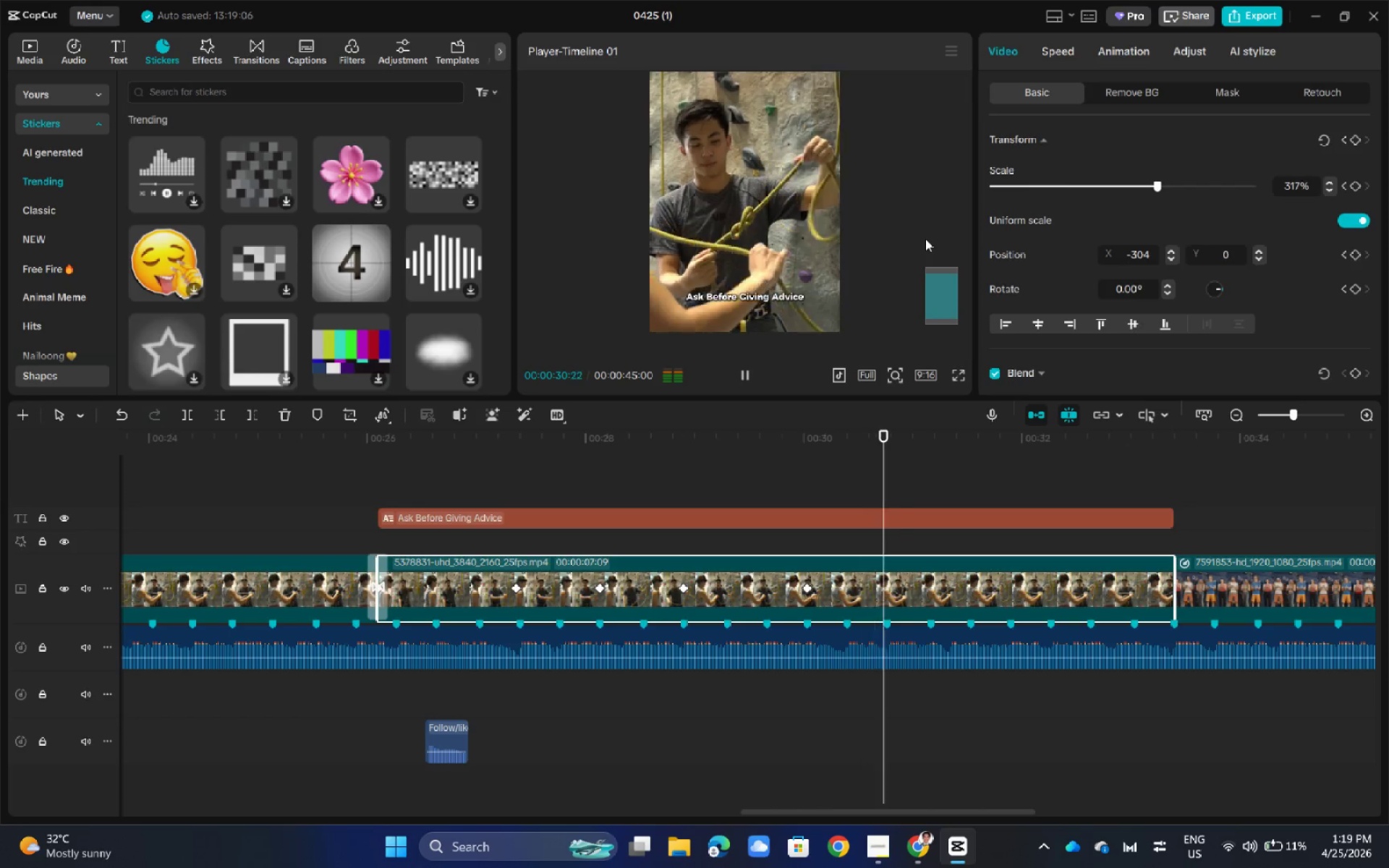 
wait(8.41)
 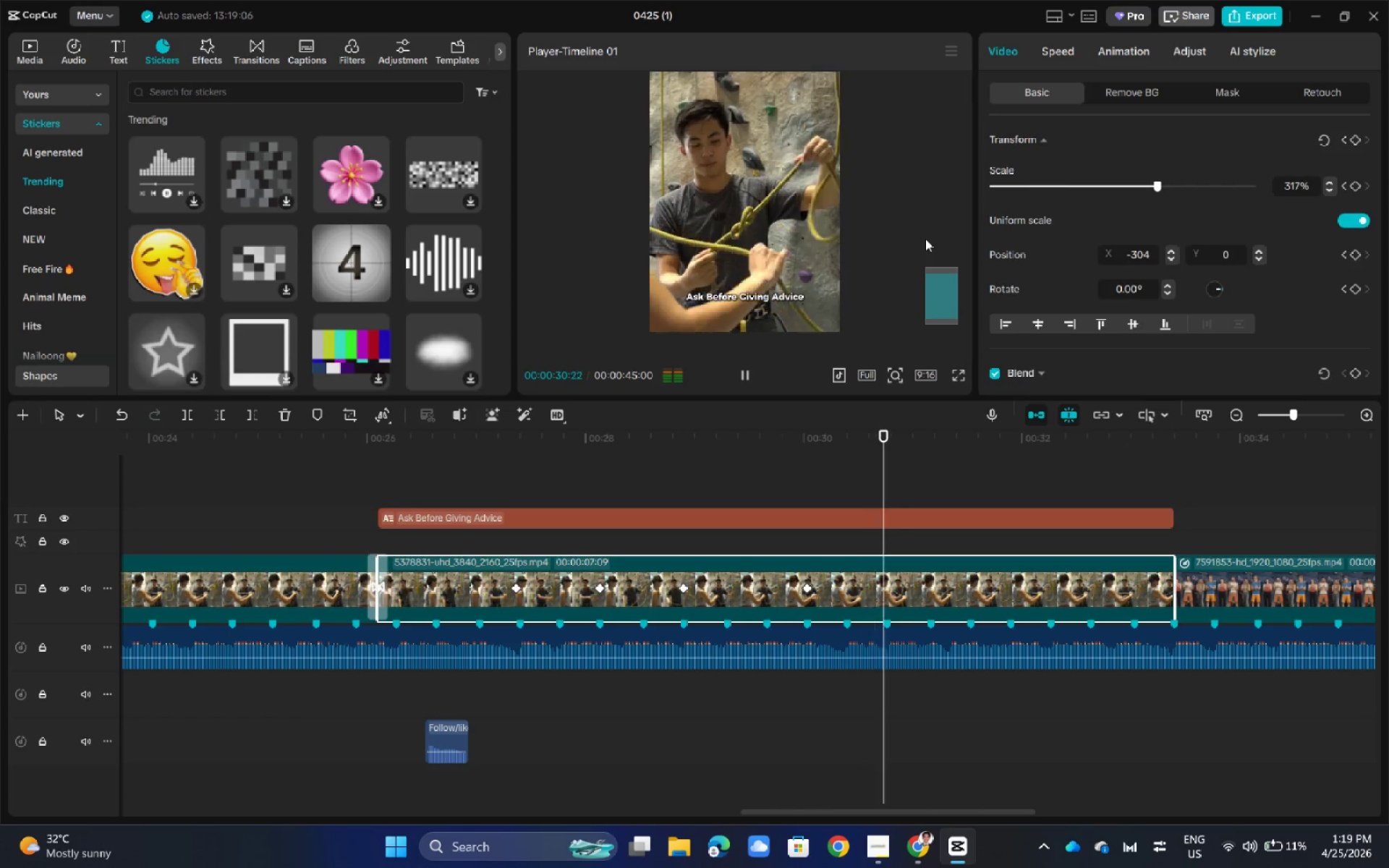 
hold_key(key=AltLeft, duration=0.33)
scroll: coordinate [1062, 755], scroll_direction: down, amount: 2.0
 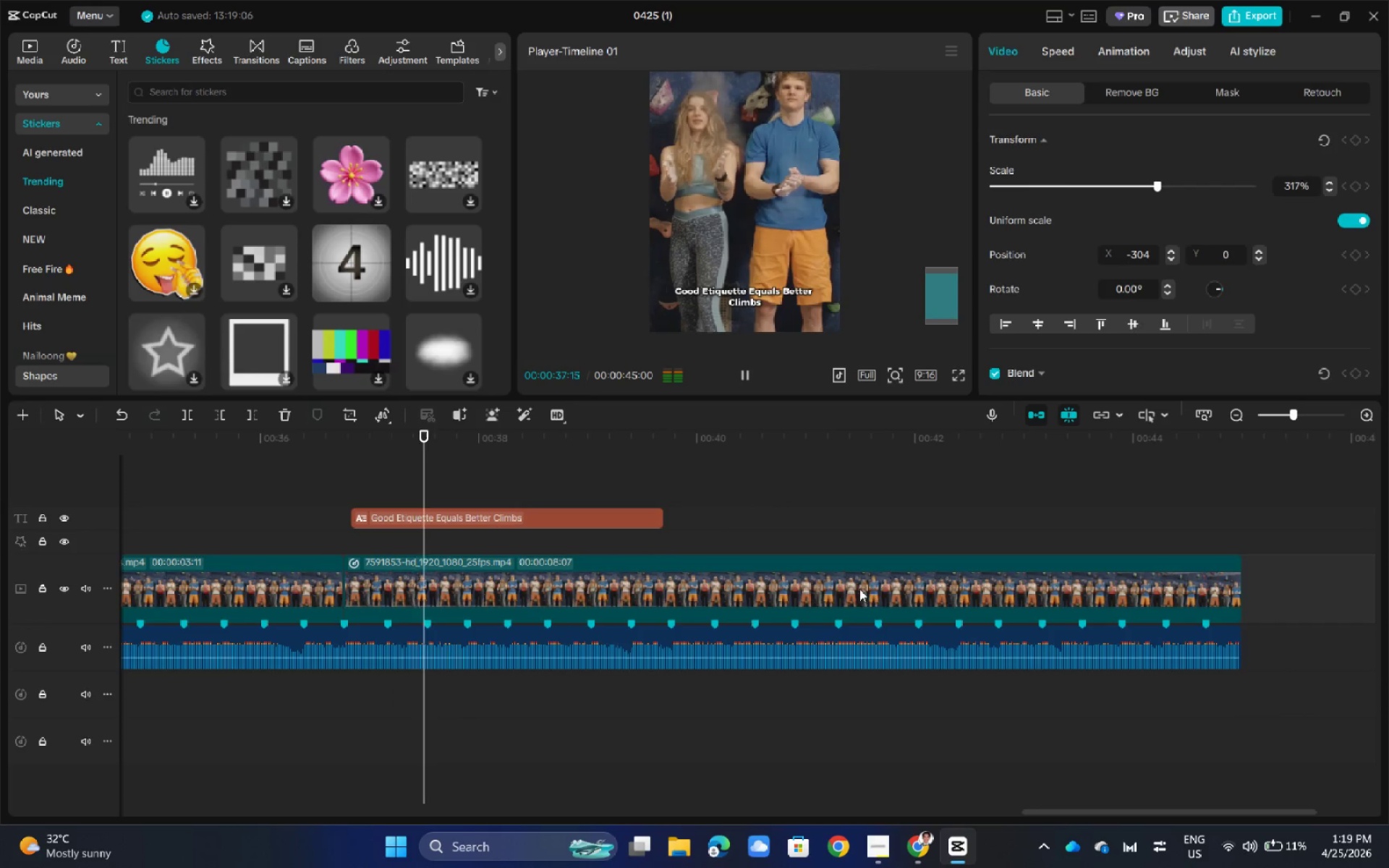 
hold_key(key=ControlLeft, duration=0.5)
scroll: coordinate [901, 626], scroll_direction: down, amount: 2.0
 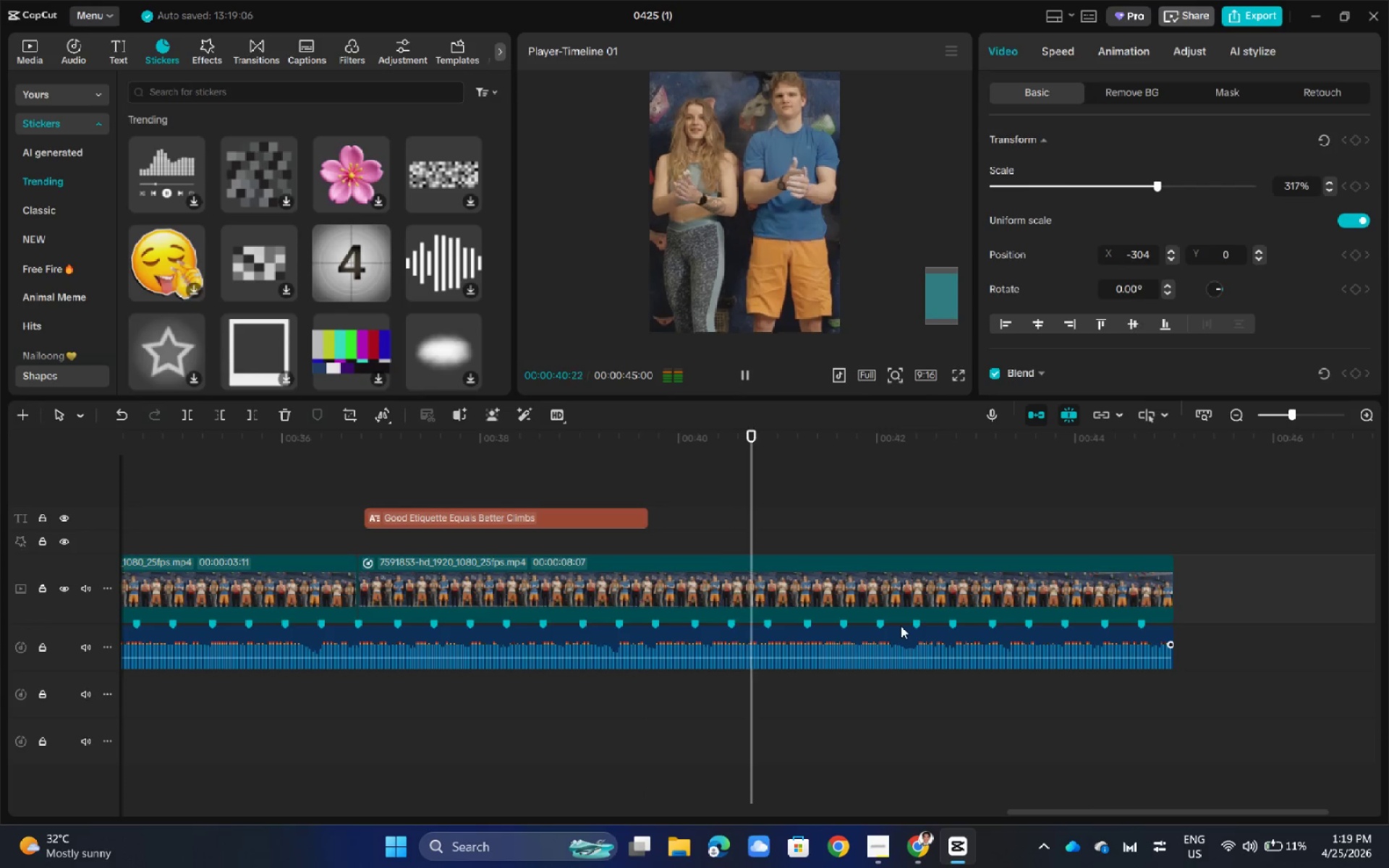 
key(Space)
 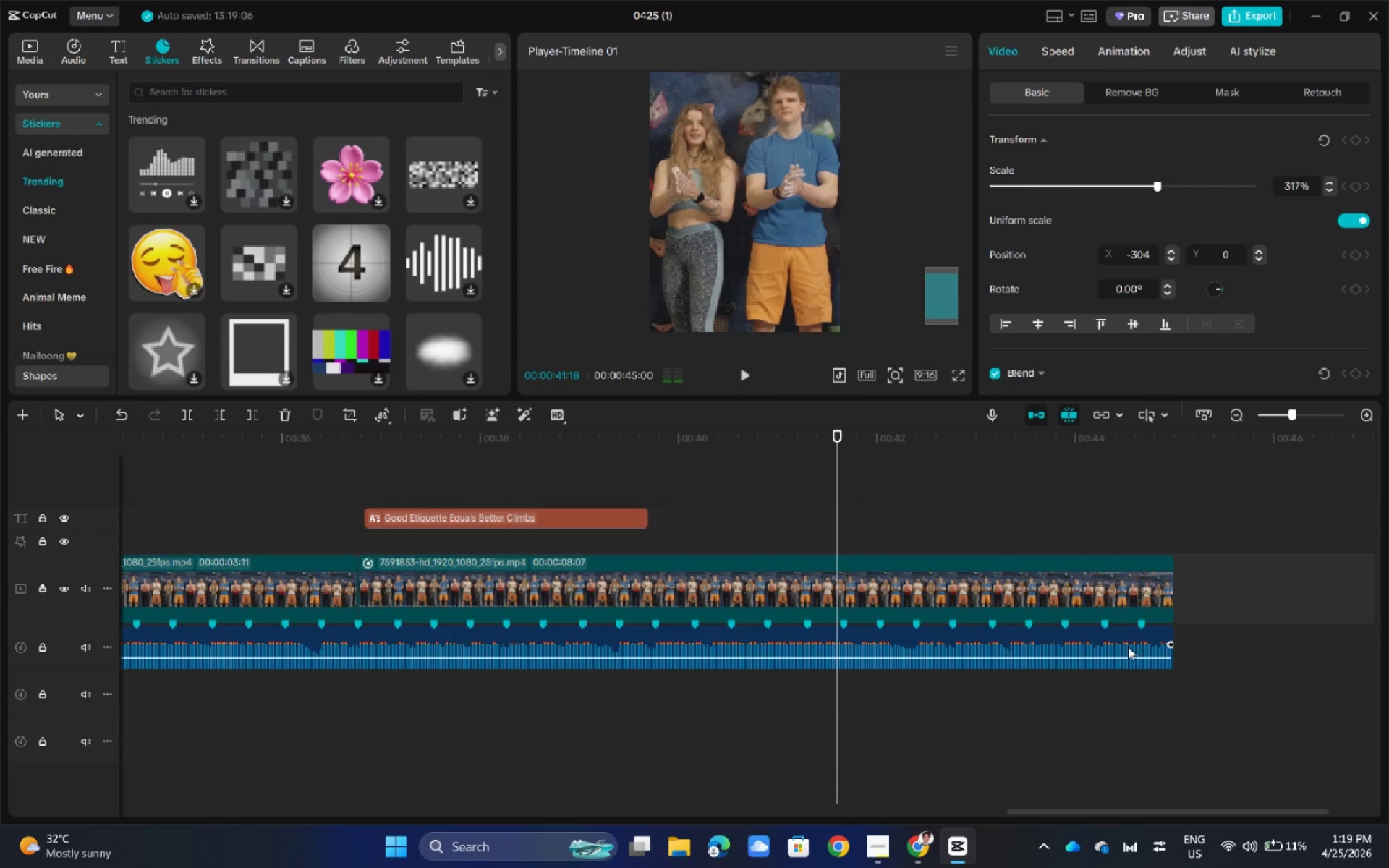 
left_click([1128, 647])
 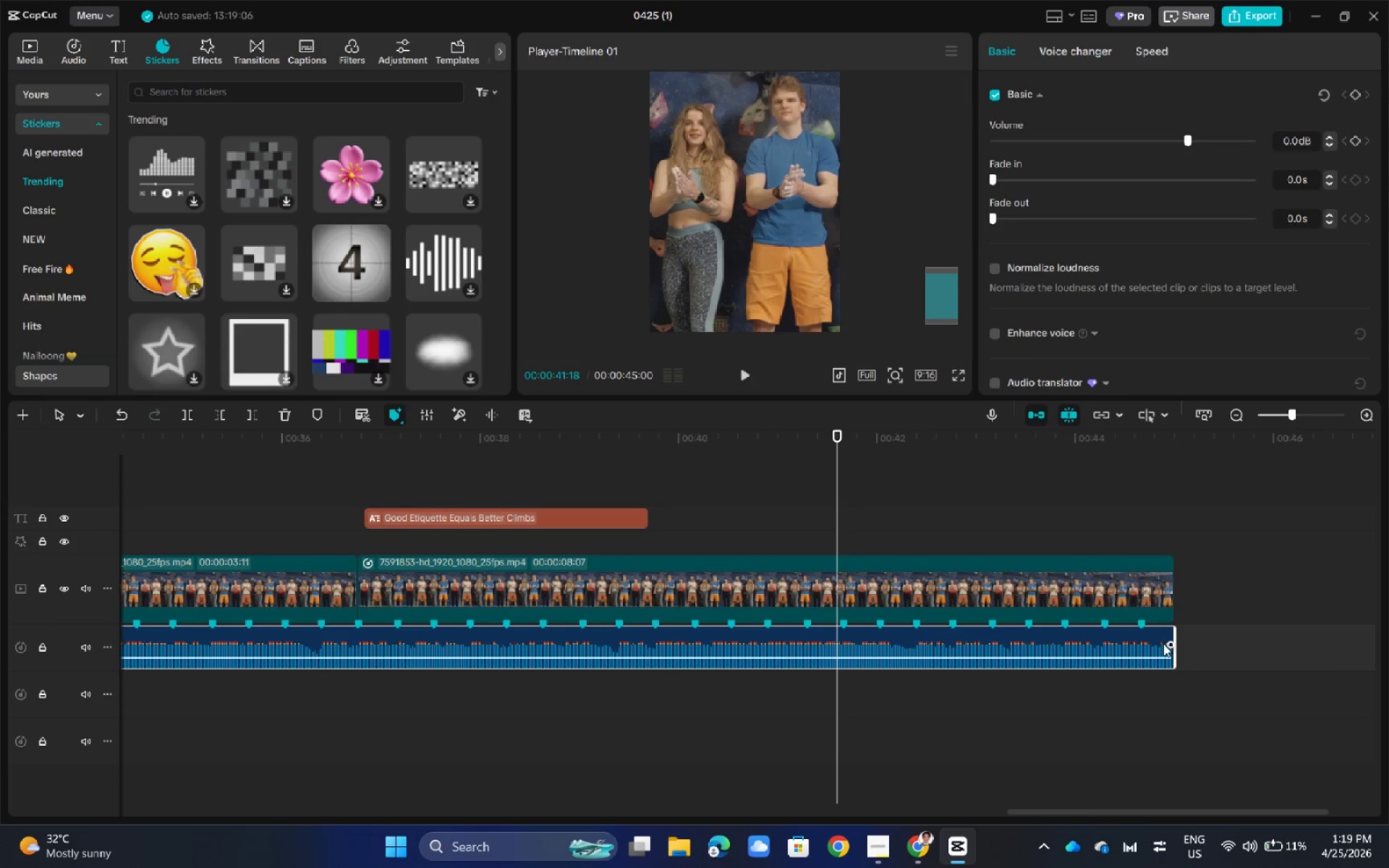 
left_click_drag(start_coordinate=[1168, 642], to_coordinate=[1062, 638])
 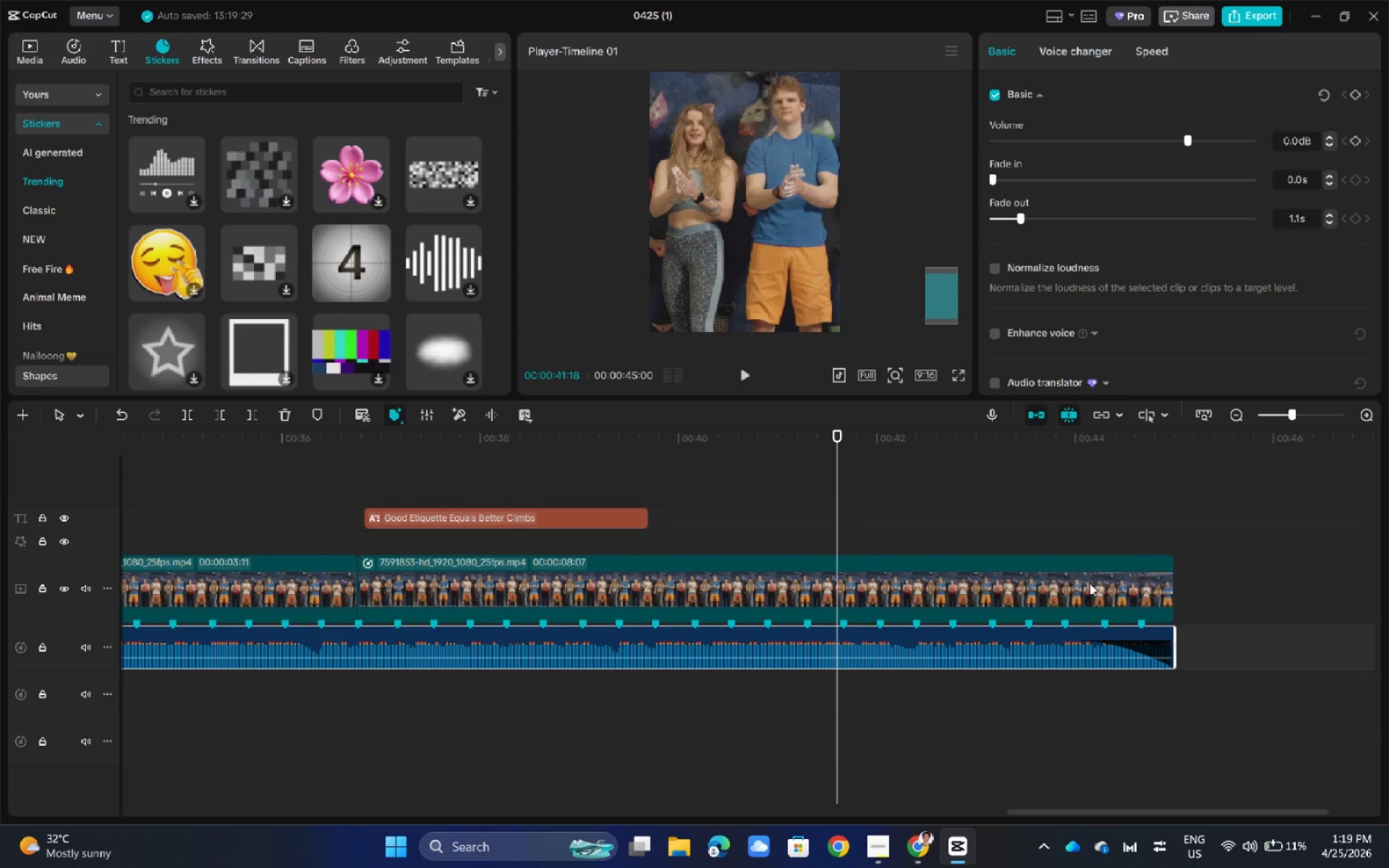 
left_click([1092, 579])
 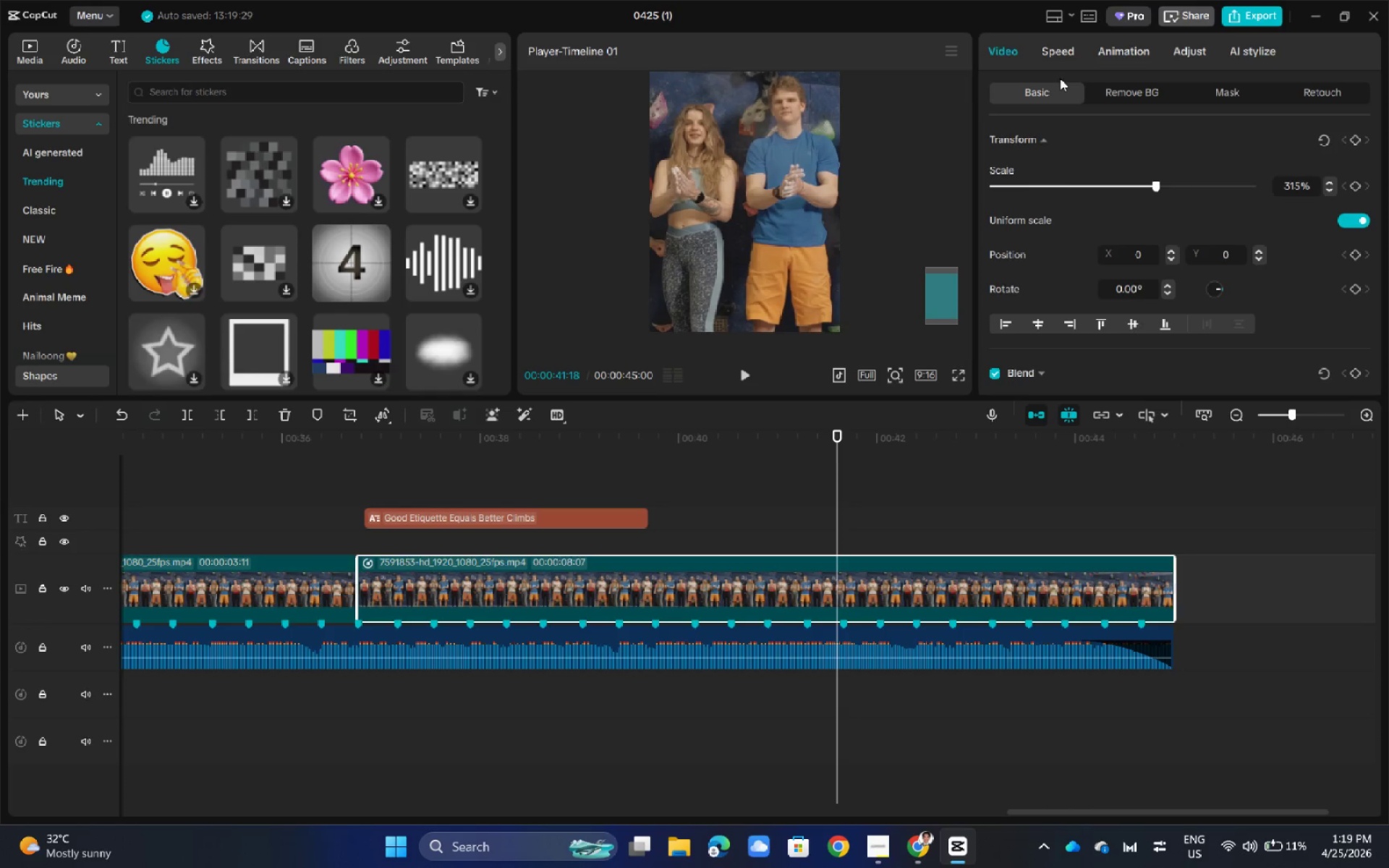 
wait(11.17)
 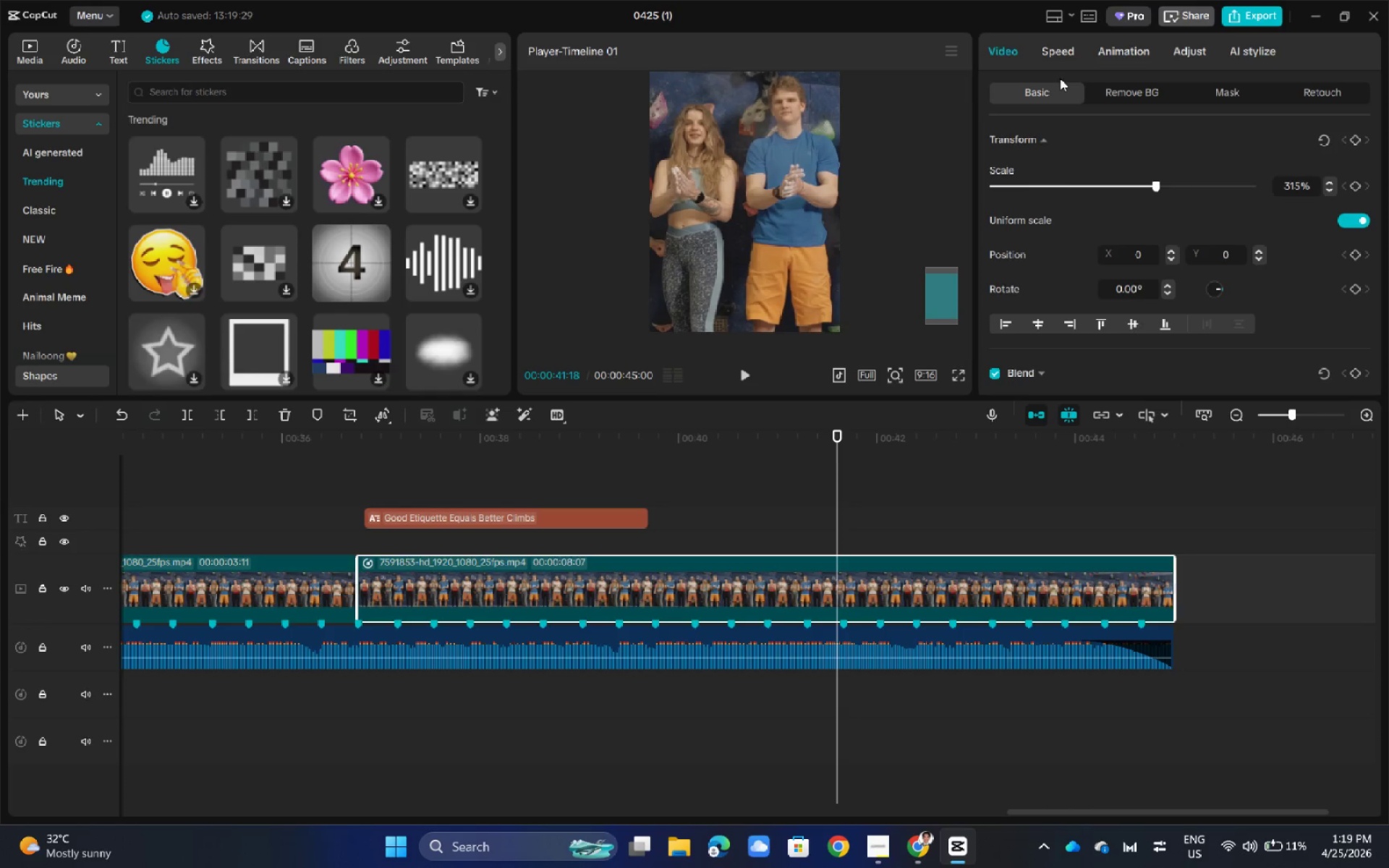 
left_click([250, 46])
 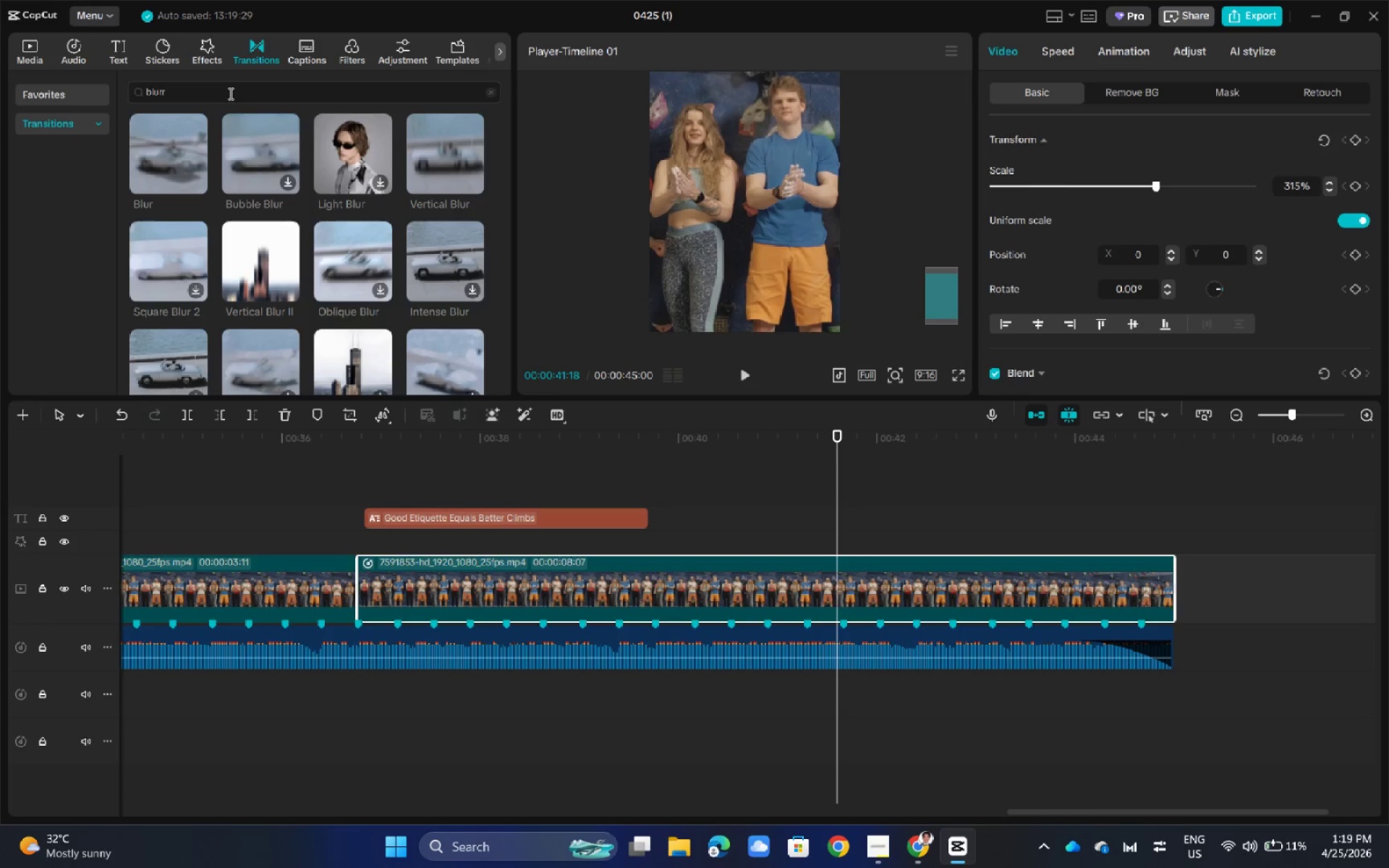 
left_click([229, 89])
 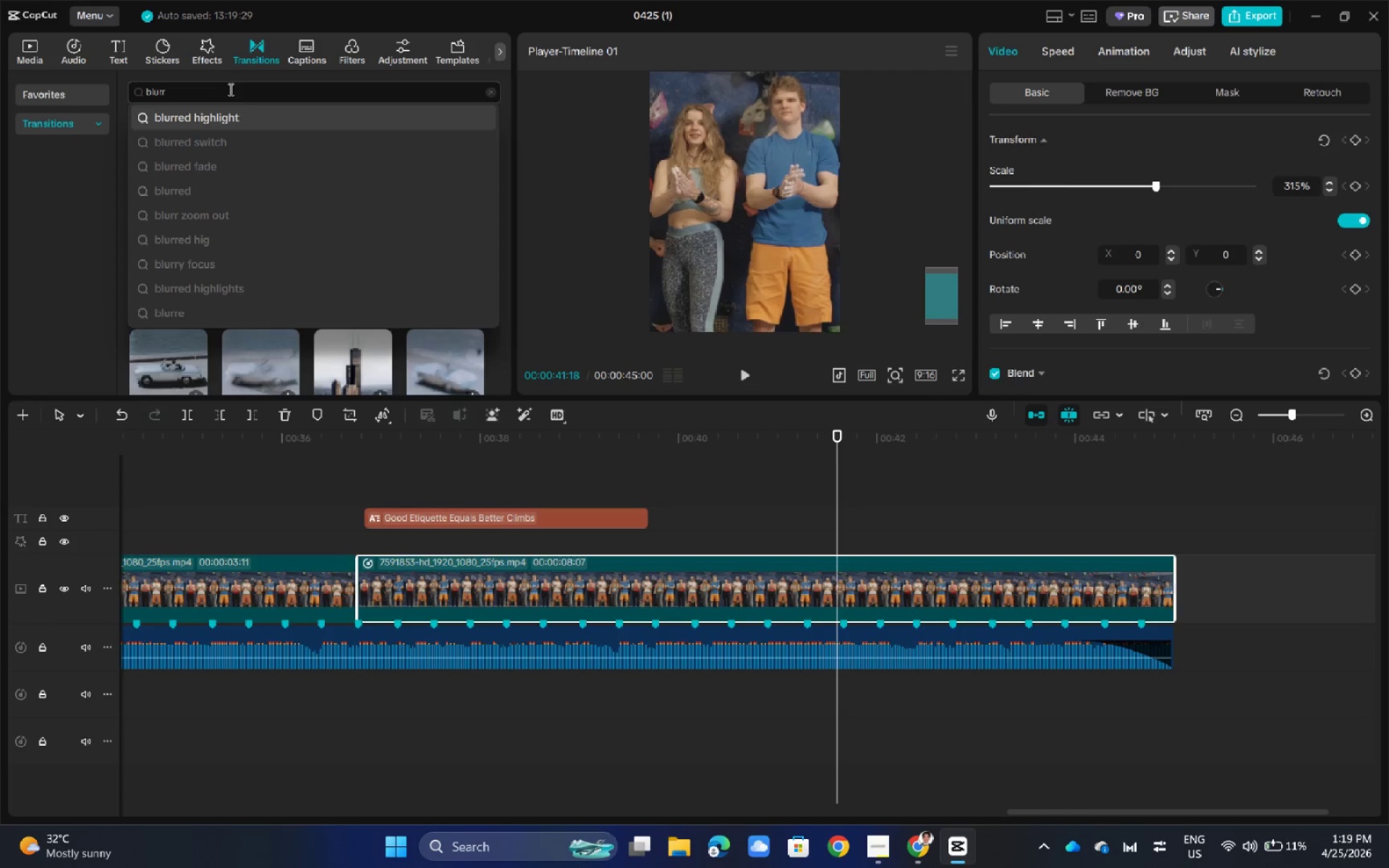 
left_click_drag(start_coordinate=[229, 89], to_coordinate=[228, 93])
 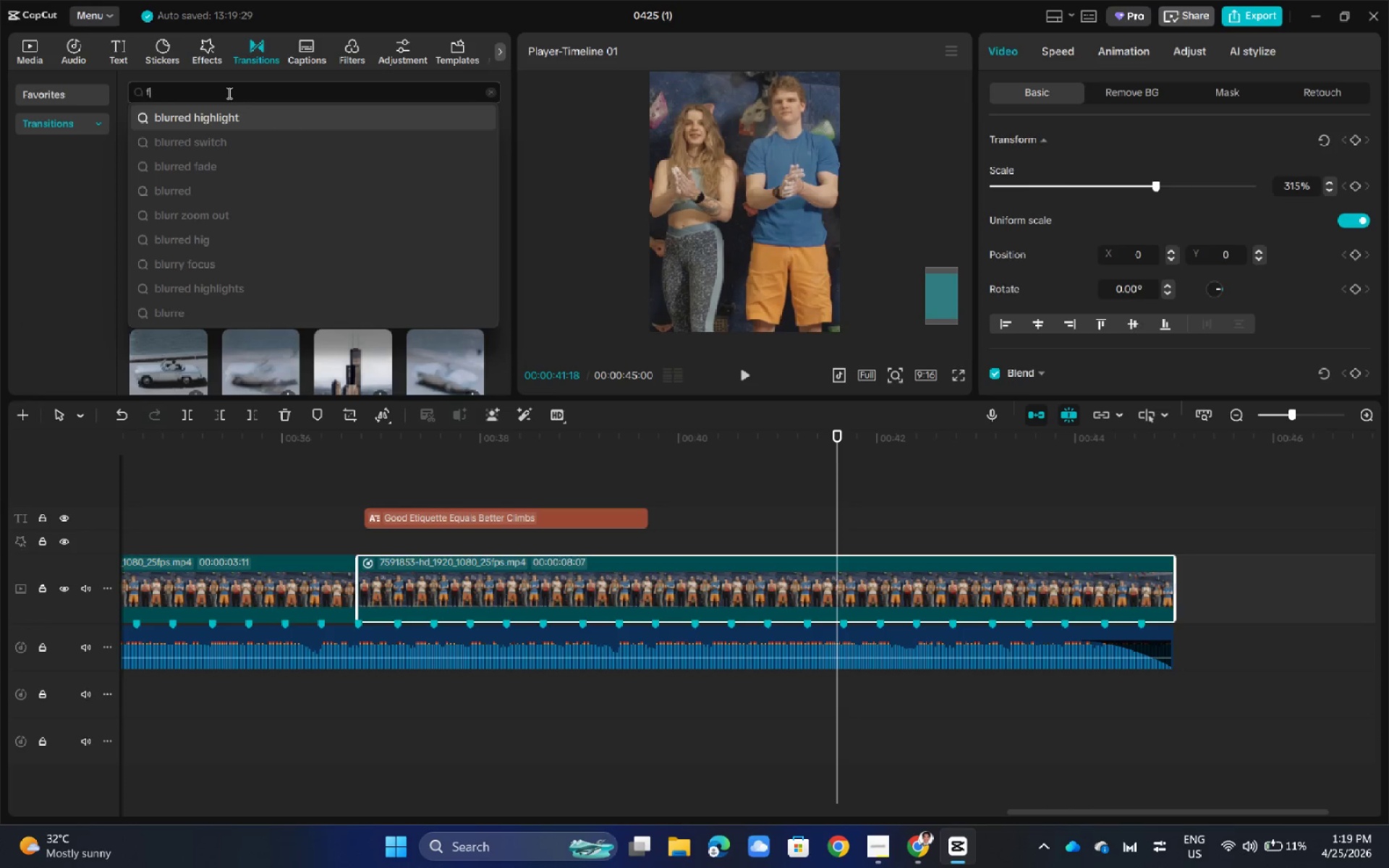 
triple_click([228, 93])
 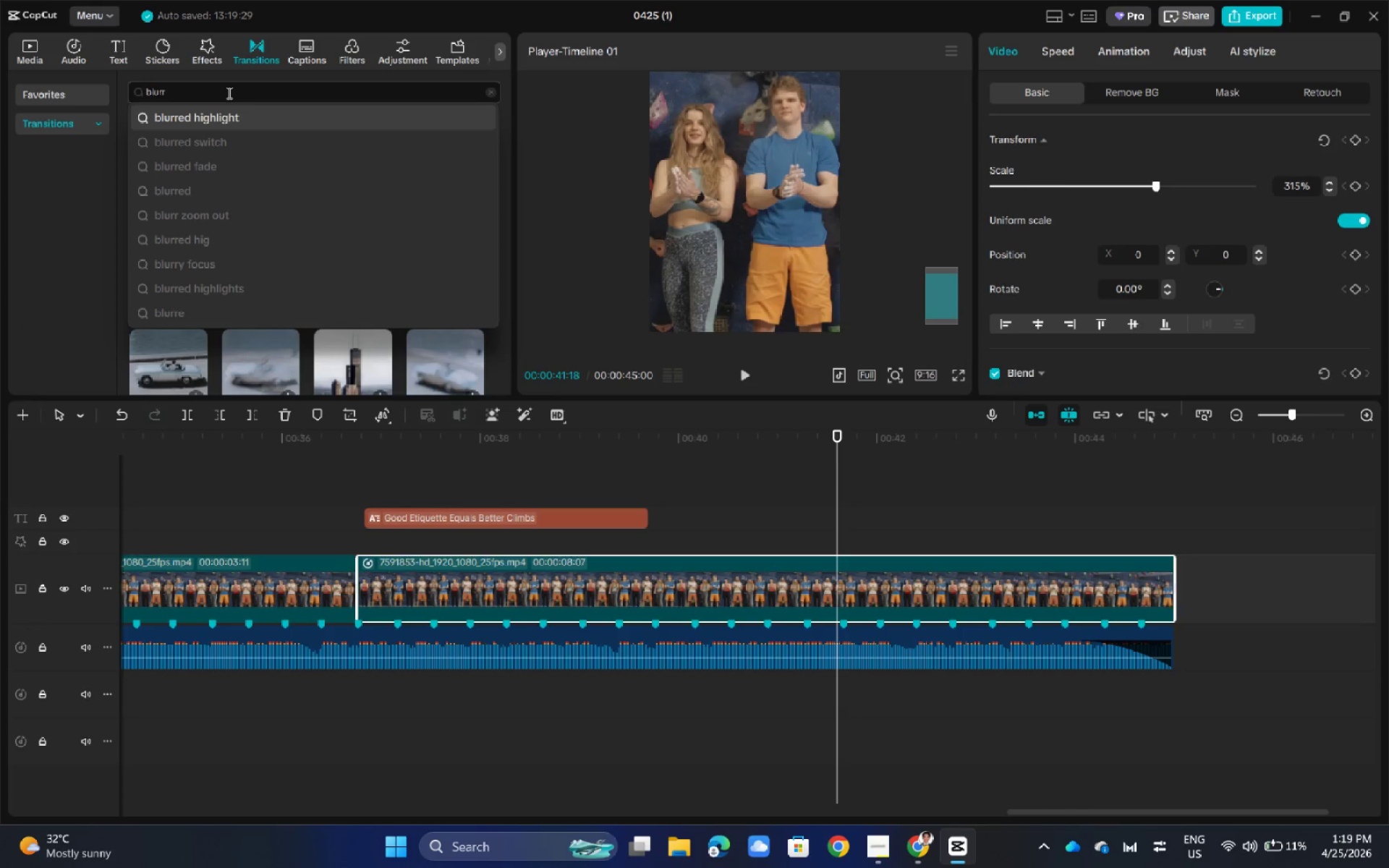 
triple_click([228, 93])
 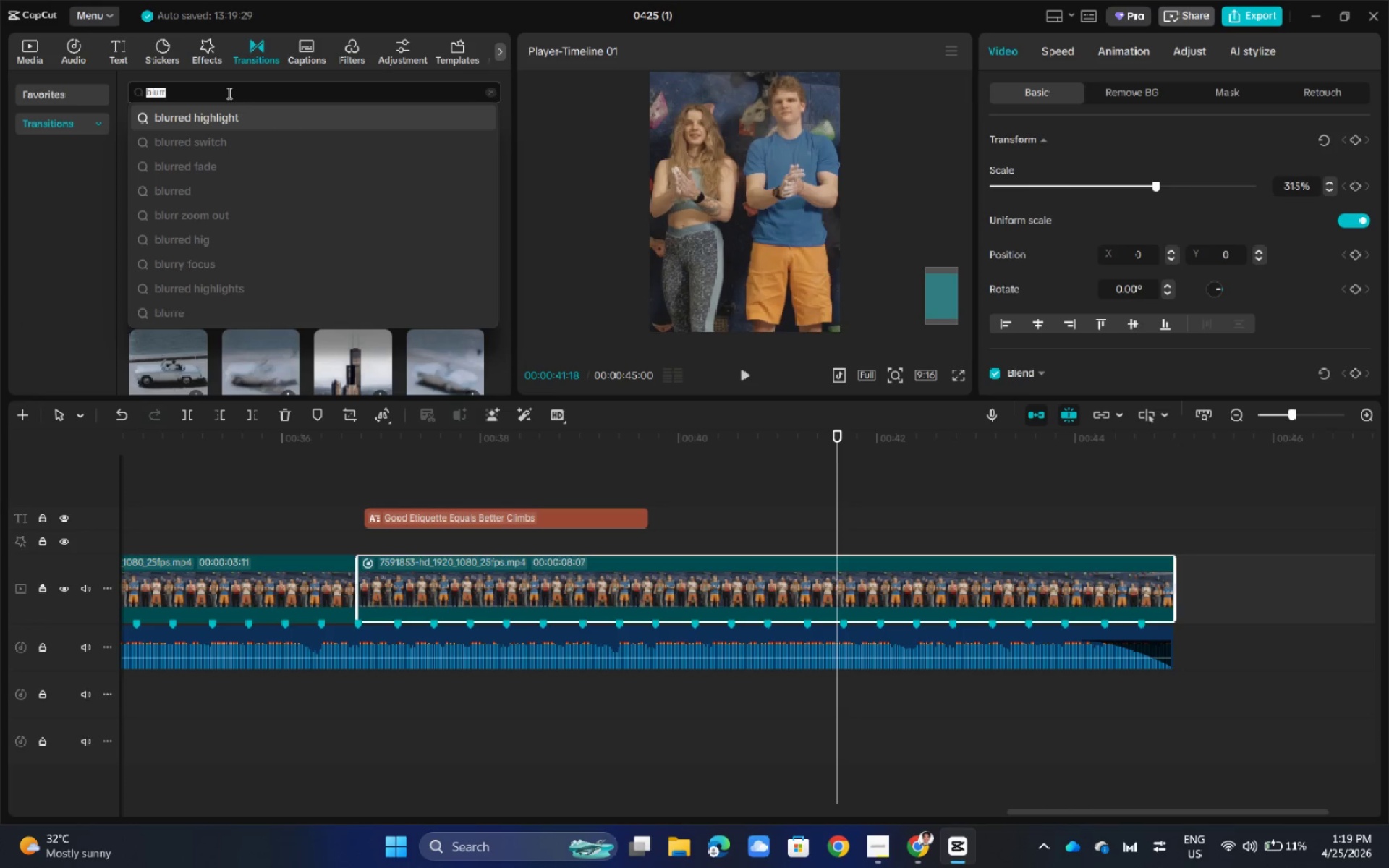 
type(fade)
 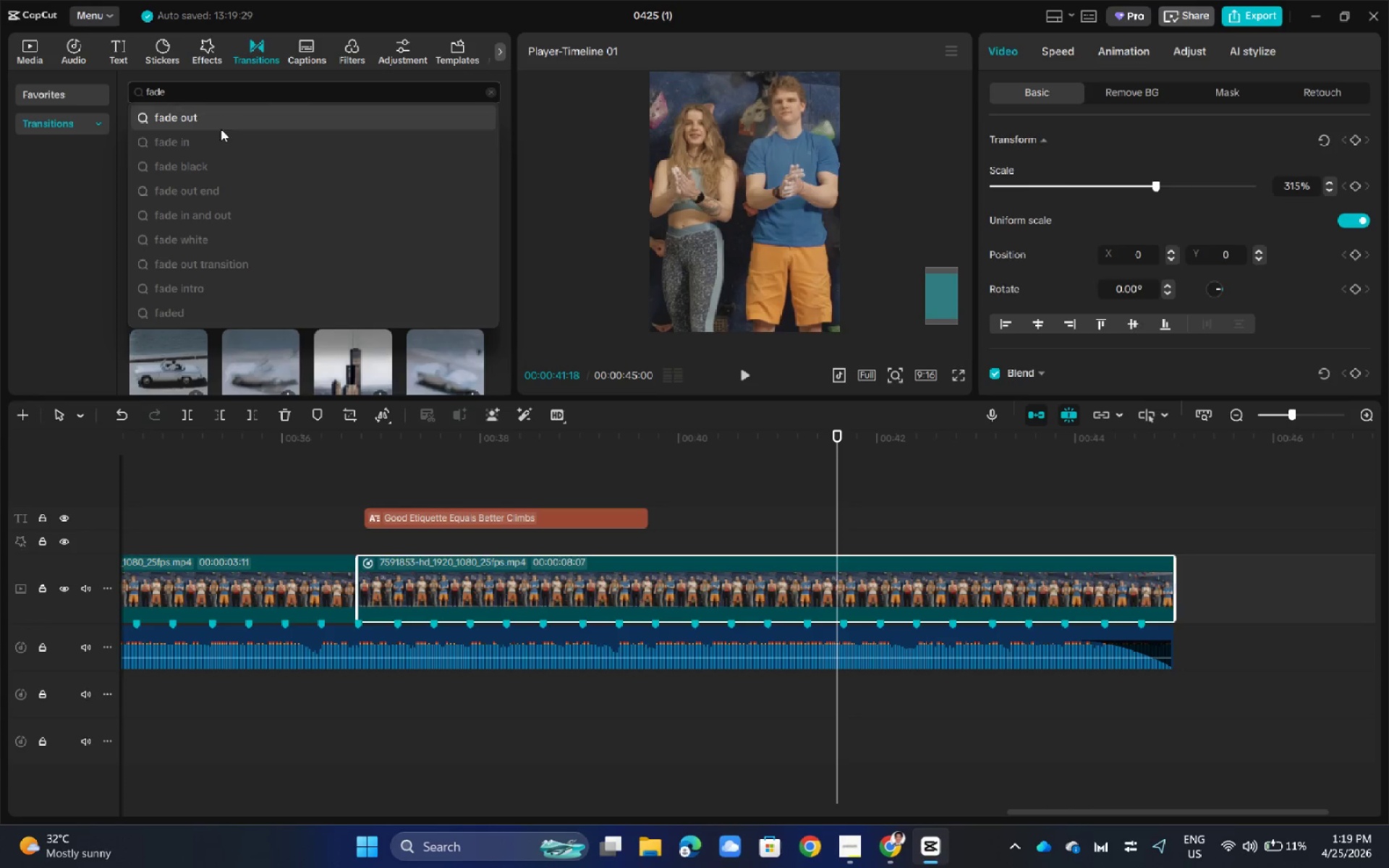 
left_click([209, 163])
 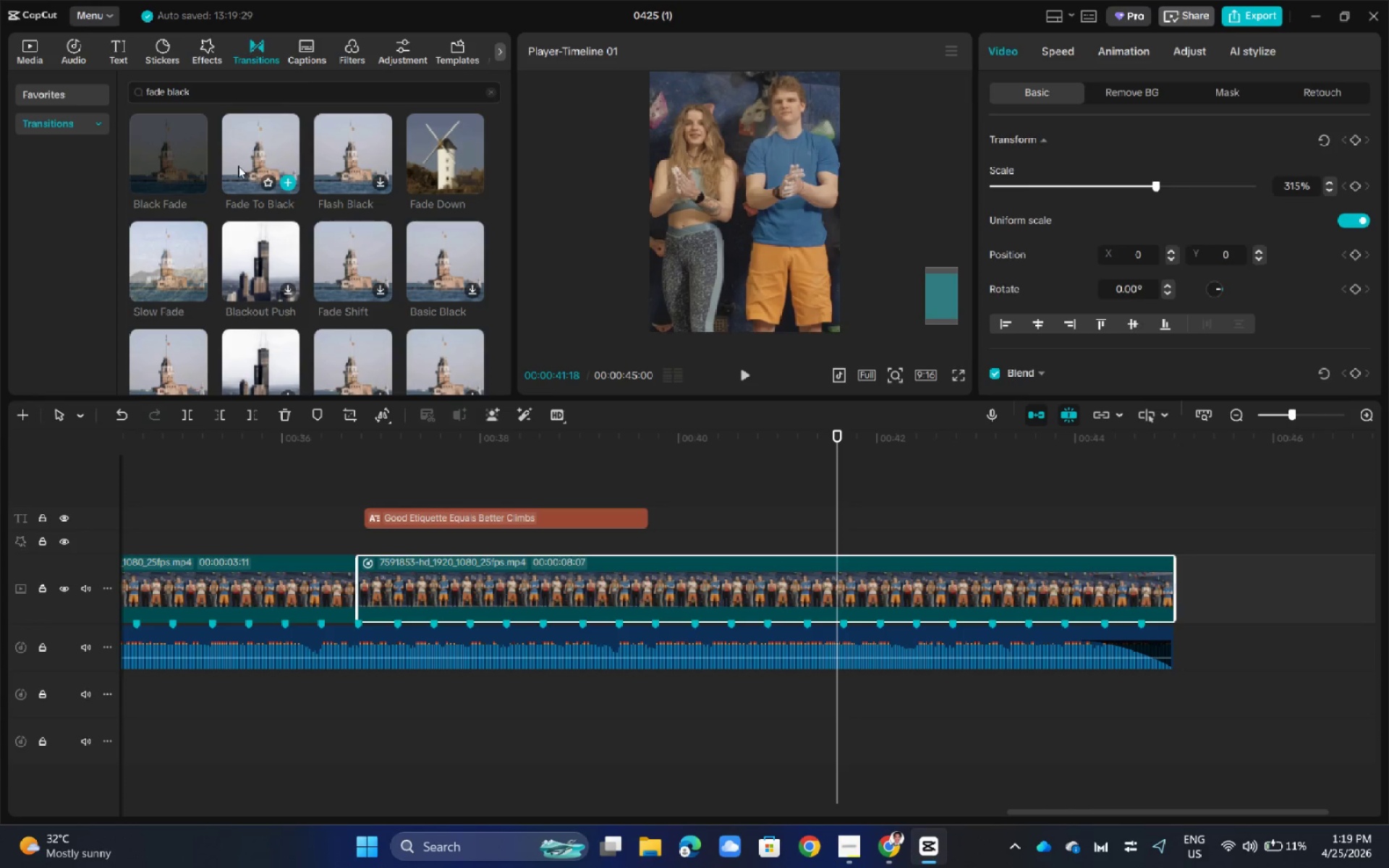 
left_click_drag(start_coordinate=[182, 156], to_coordinate=[342, 596])
 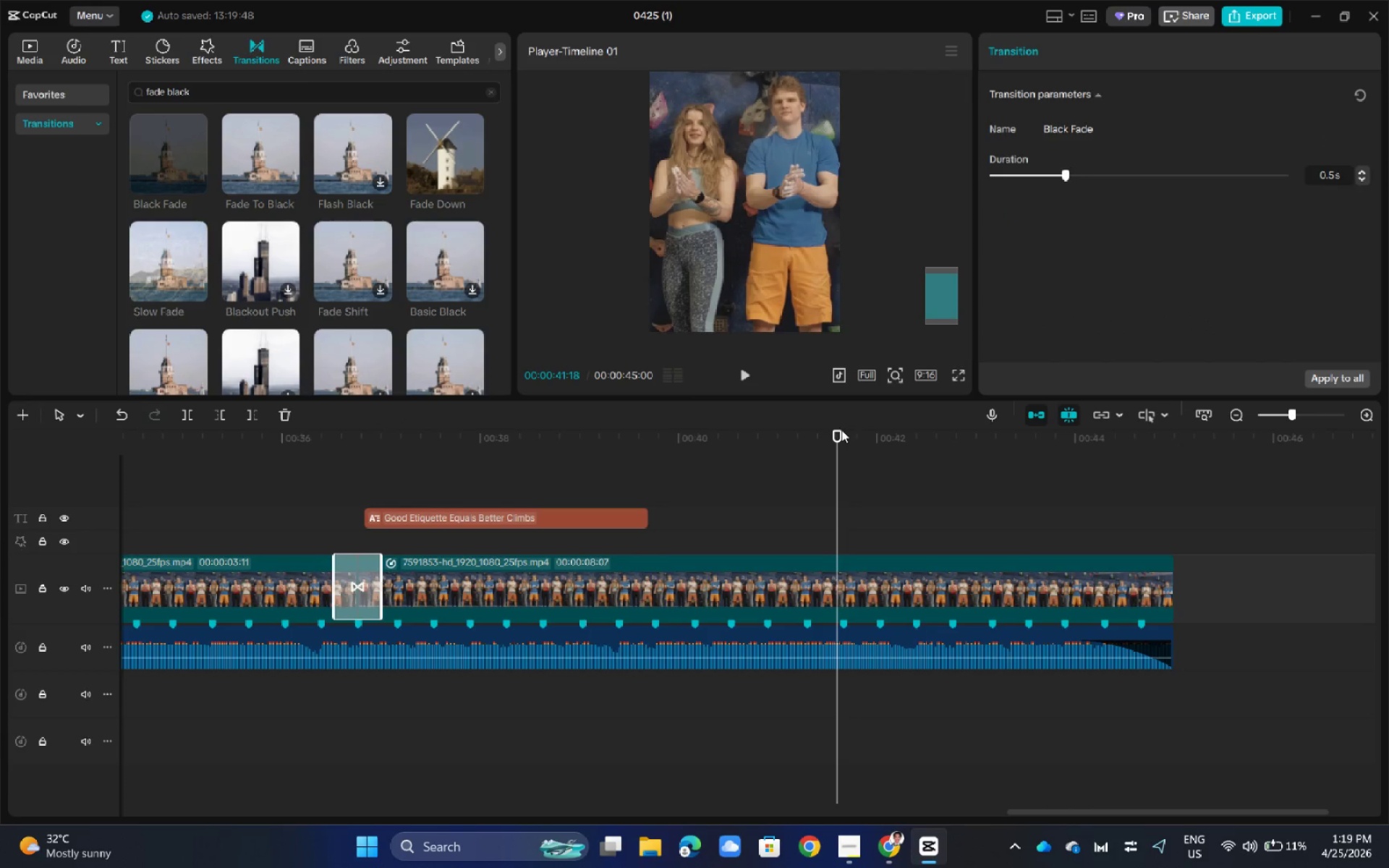 
left_click_drag(start_coordinate=[831, 434], to_coordinate=[260, 480])
 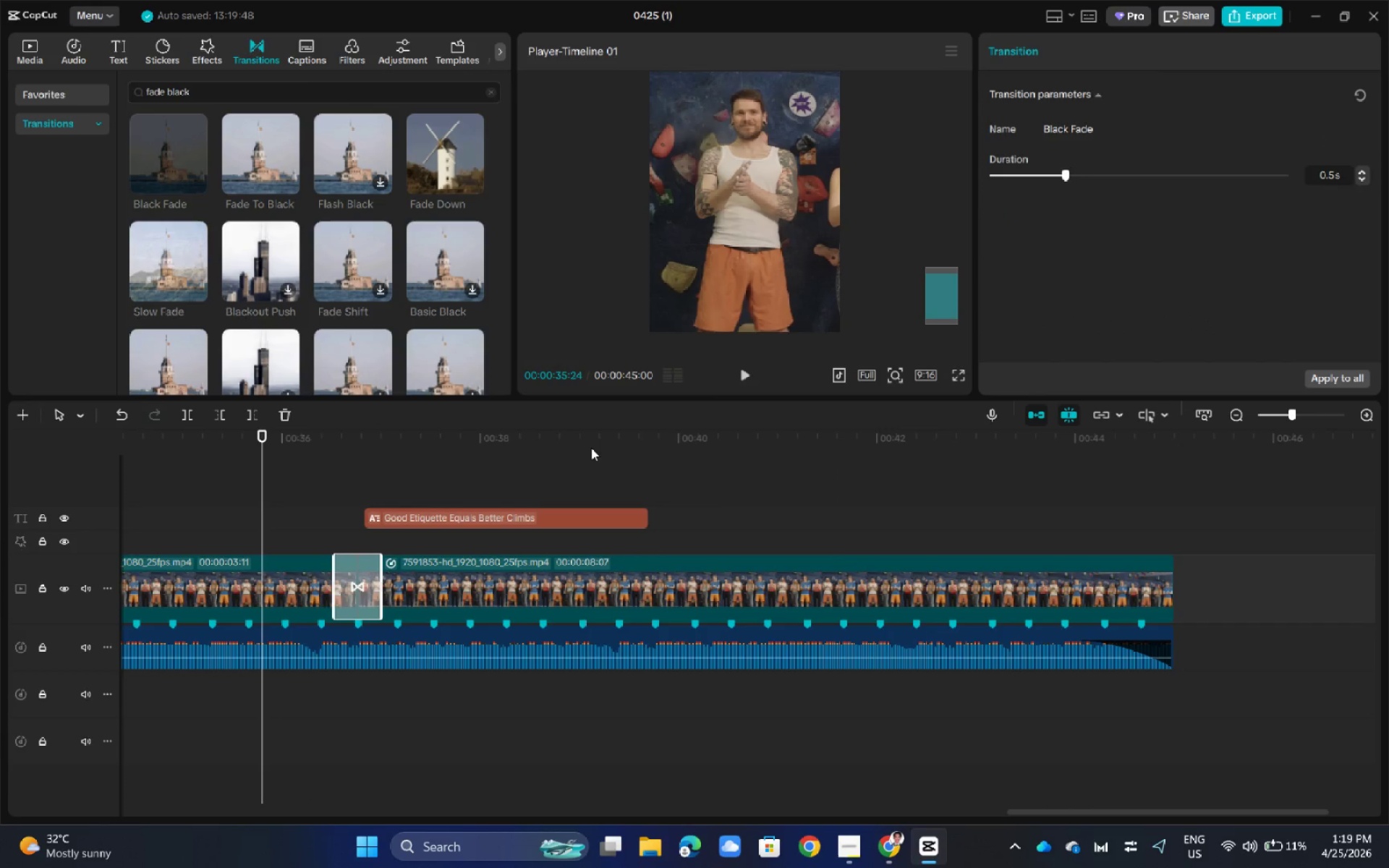 
key(Space)
 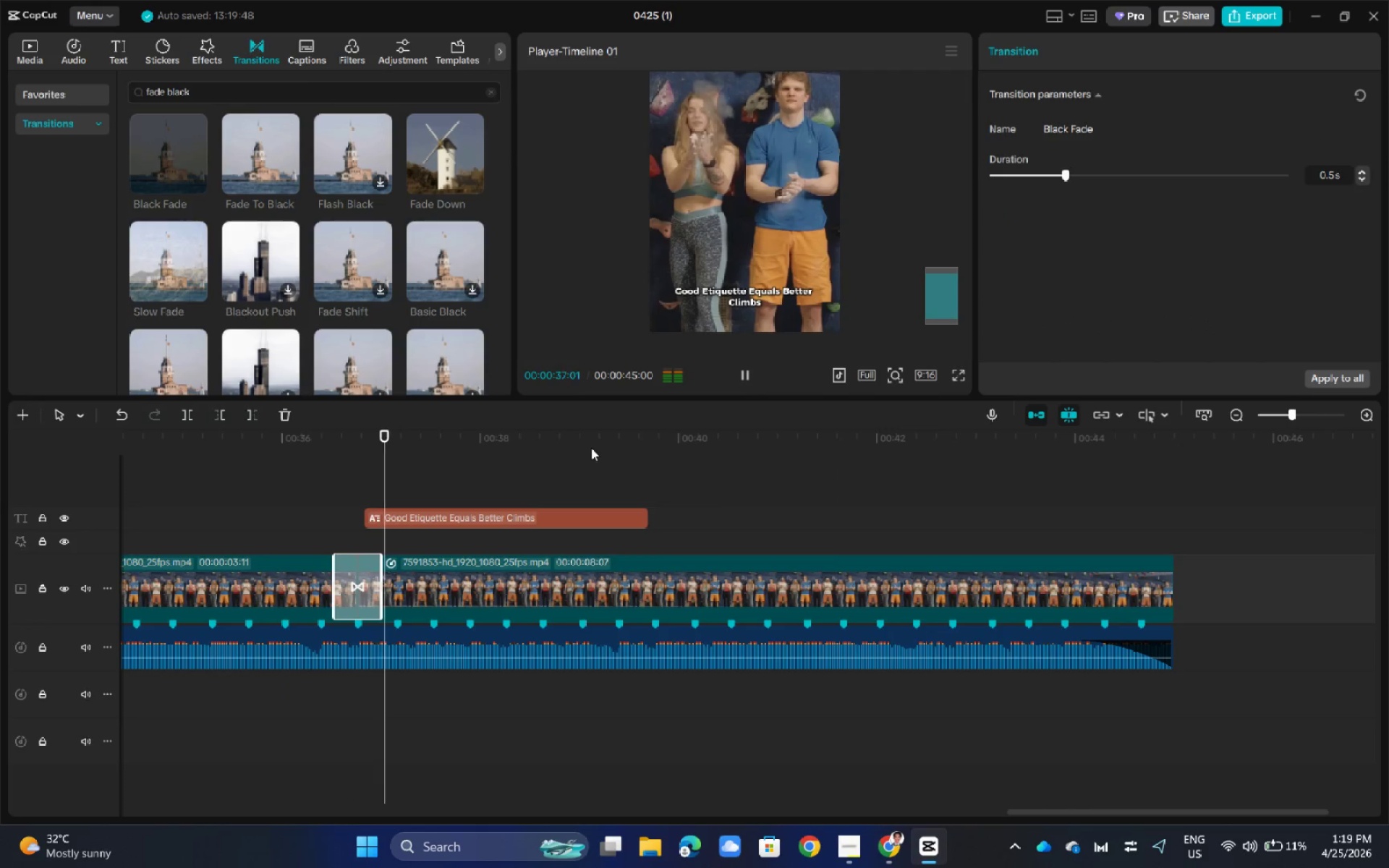 
key(Space)
 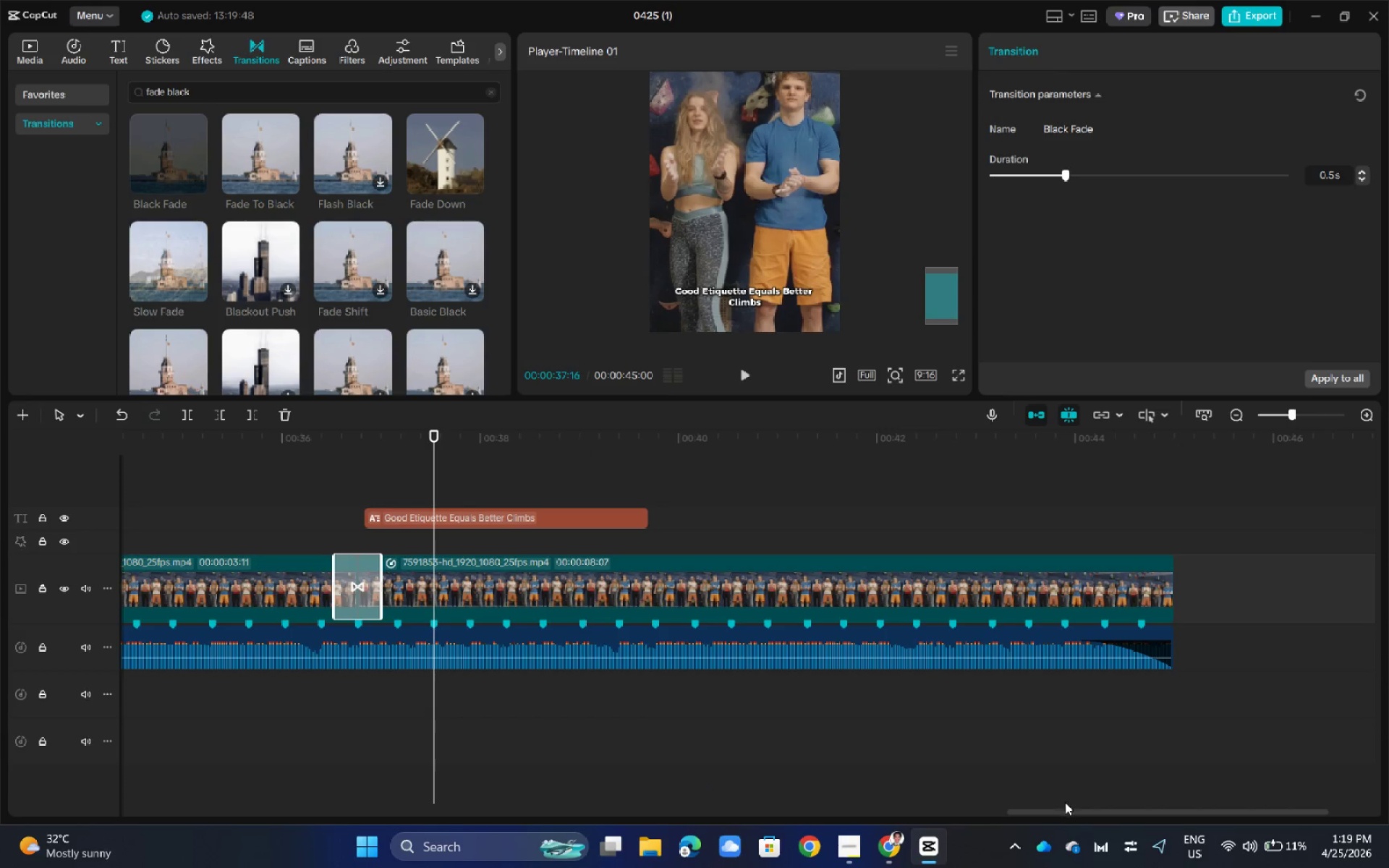 
left_click_drag(start_coordinate=[1065, 813], to_coordinate=[912, 812])
 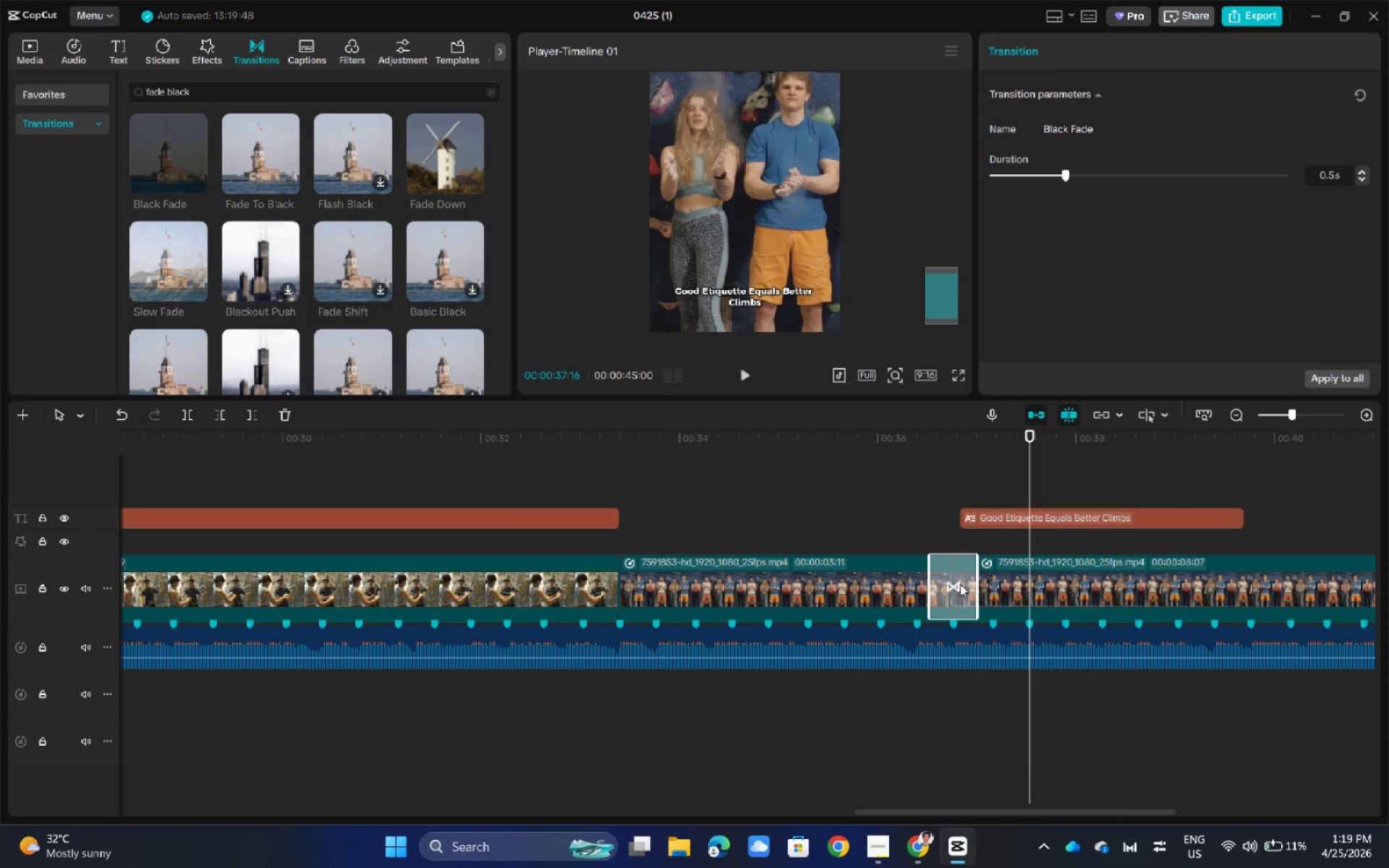 
left_click_drag(start_coordinate=[960, 584], to_coordinate=[640, 589])
 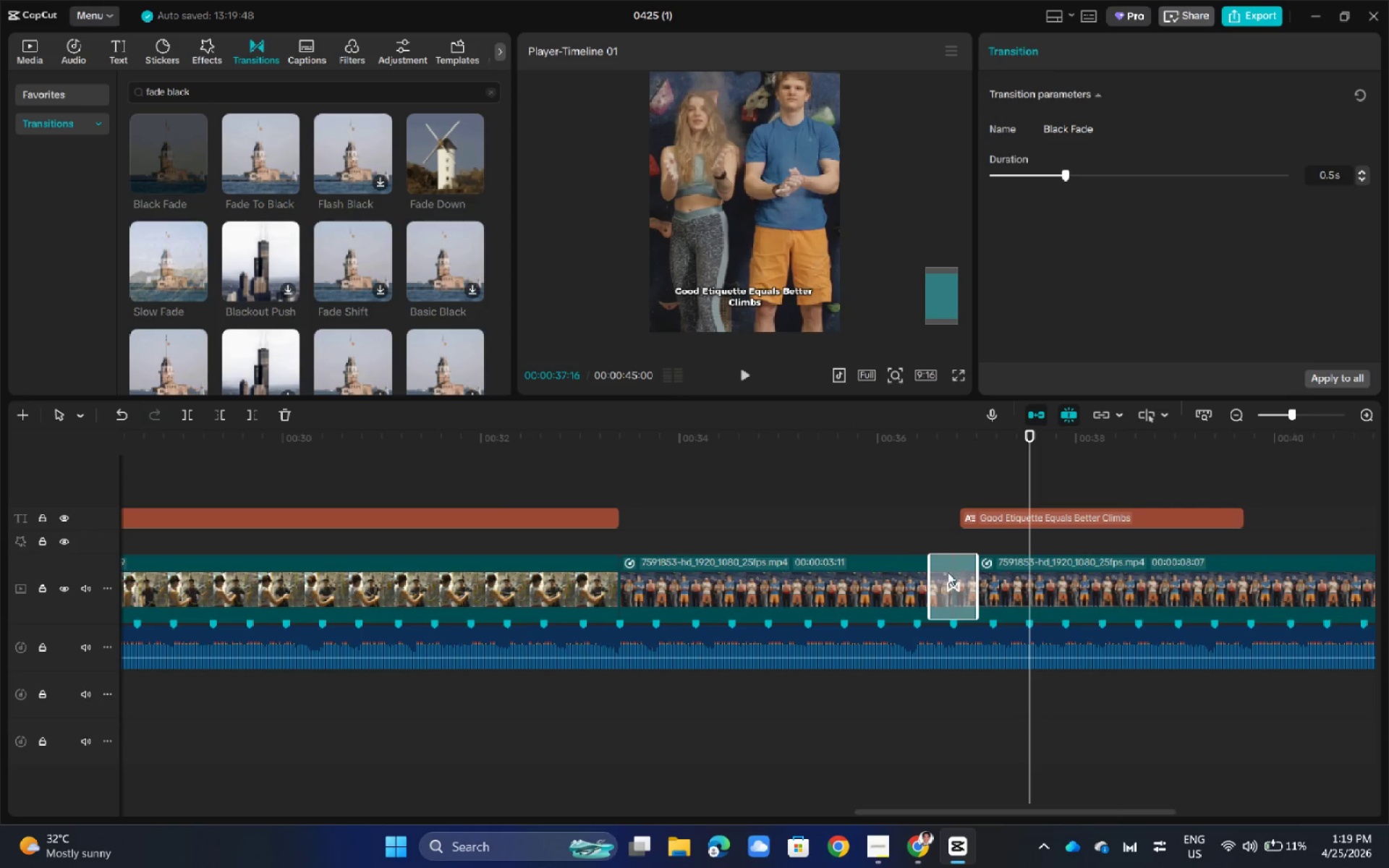 
left_click_drag(start_coordinate=[950, 572], to_coordinate=[945, 574])
 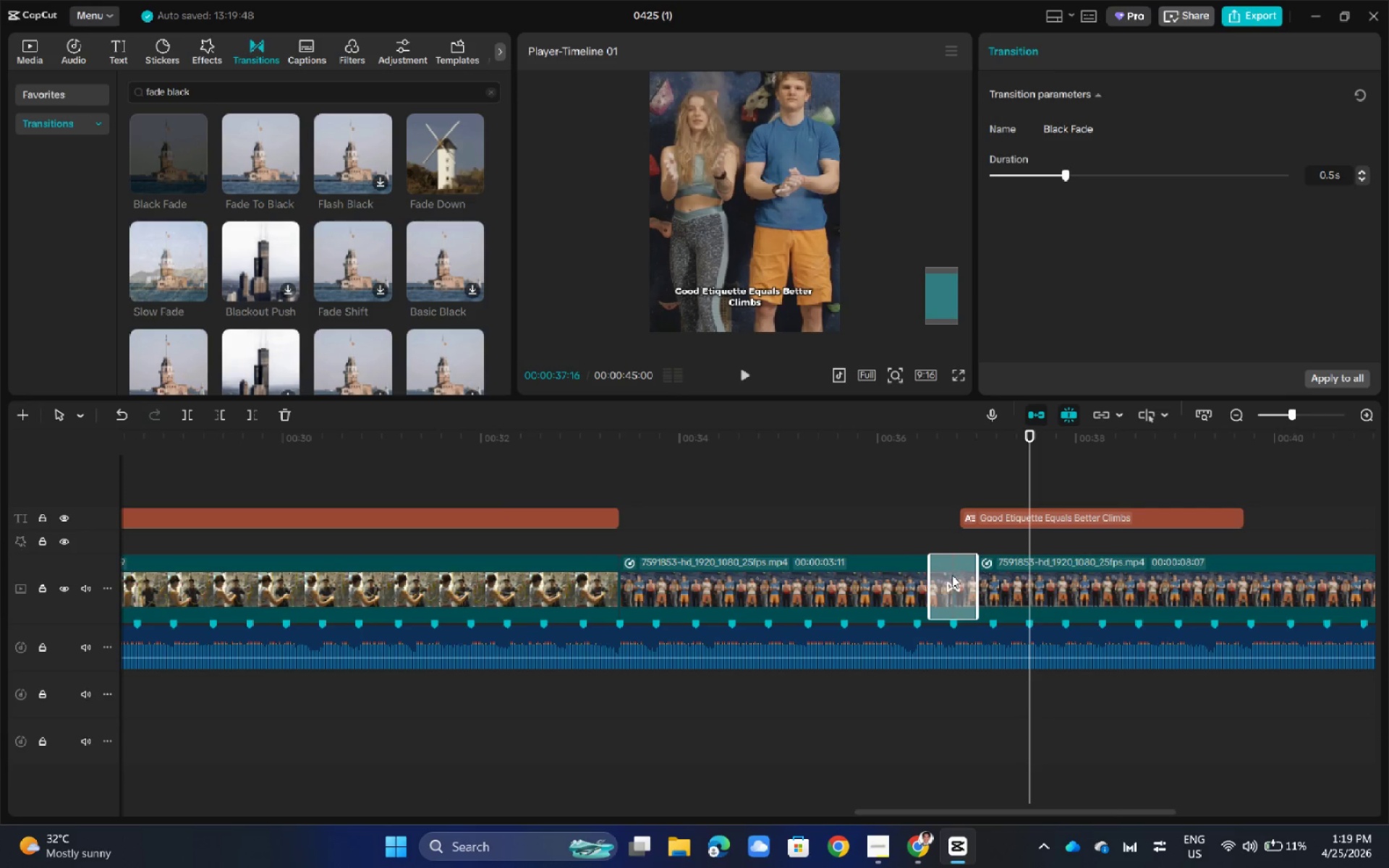 
hold_key(key=AltLeft, duration=0.78)
left_click_drag(start_coordinate=[953, 575], to_coordinate=[692, 580])
 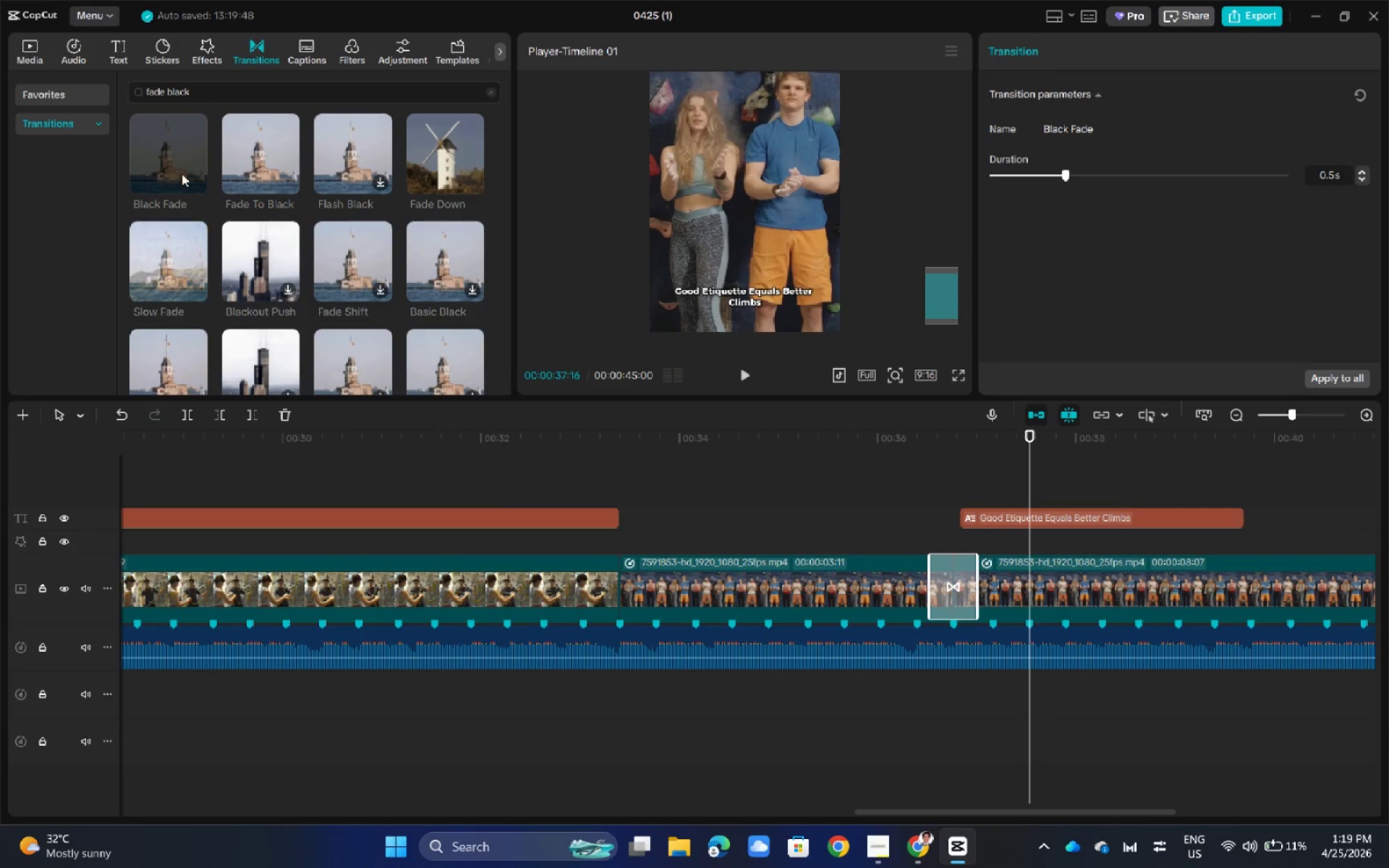 
left_click_drag(start_coordinate=[178, 160], to_coordinate=[601, 589])
 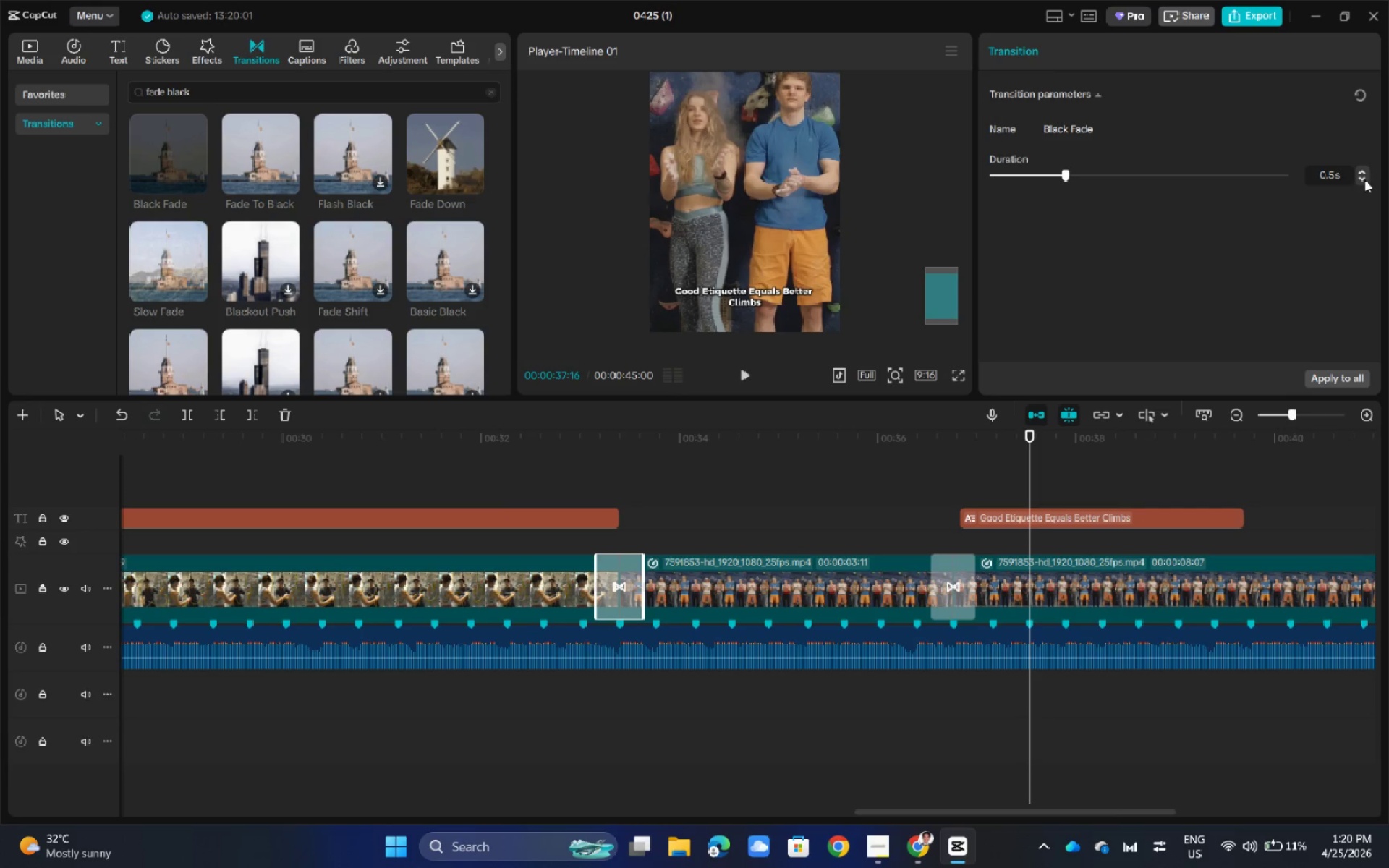 
double_click([1362, 184])
 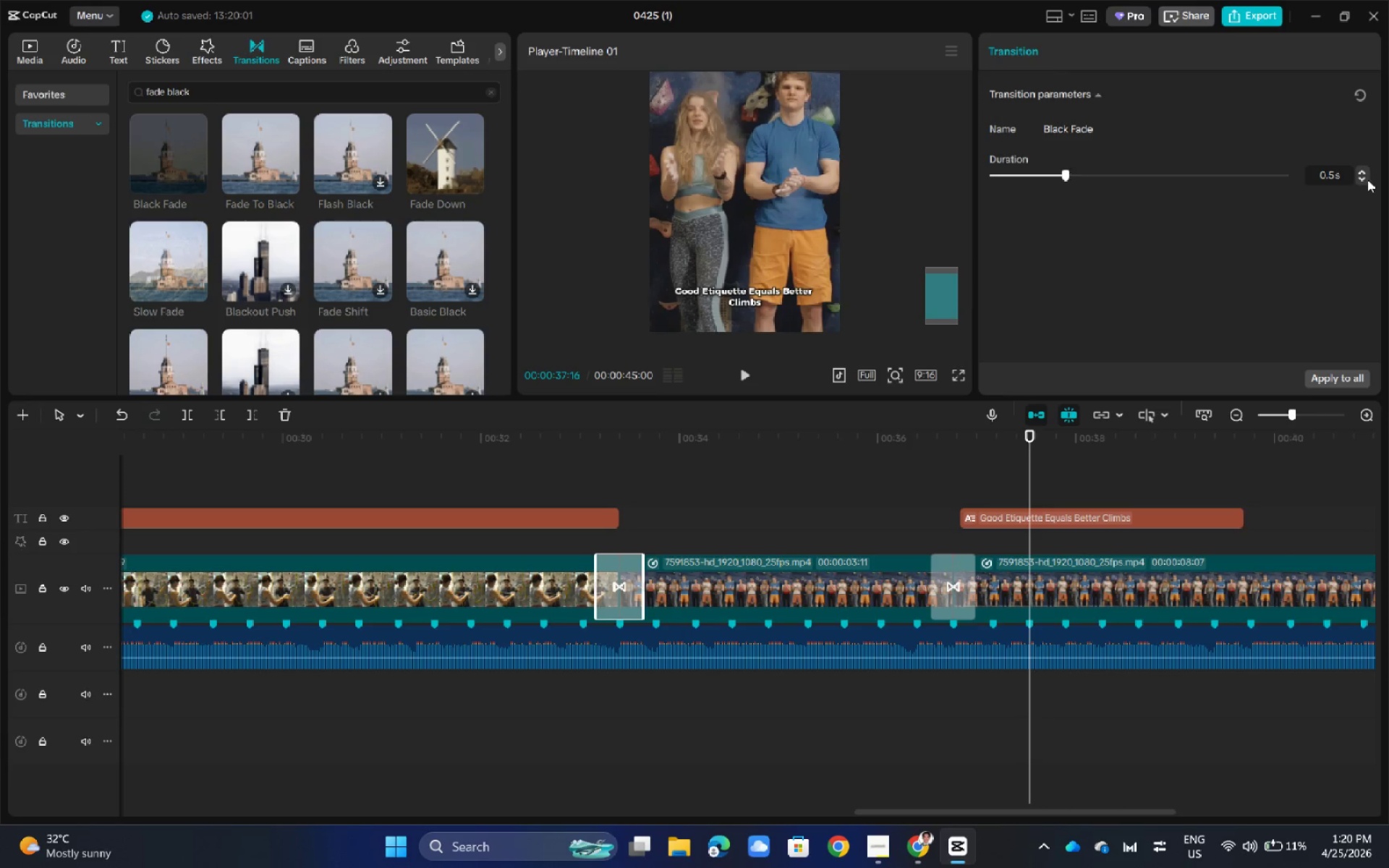 
triple_click([1367, 179])
 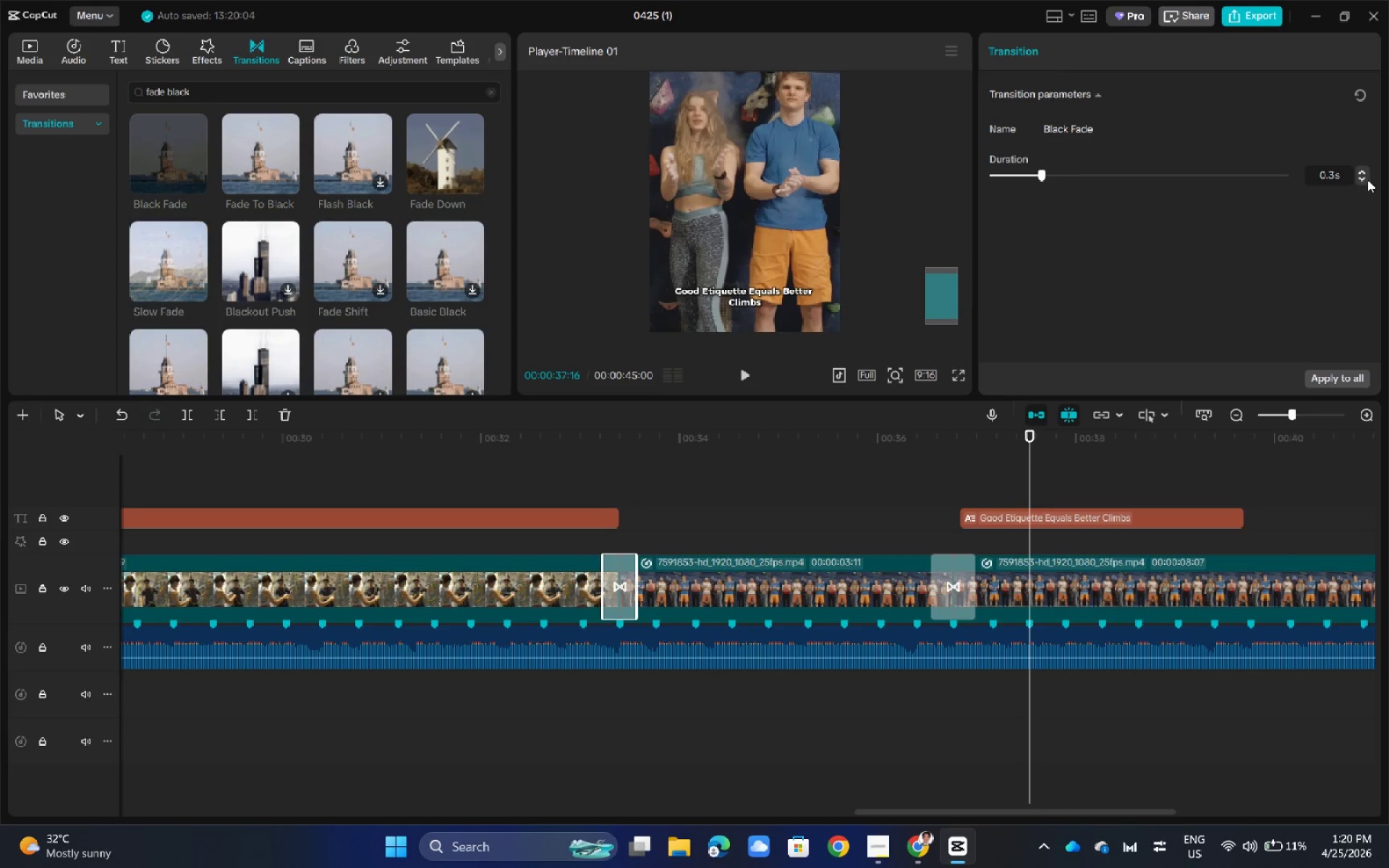 
triple_click([1367, 179])
 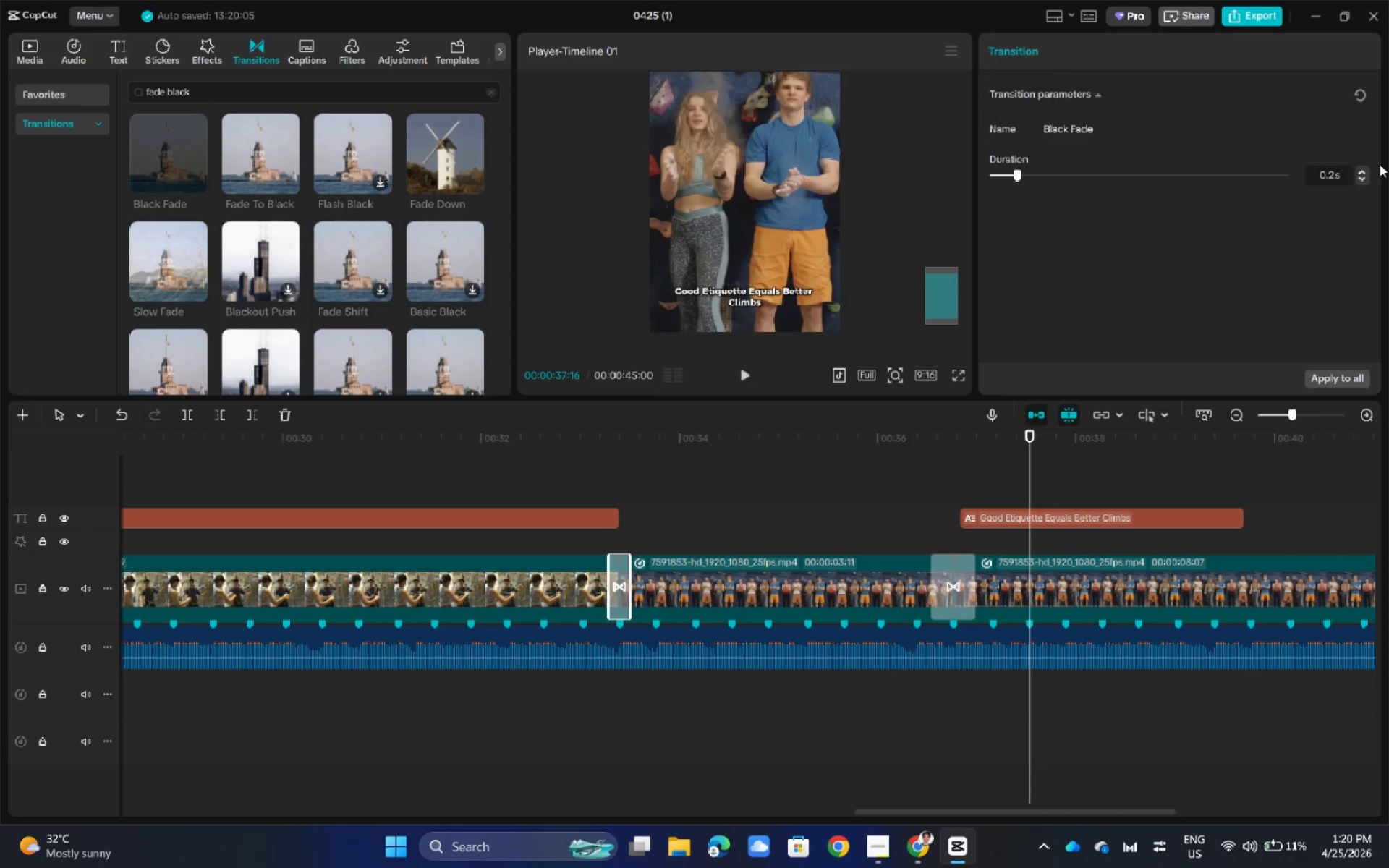 
left_click([1370, 167])
 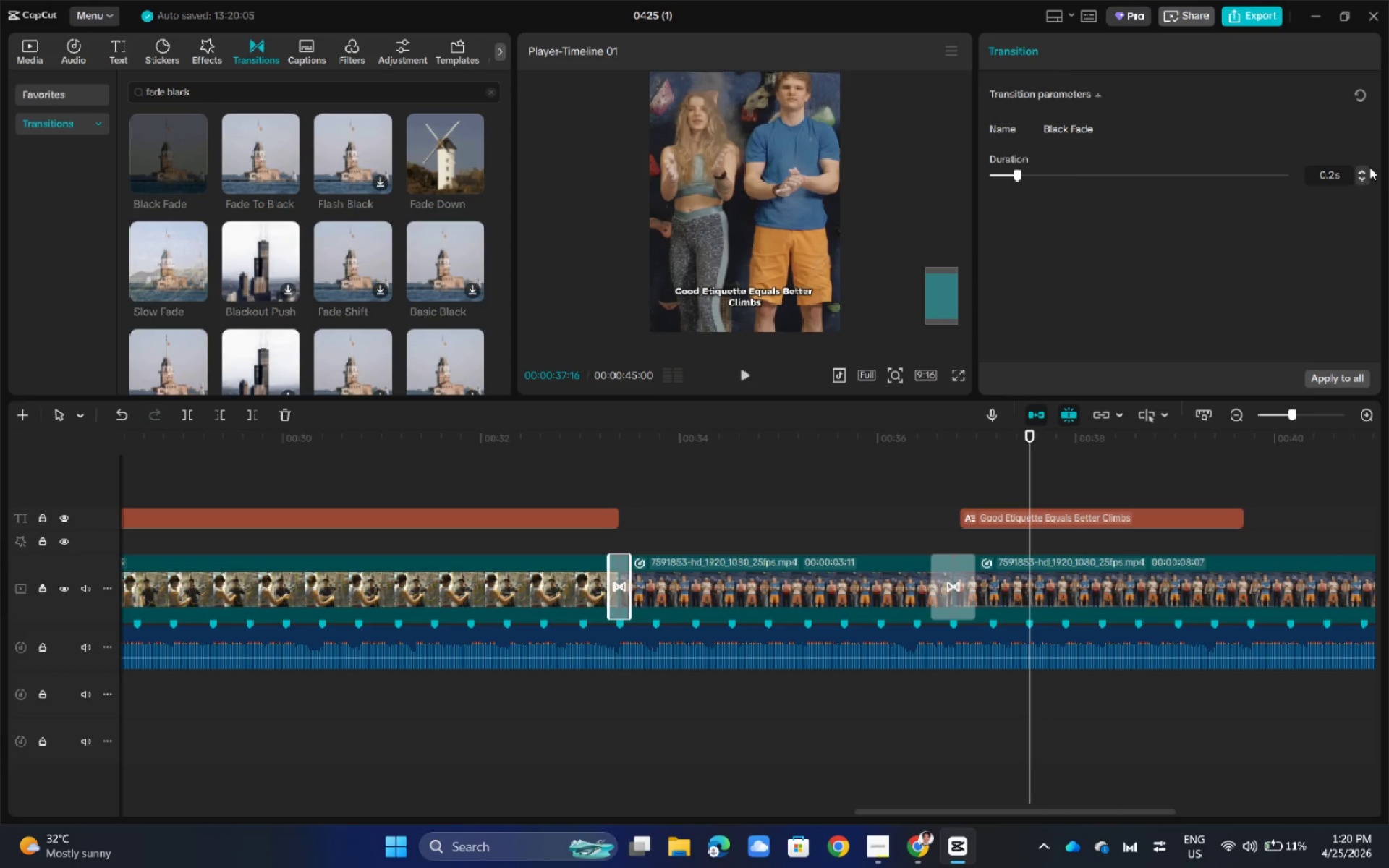 
left_click([1364, 167])
 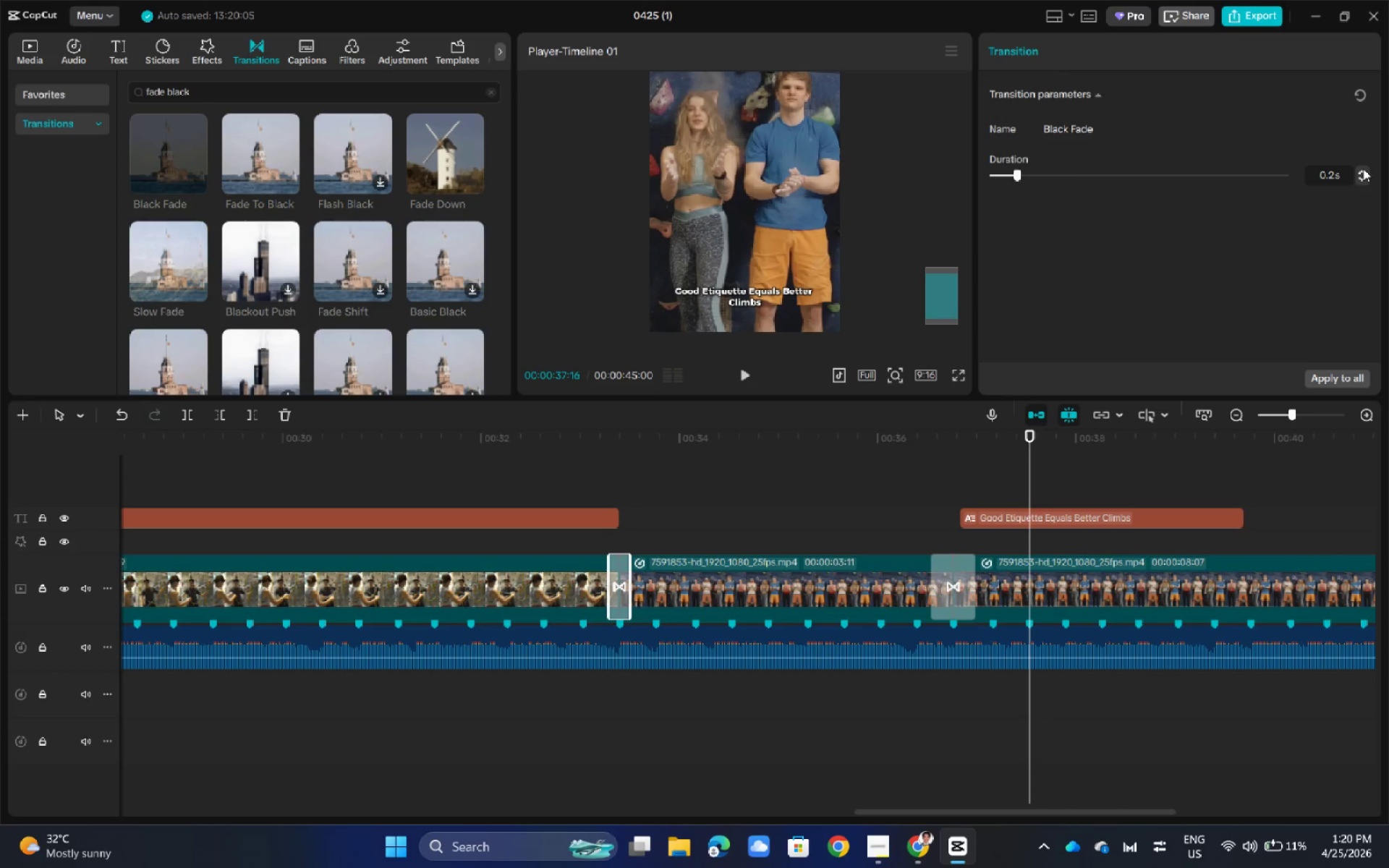 
left_click([1363, 169])
 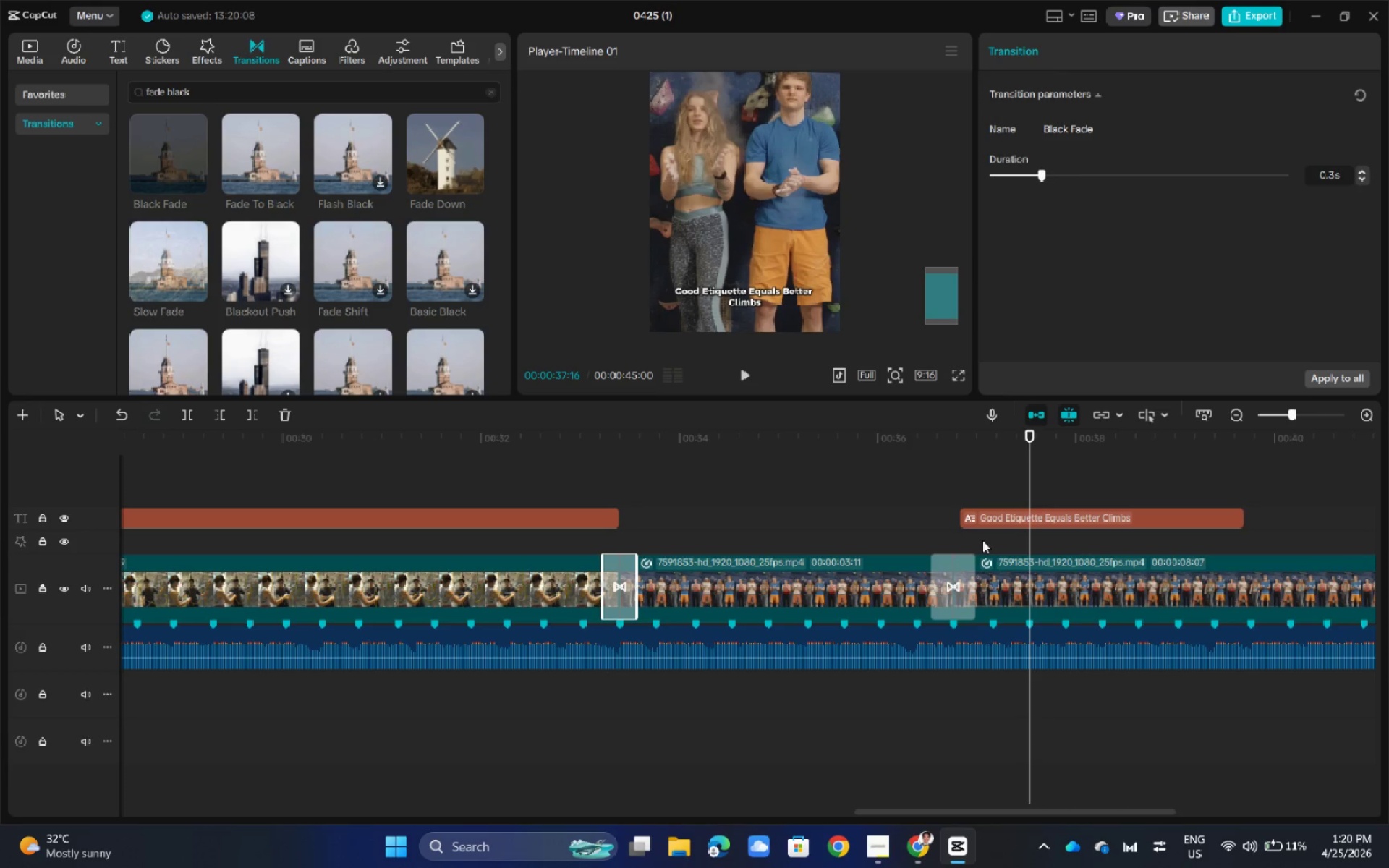 
left_click([955, 558])
 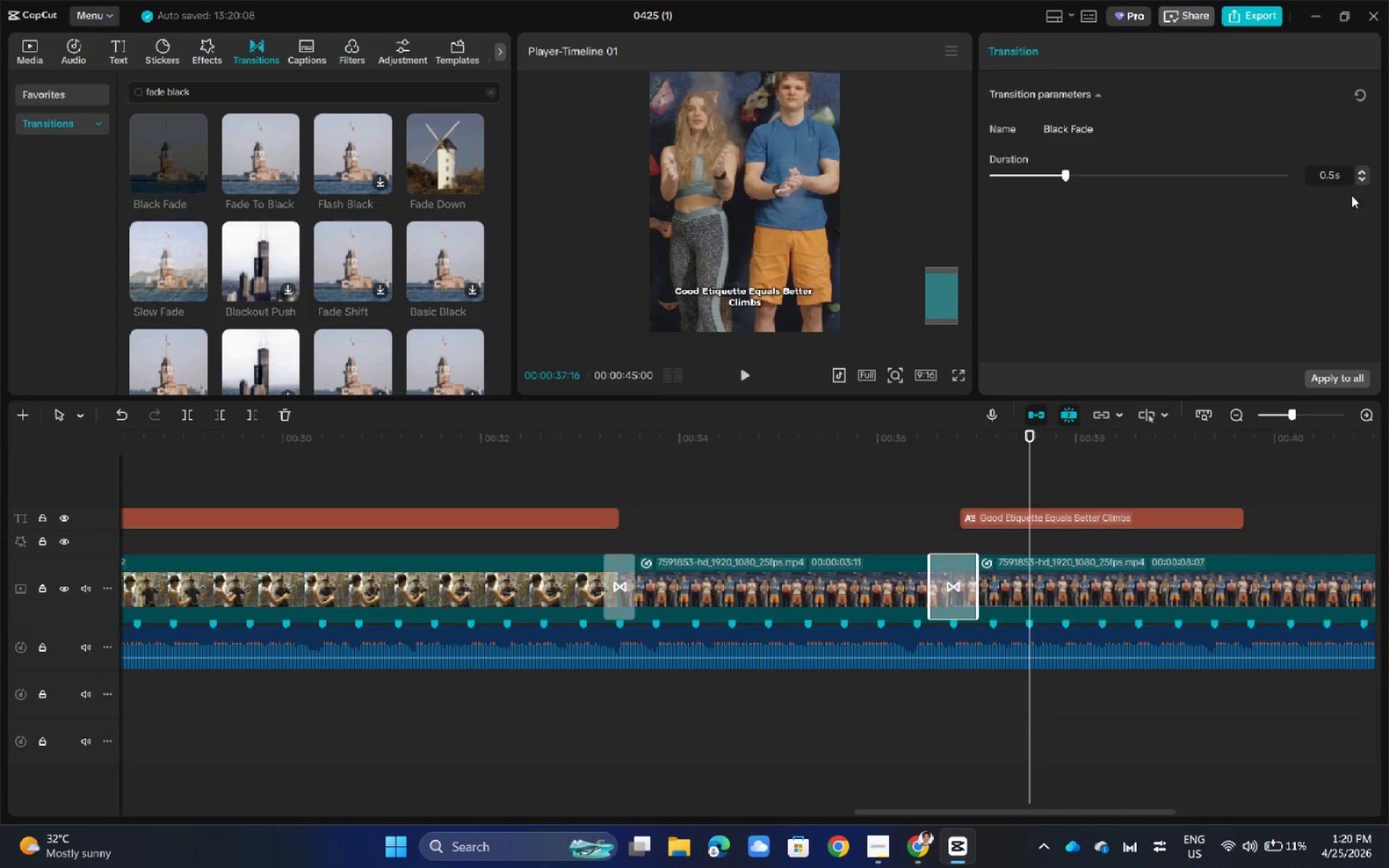 
left_click([1365, 177])
 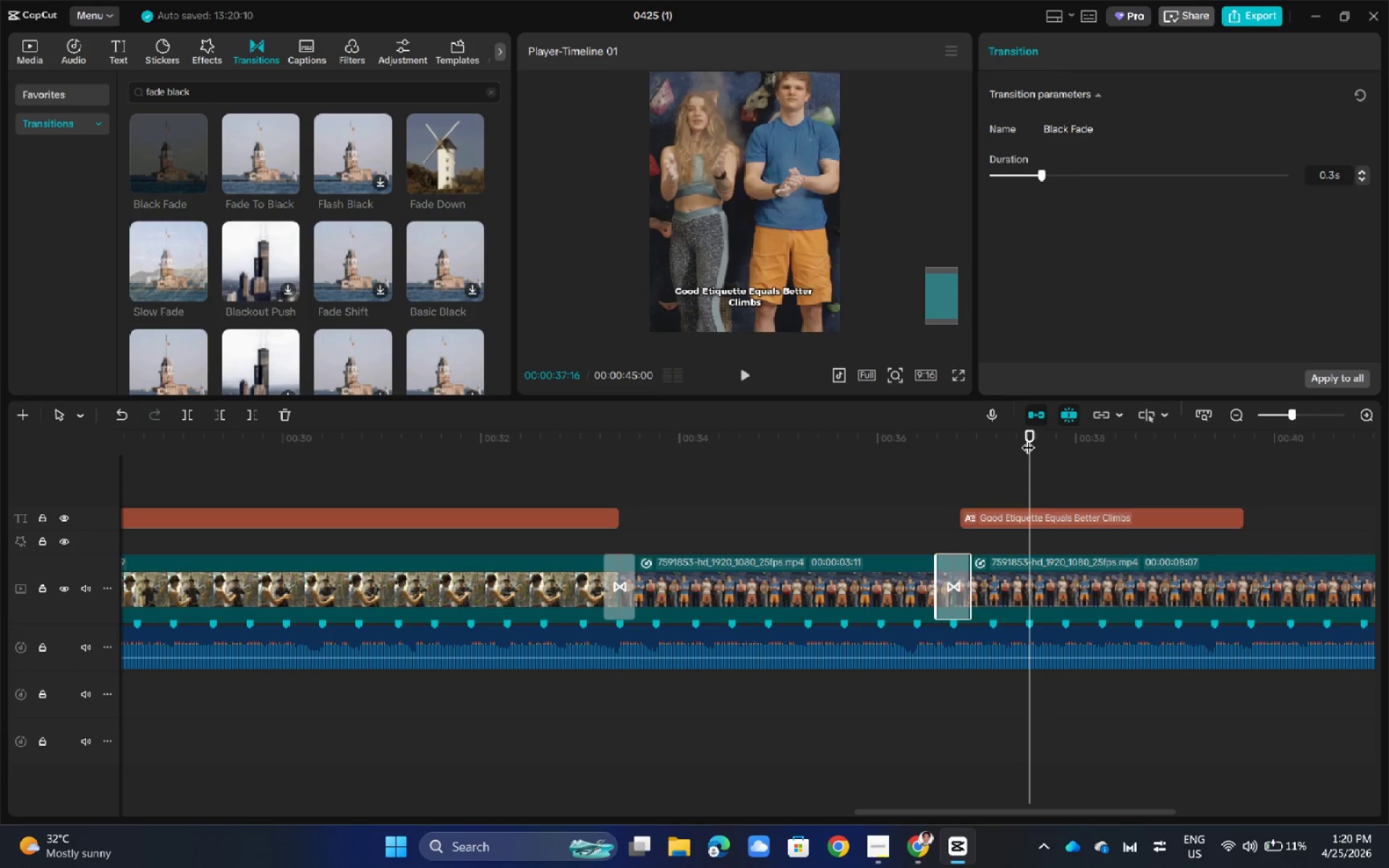 
left_click_drag(start_coordinate=[1029, 433], to_coordinate=[582, 477])
 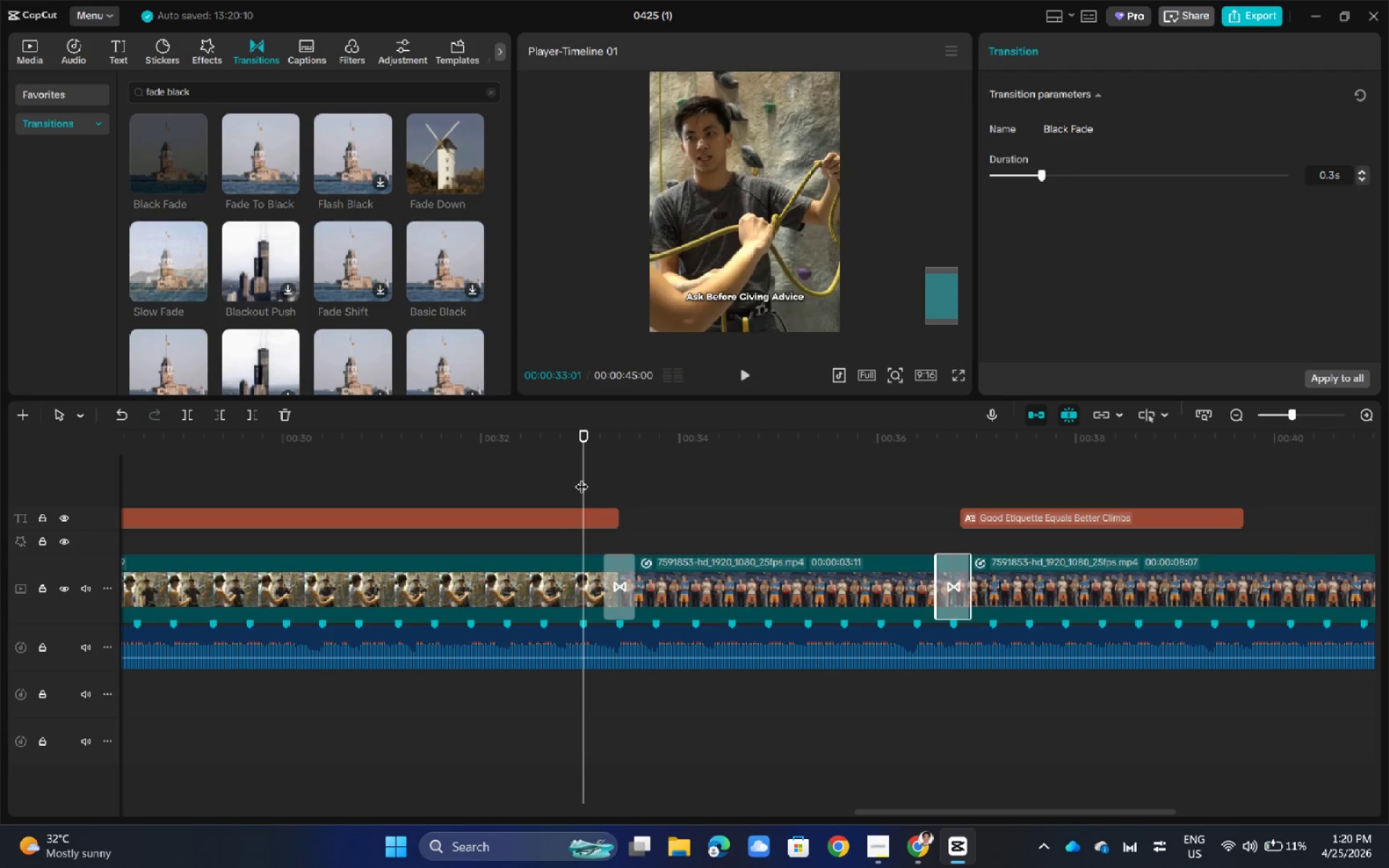 
key(Space)
 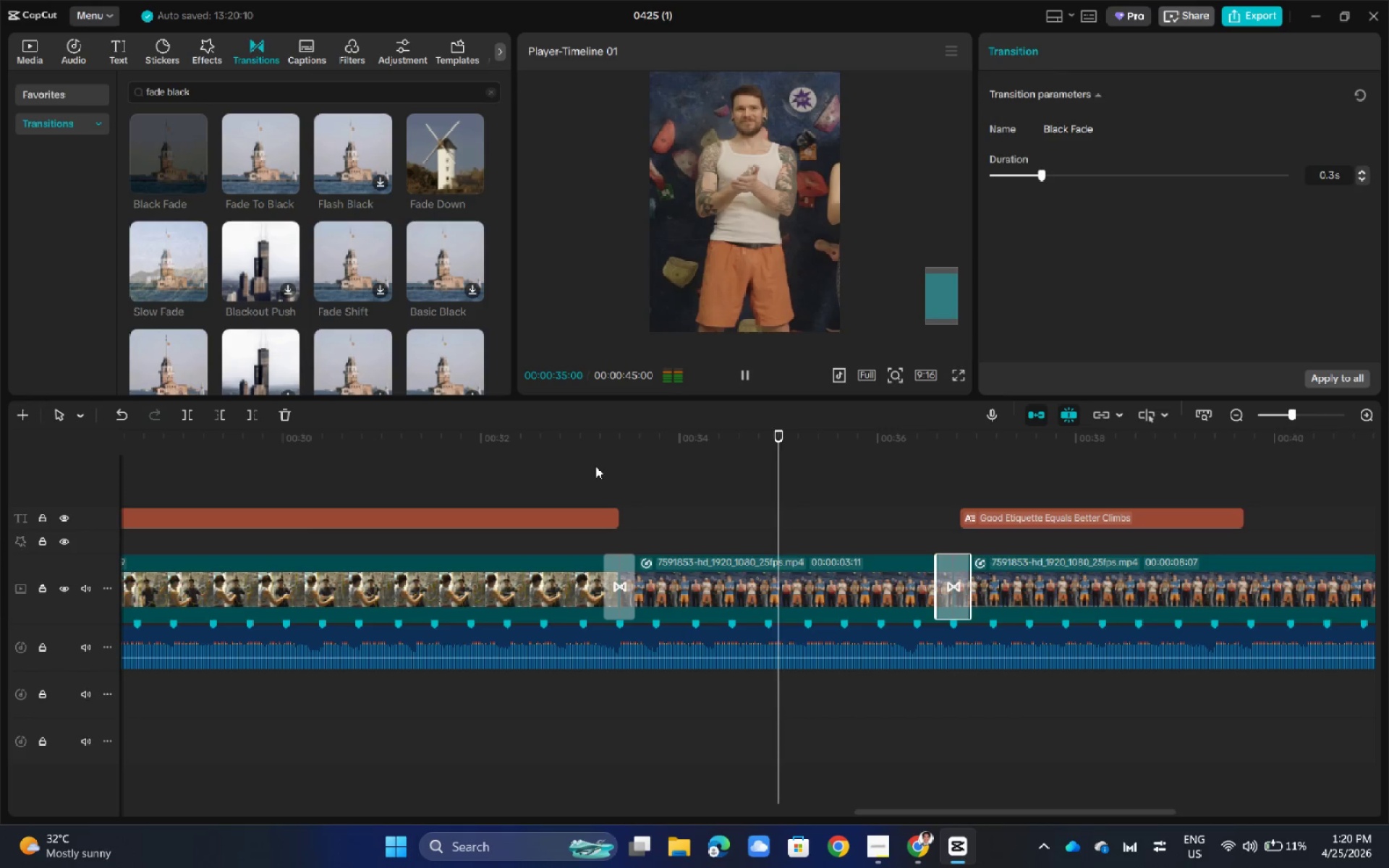 
hold_key(key=ControlLeft, duration=0.55)
scroll: coordinate [891, 234], scroll_direction: down, amount: 4.0
 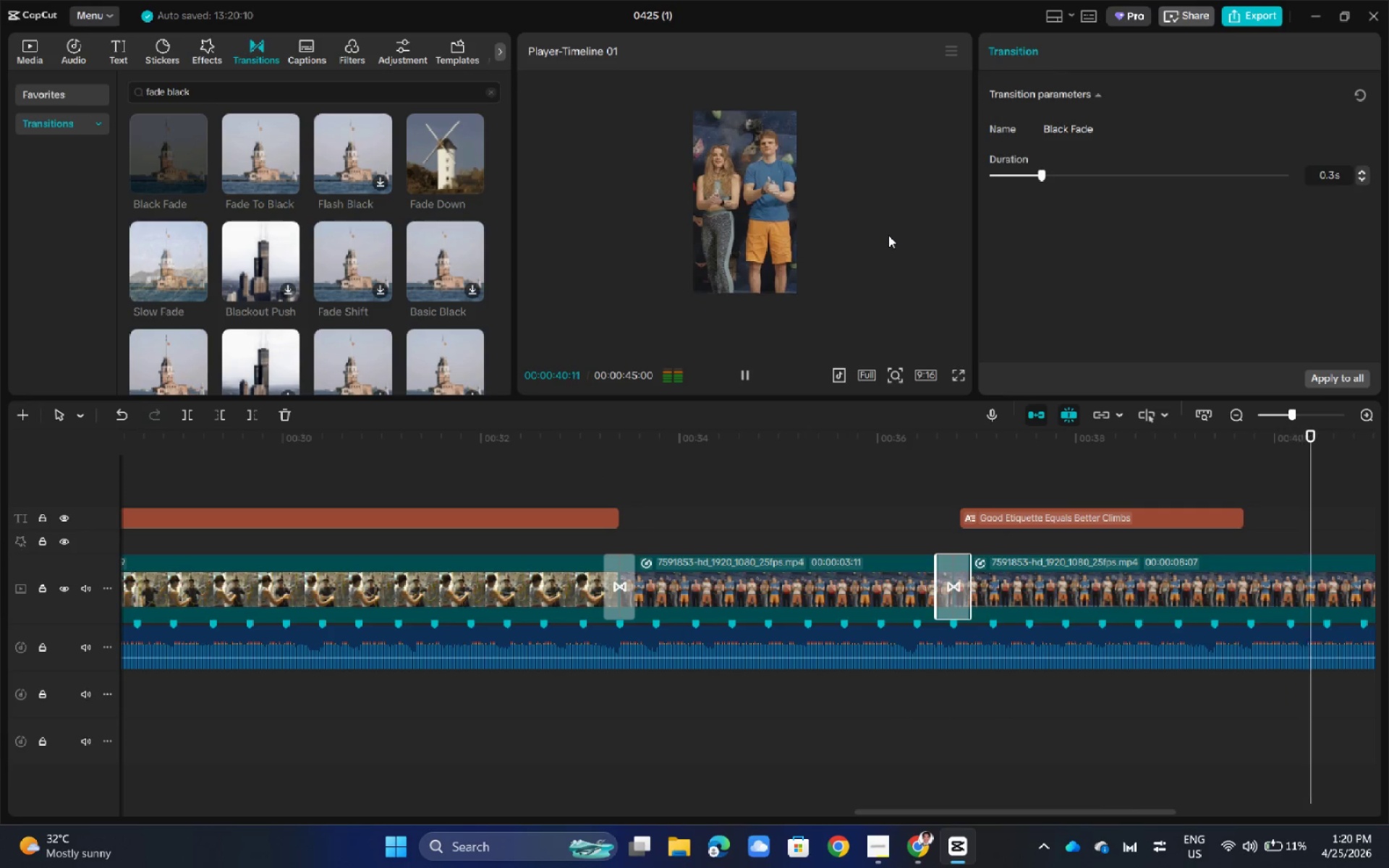 
wait(9.14)
 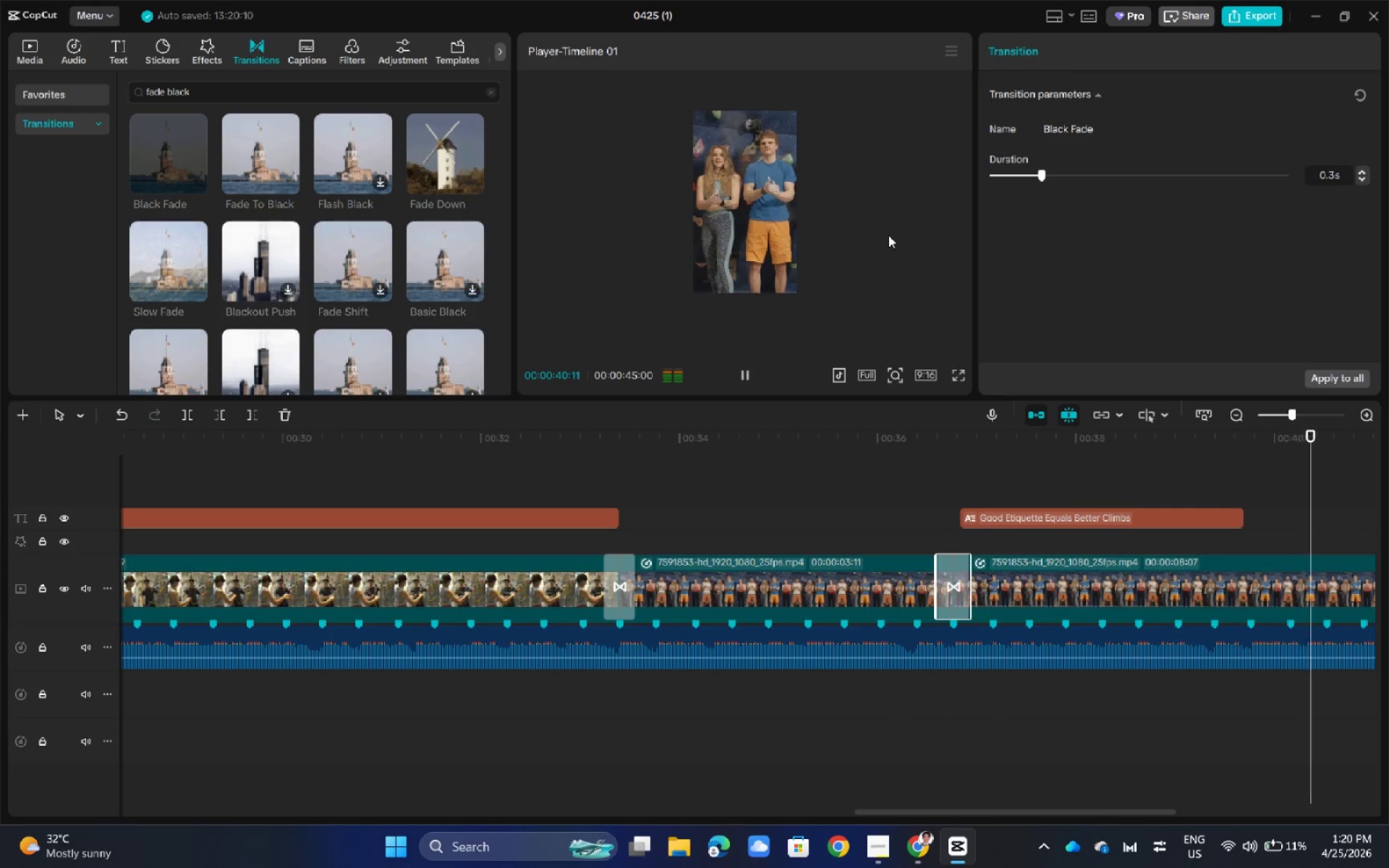 
left_click([1018, 576])
 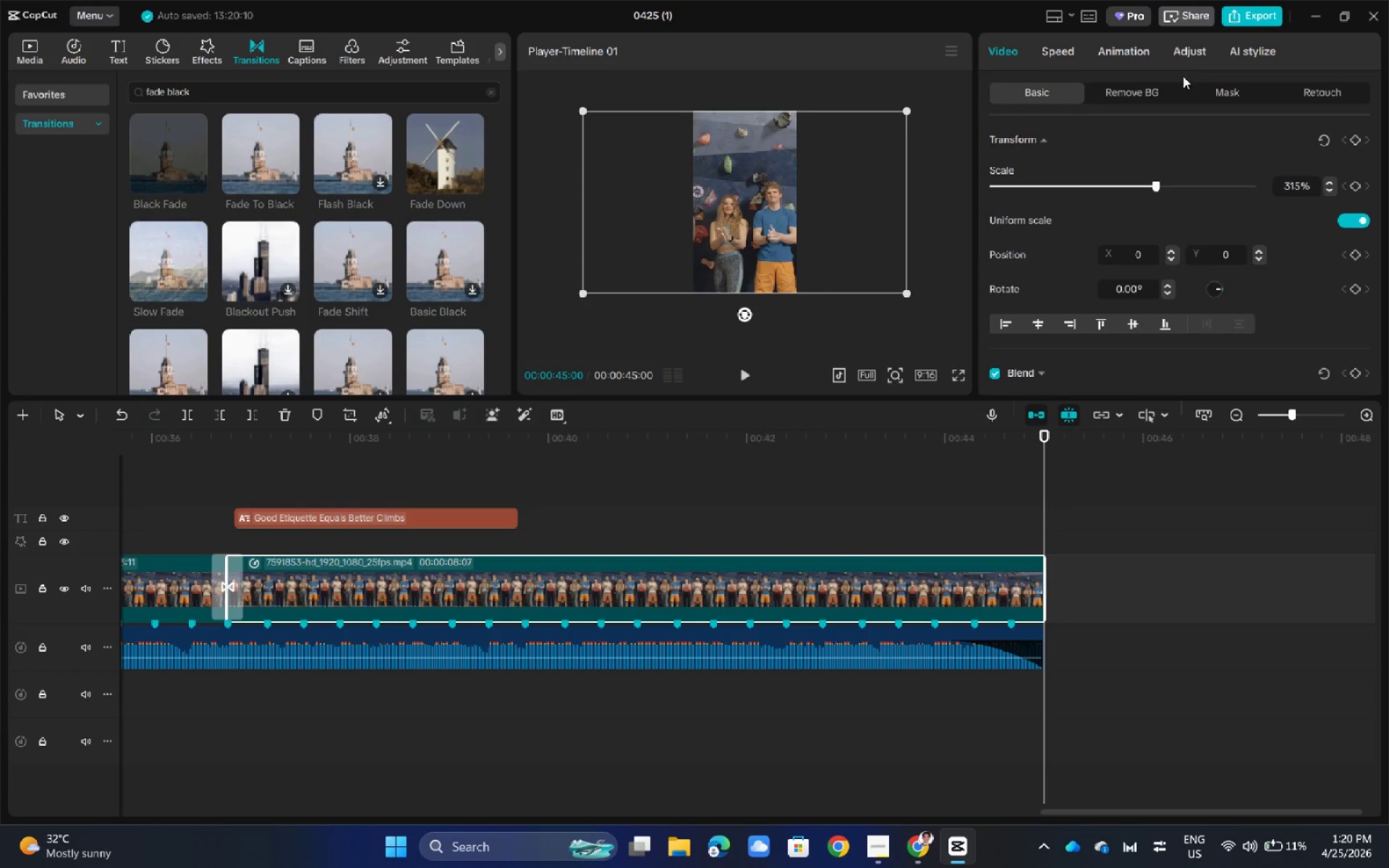 
left_click([1125, 47])
 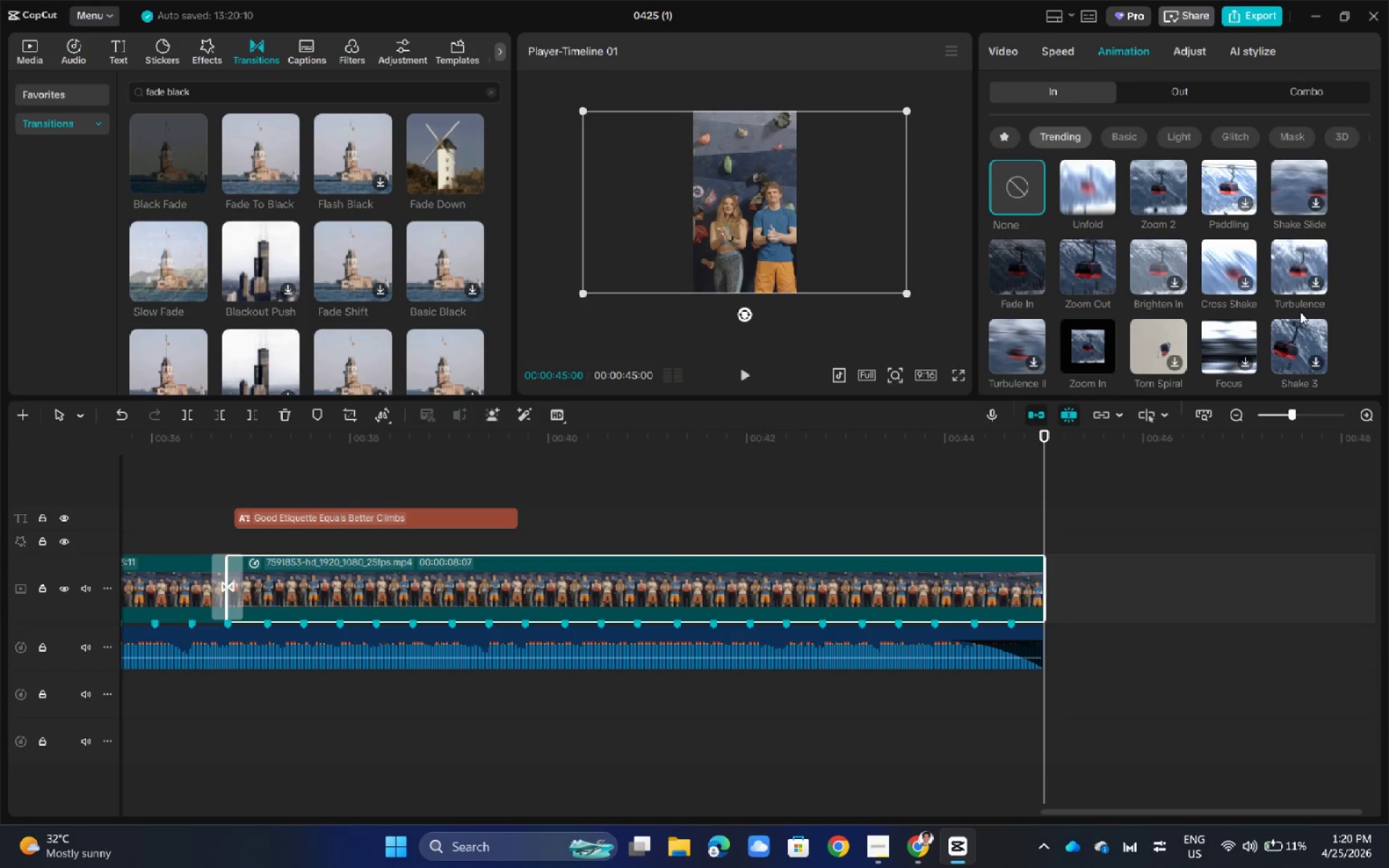 
scroll: coordinate [1265, 297], scroll_direction: down, amount: 1.0
 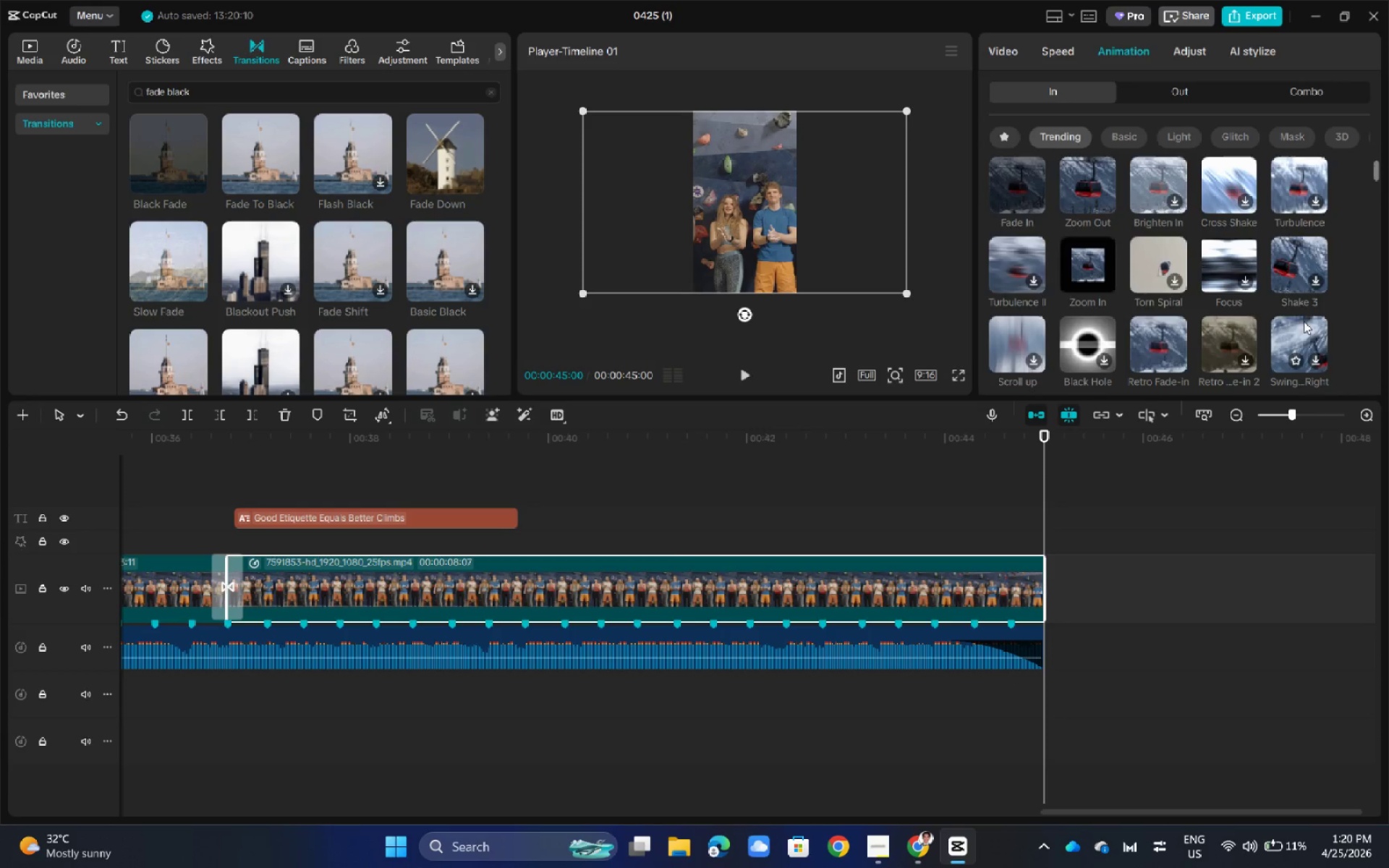 
scroll: coordinate [1304, 322], scroll_direction: up, amount: 7.0
 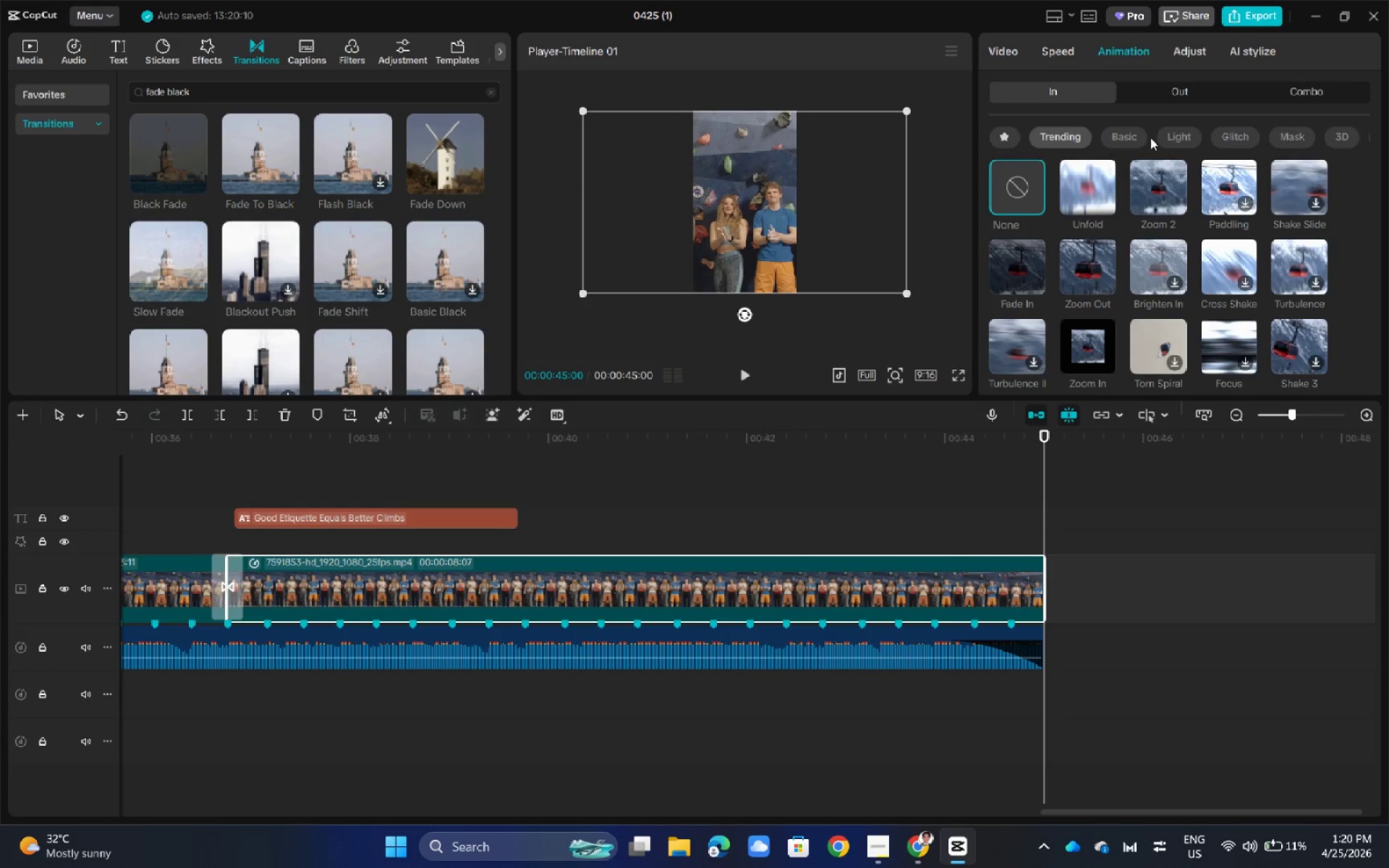 
left_click([1184, 93])
 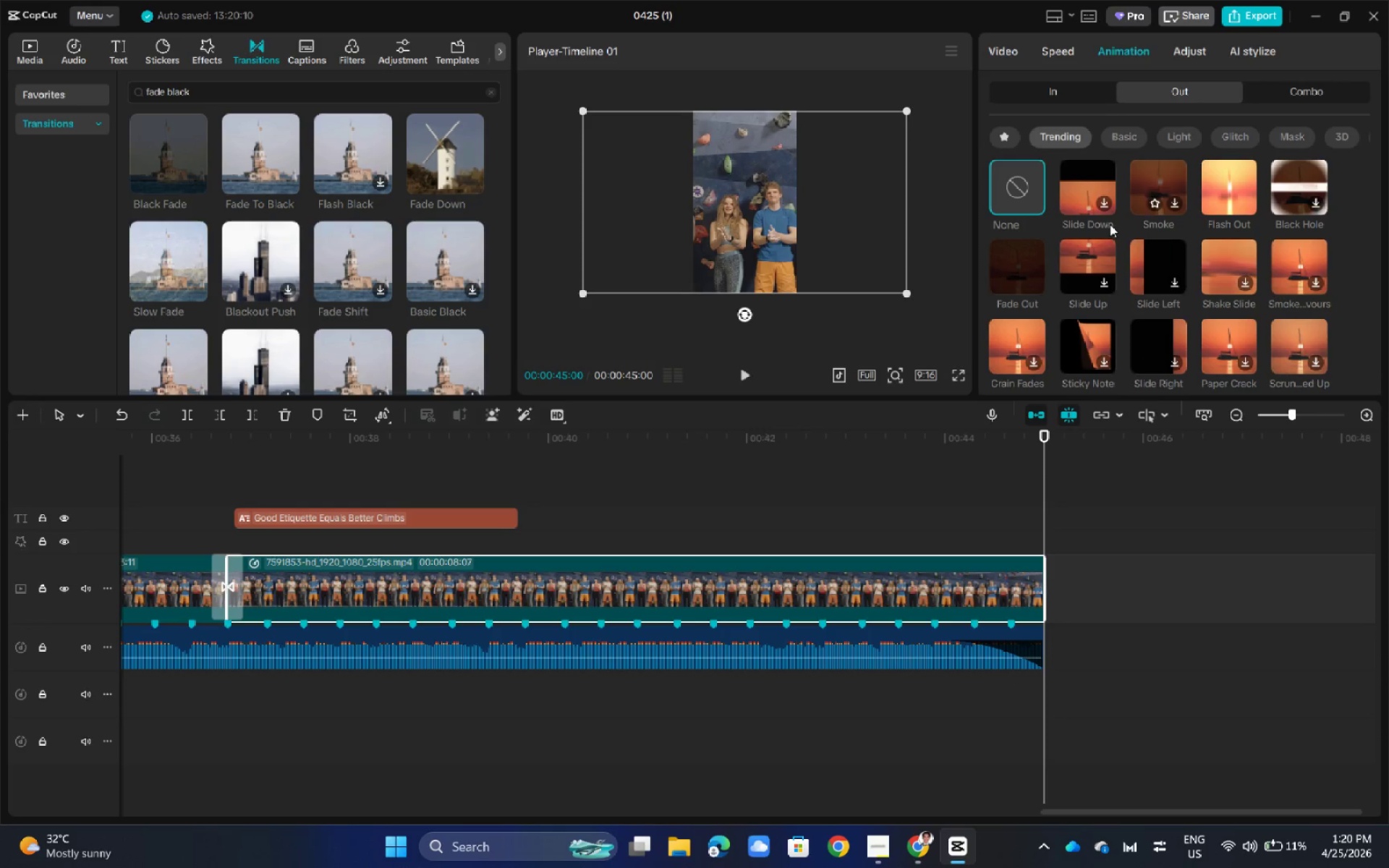 
left_click([1034, 263])
 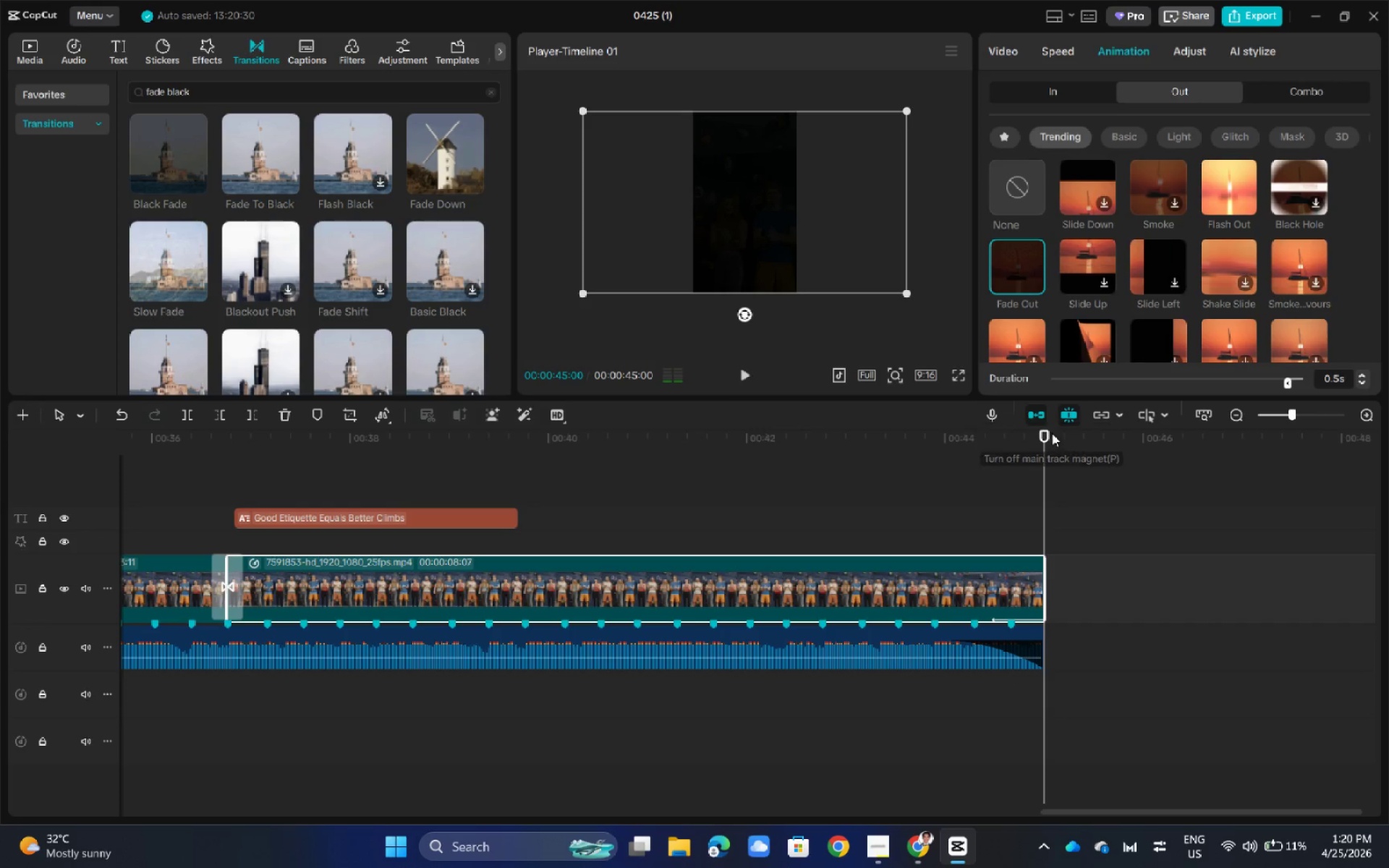 
left_click([1011, 652])
 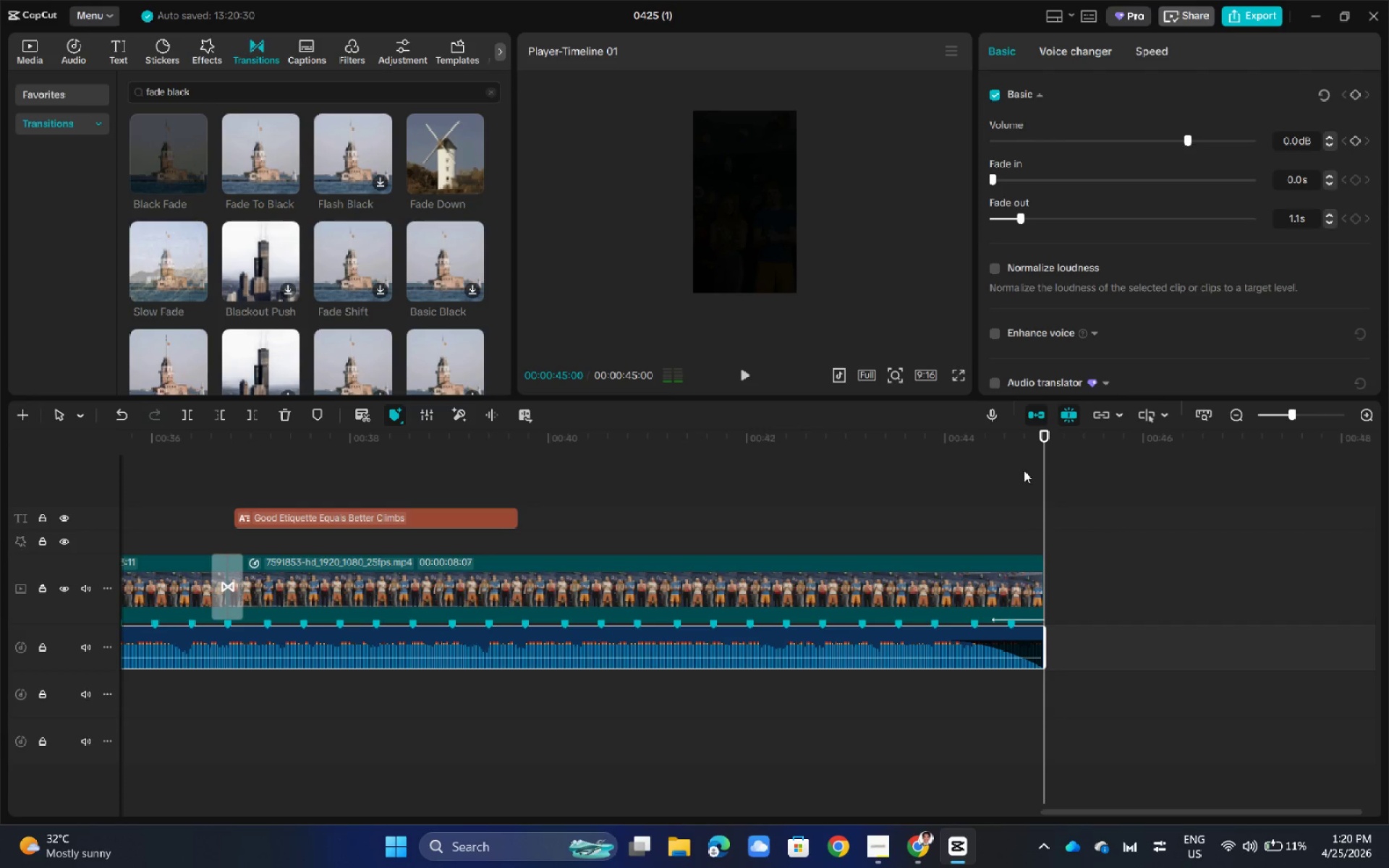 
left_click_drag(start_coordinate=[1045, 438], to_coordinate=[894, 470])
 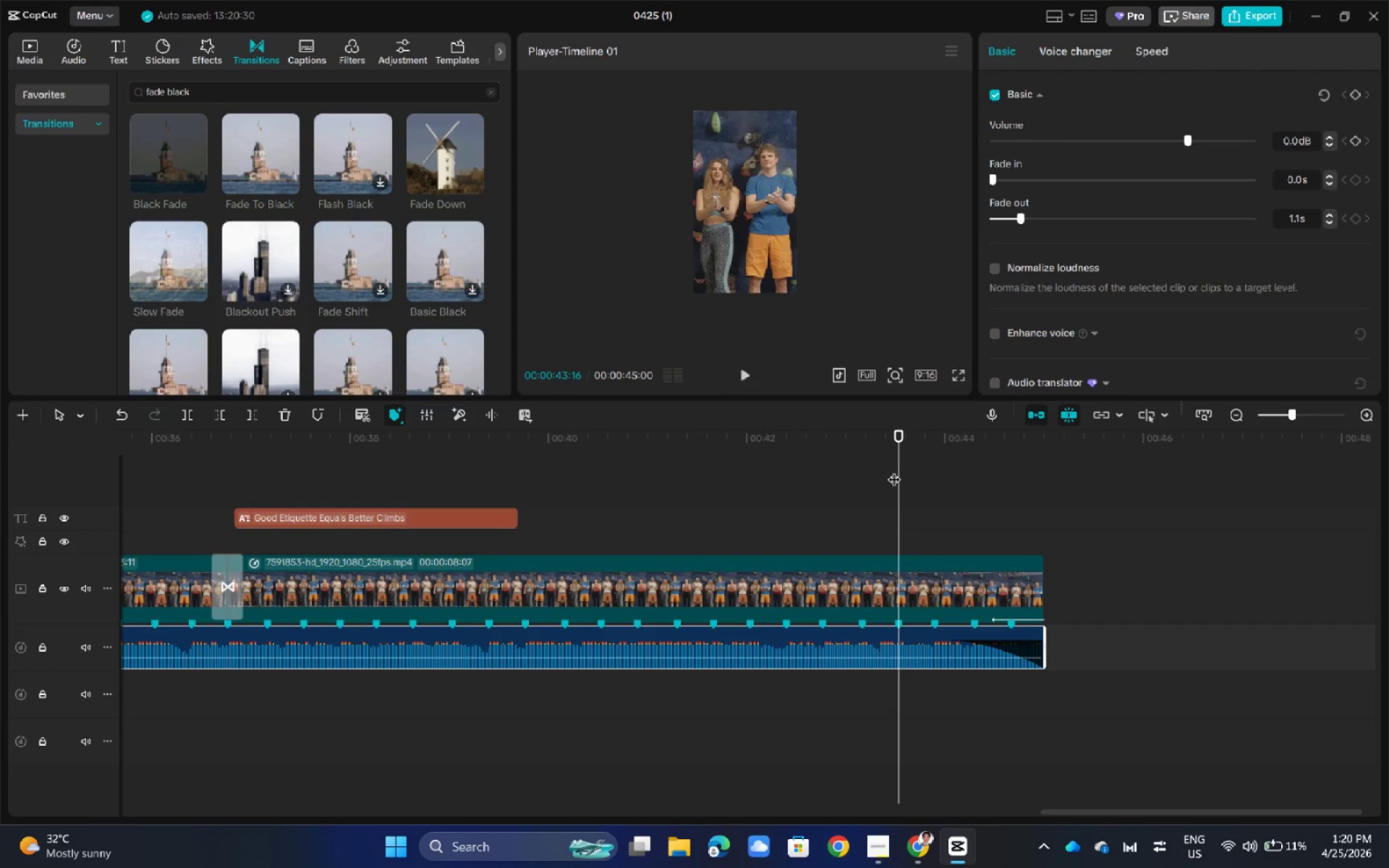 
key(Space)
 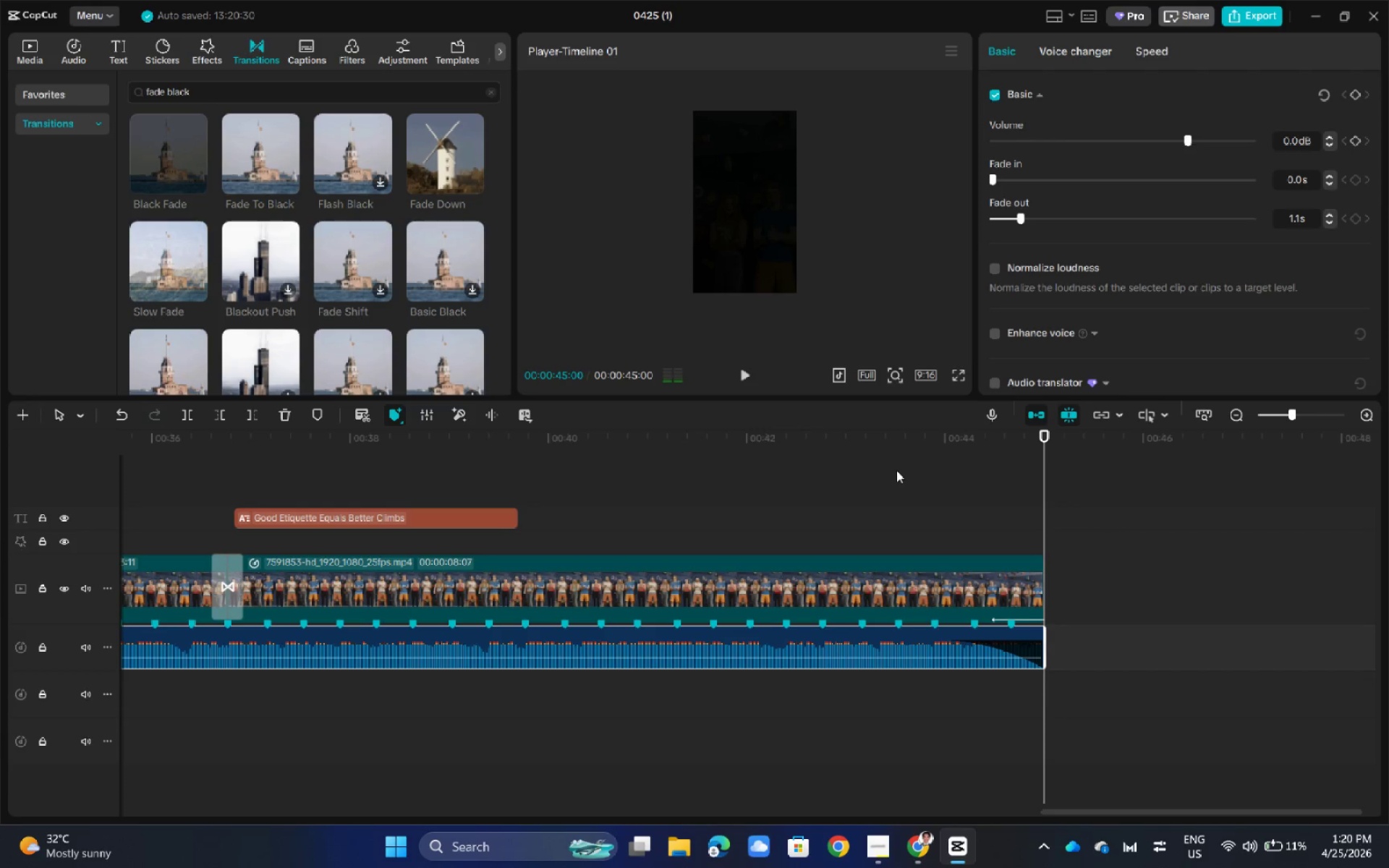 
left_click_drag(start_coordinate=[1048, 439], to_coordinate=[86, 502])
 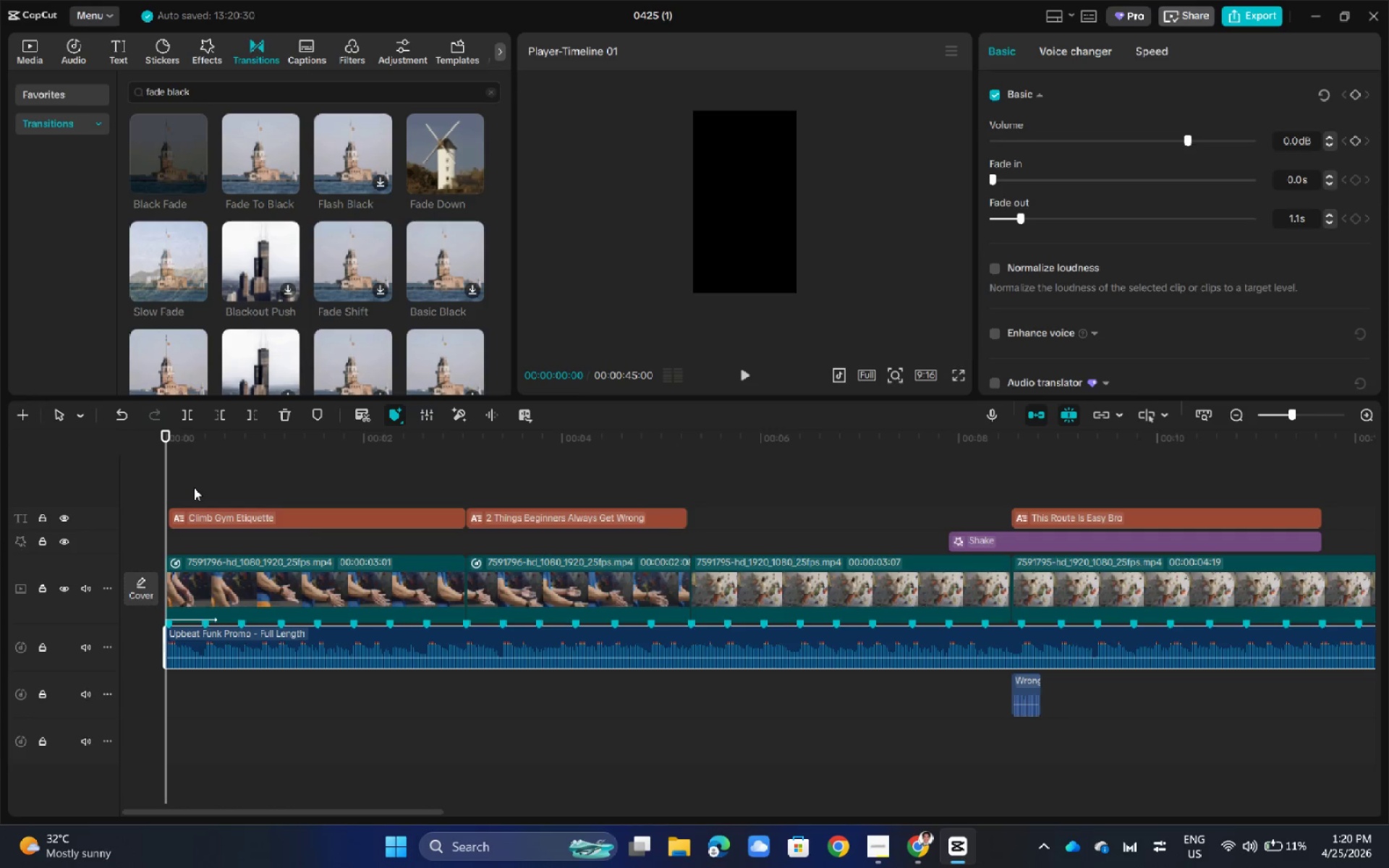 
key(Space)
 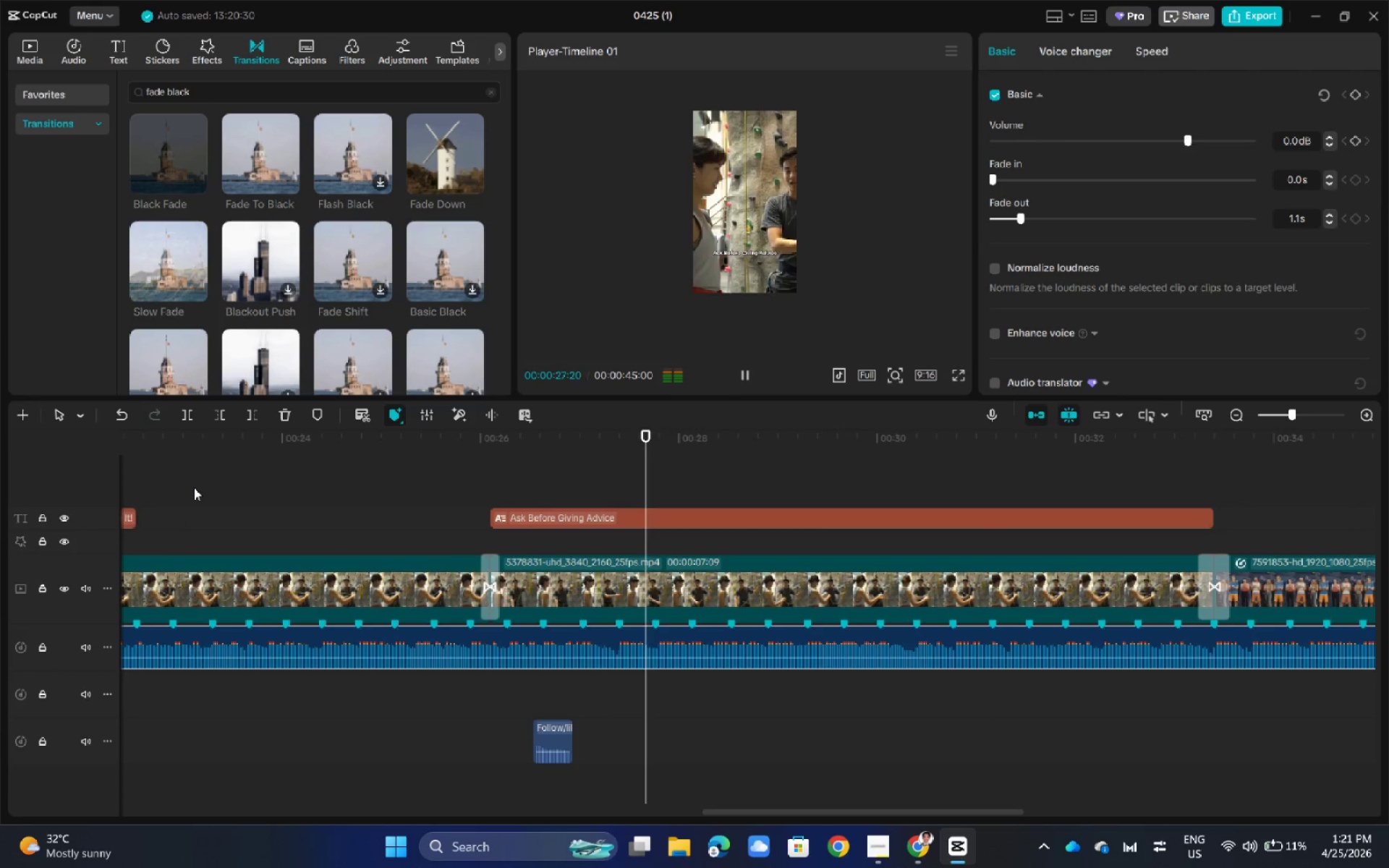 
wait(32.7)
 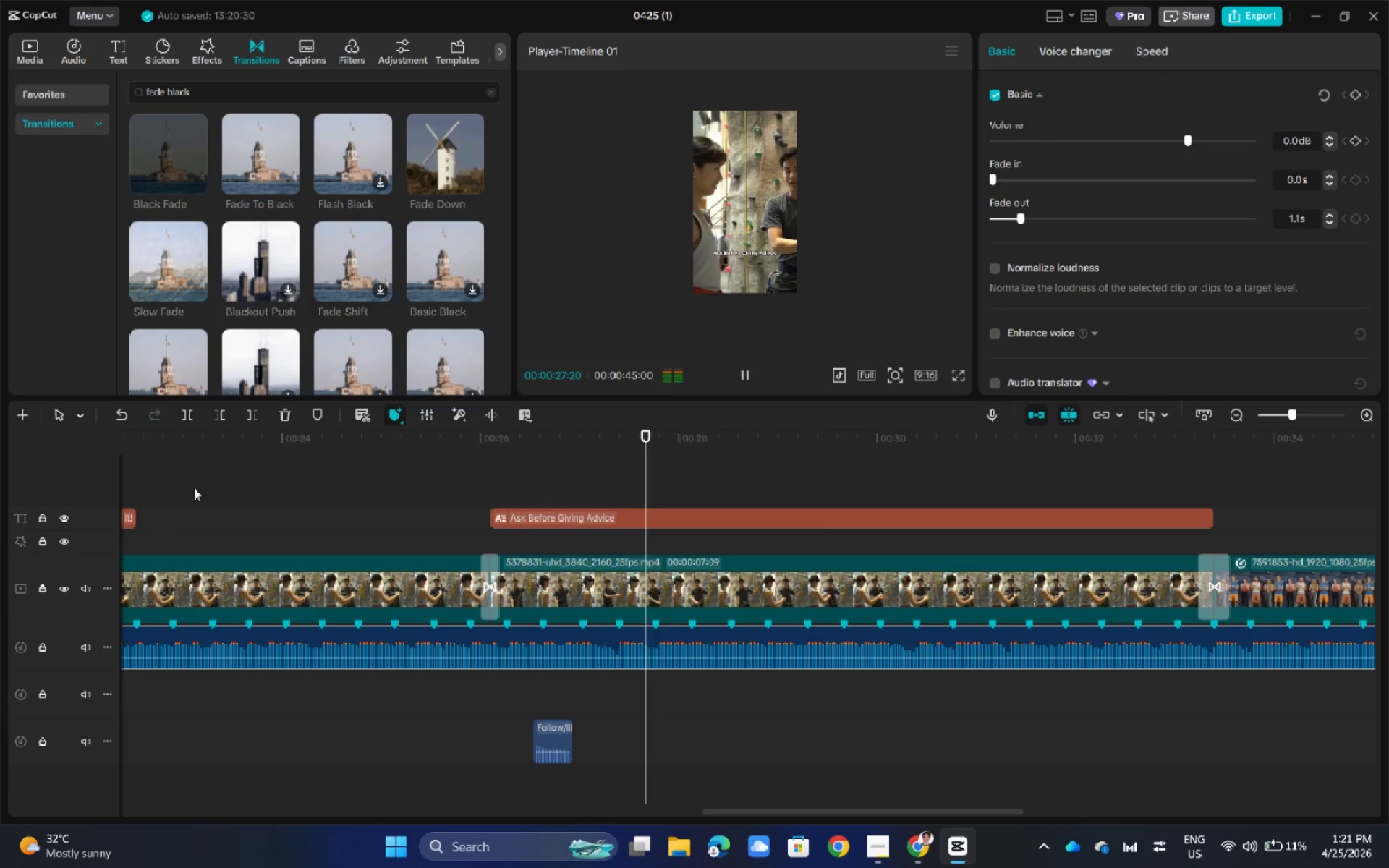 
left_click_drag(start_coordinate=[757, 814], to_coordinate=[619, 814])
 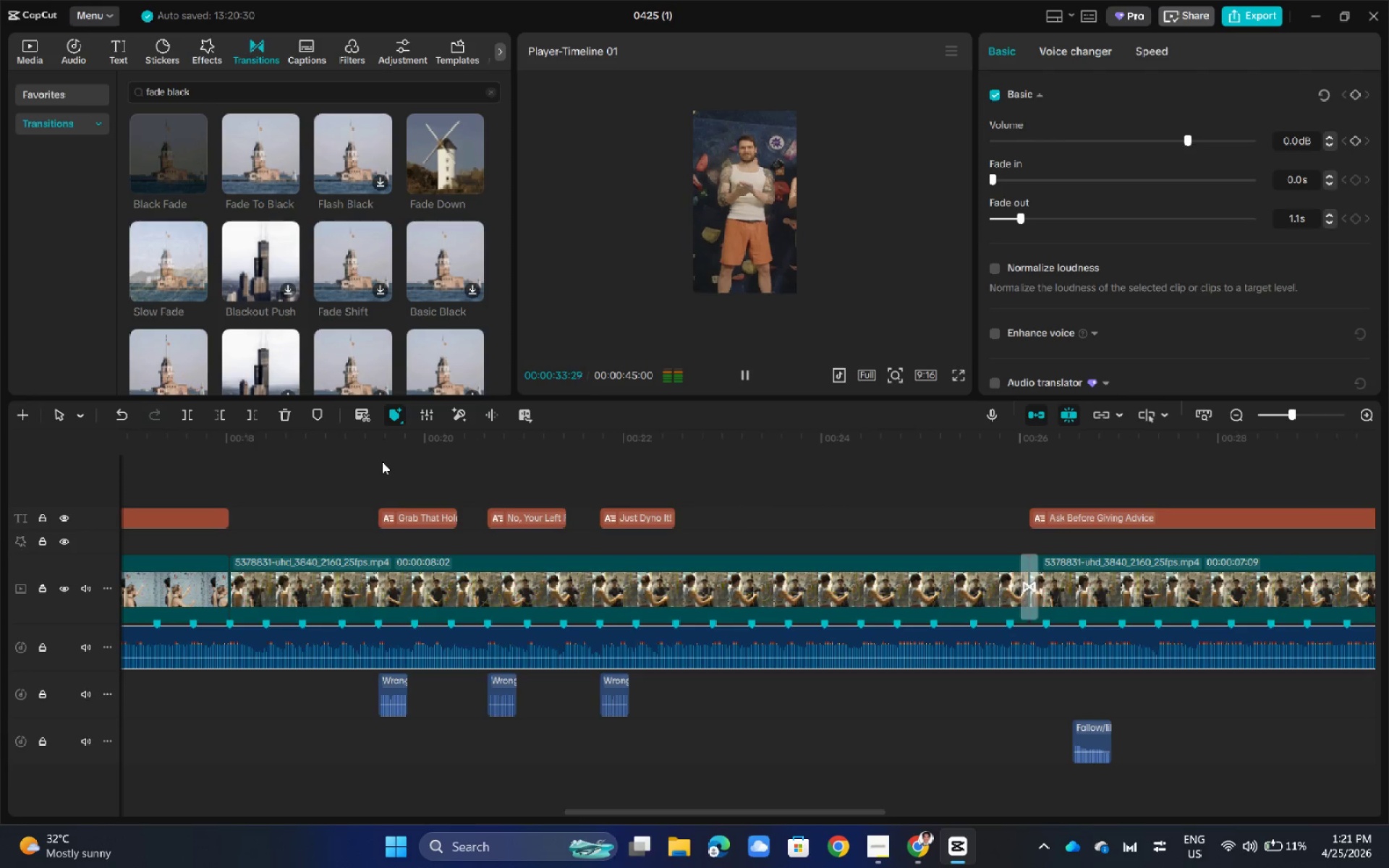 
left_click([387, 472])
 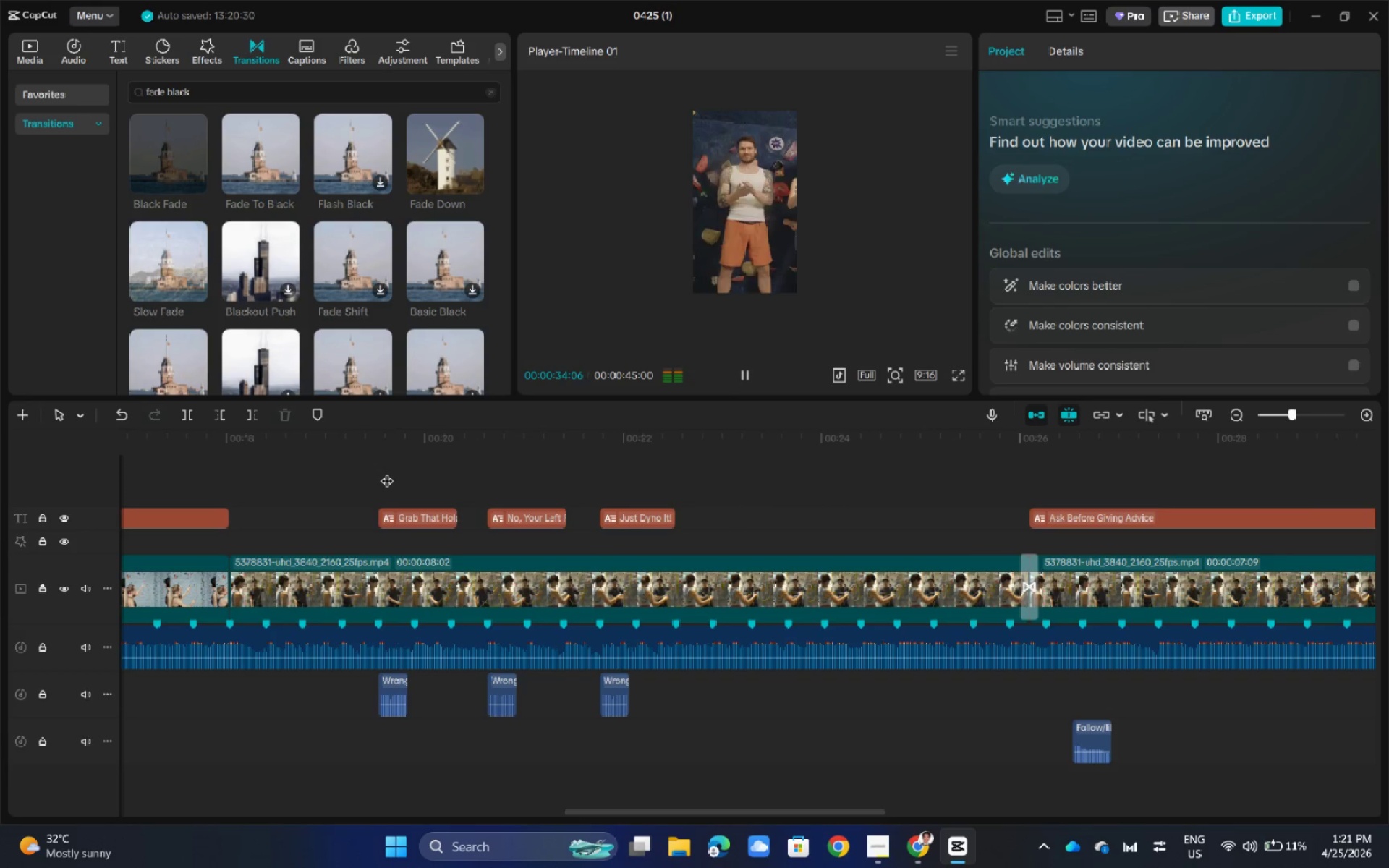 
left_click_drag(start_coordinate=[387, 472], to_coordinate=[383, 472])
 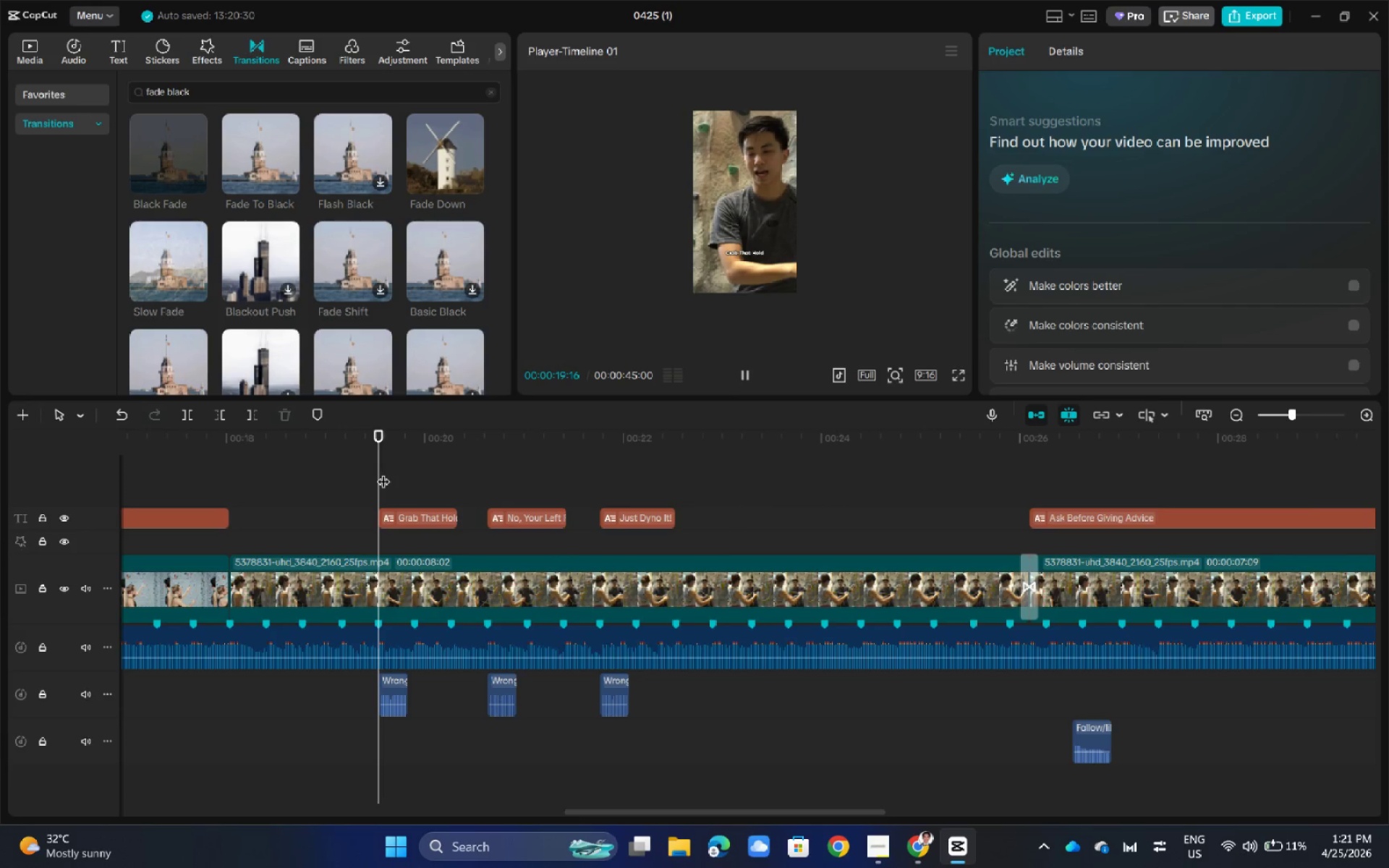 
key(Space)
 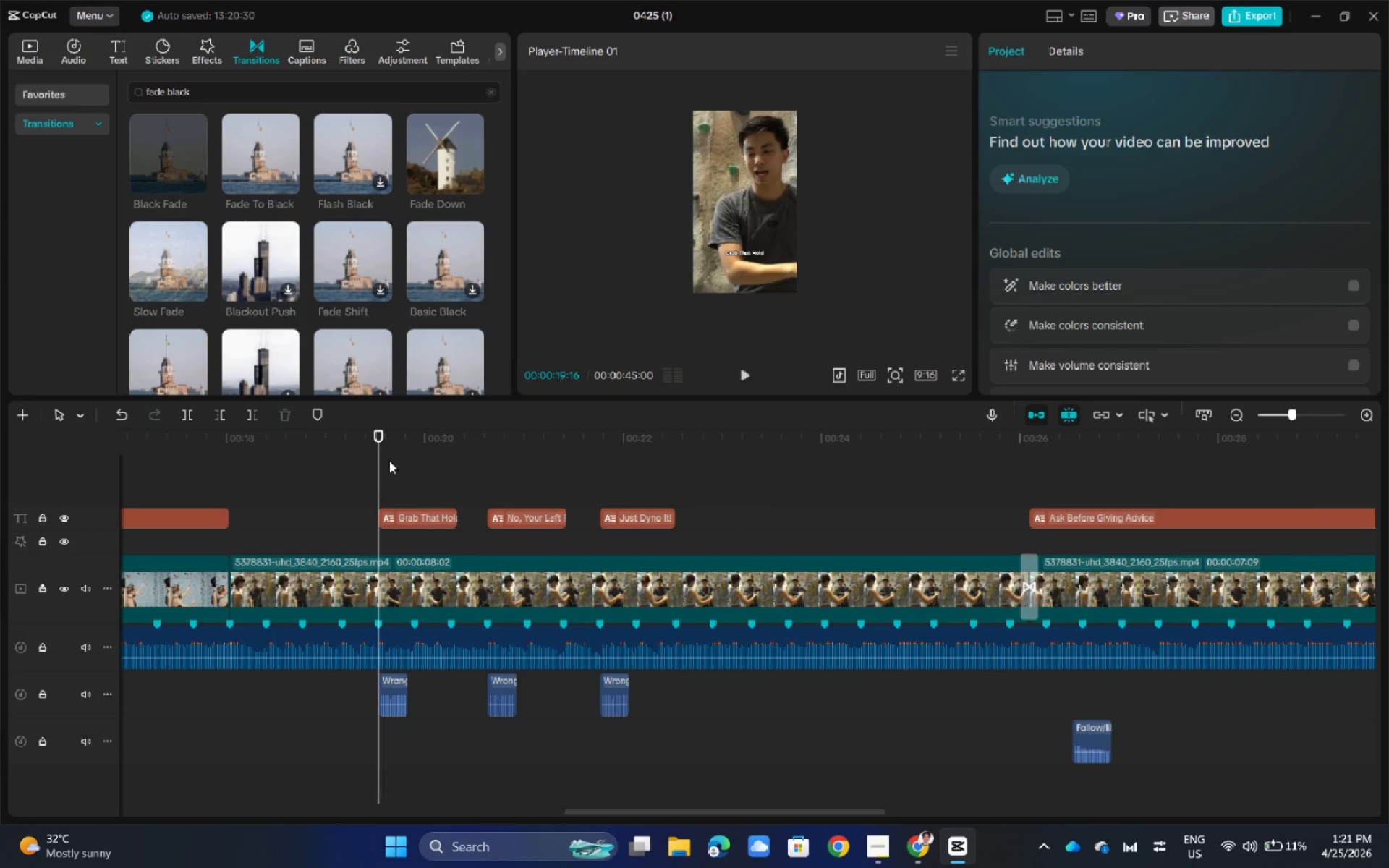 
key(Space)
 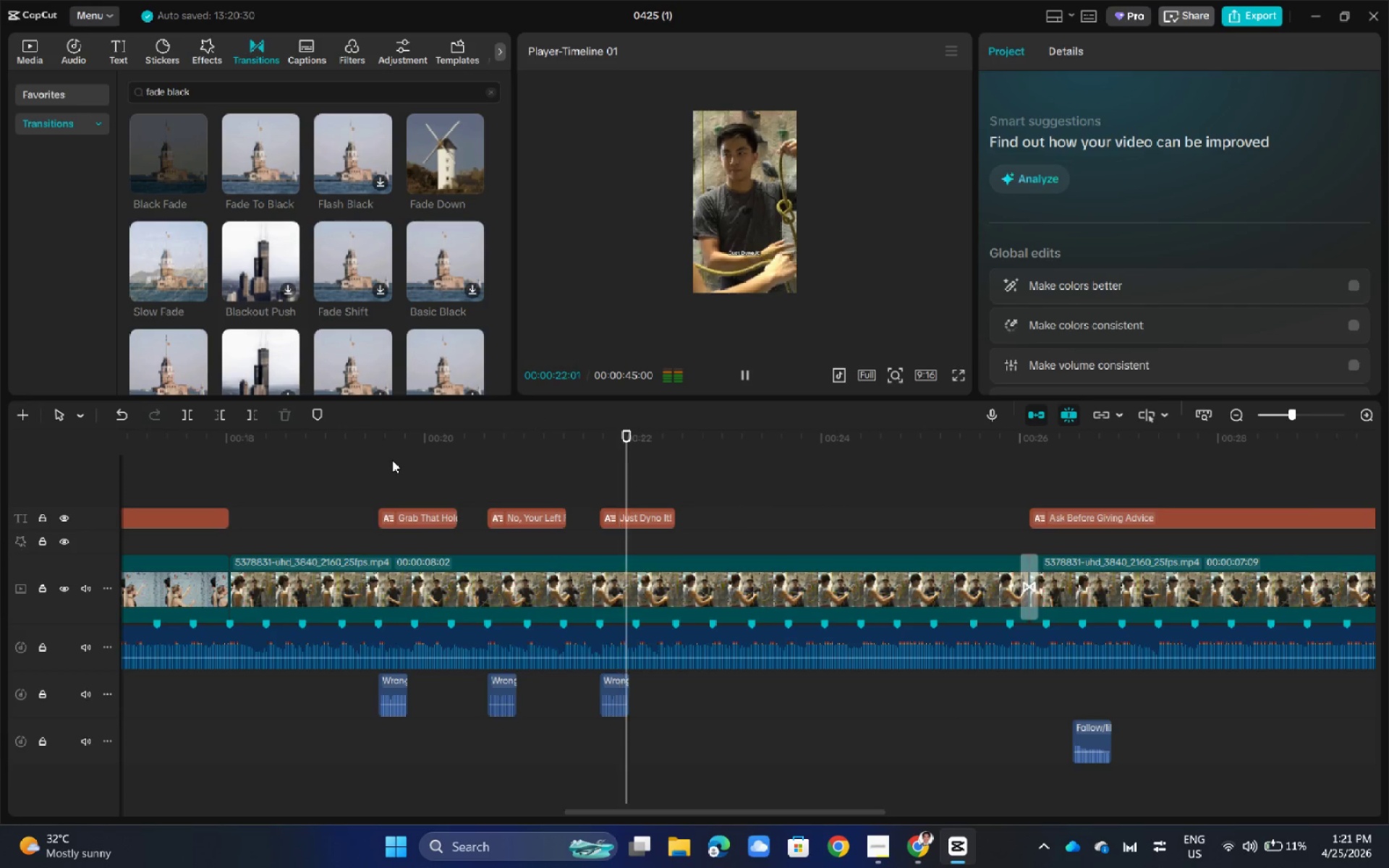 
key(Space)
 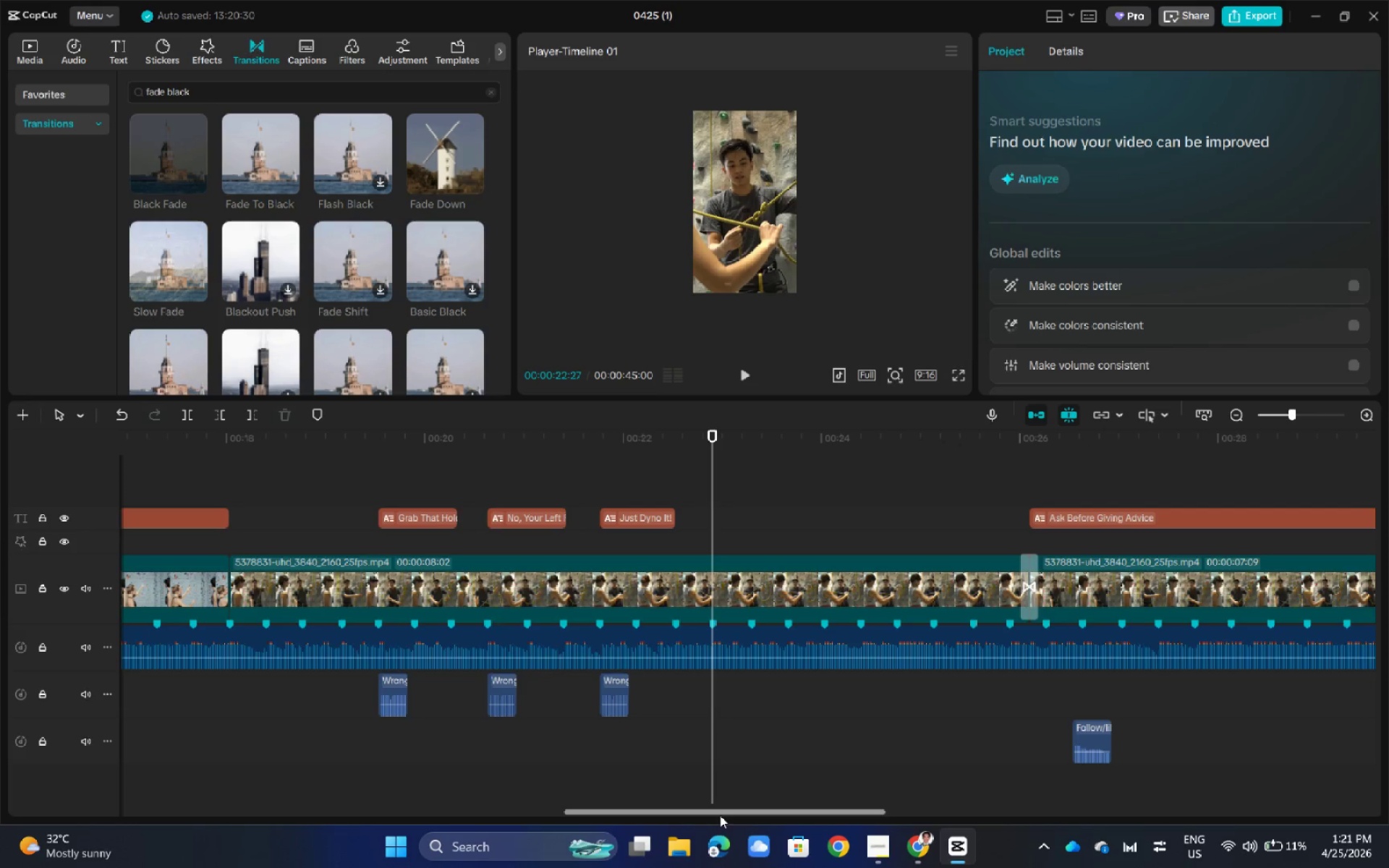 
left_click_drag(start_coordinate=[720, 811], to_coordinate=[613, 803])
 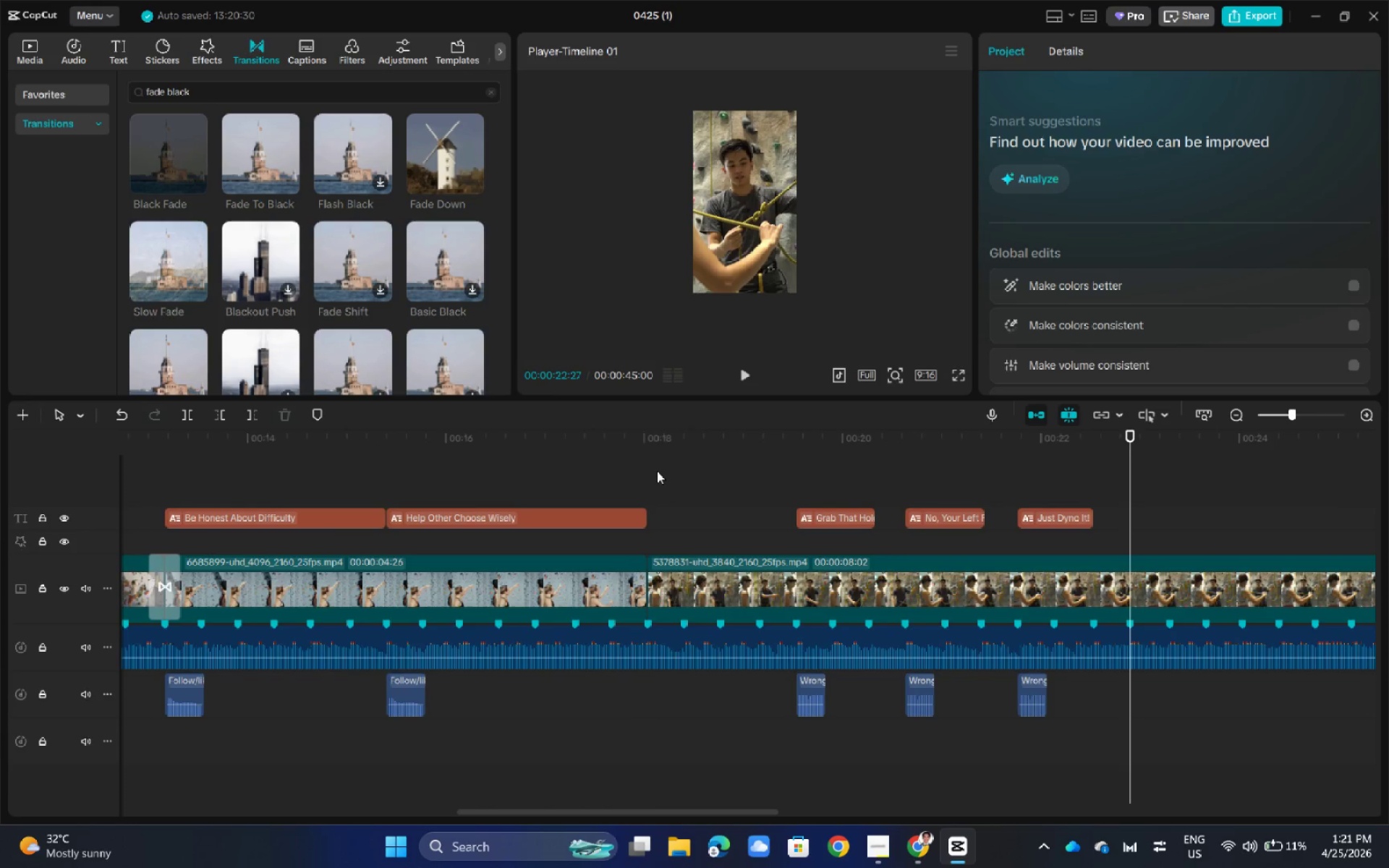 
double_click([655, 469])
 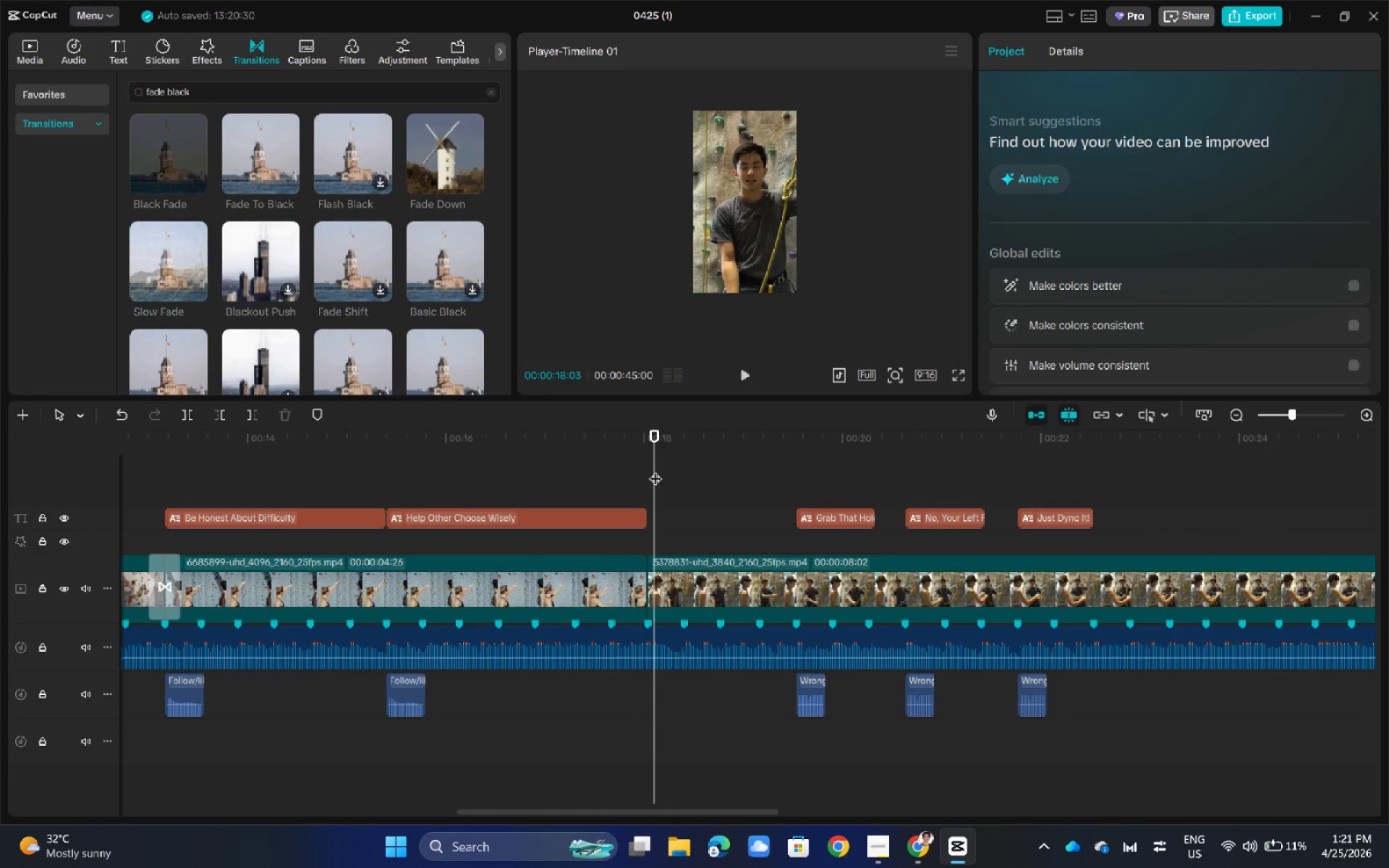 
left_click_drag(start_coordinate=[655, 469], to_coordinate=[645, 469])
 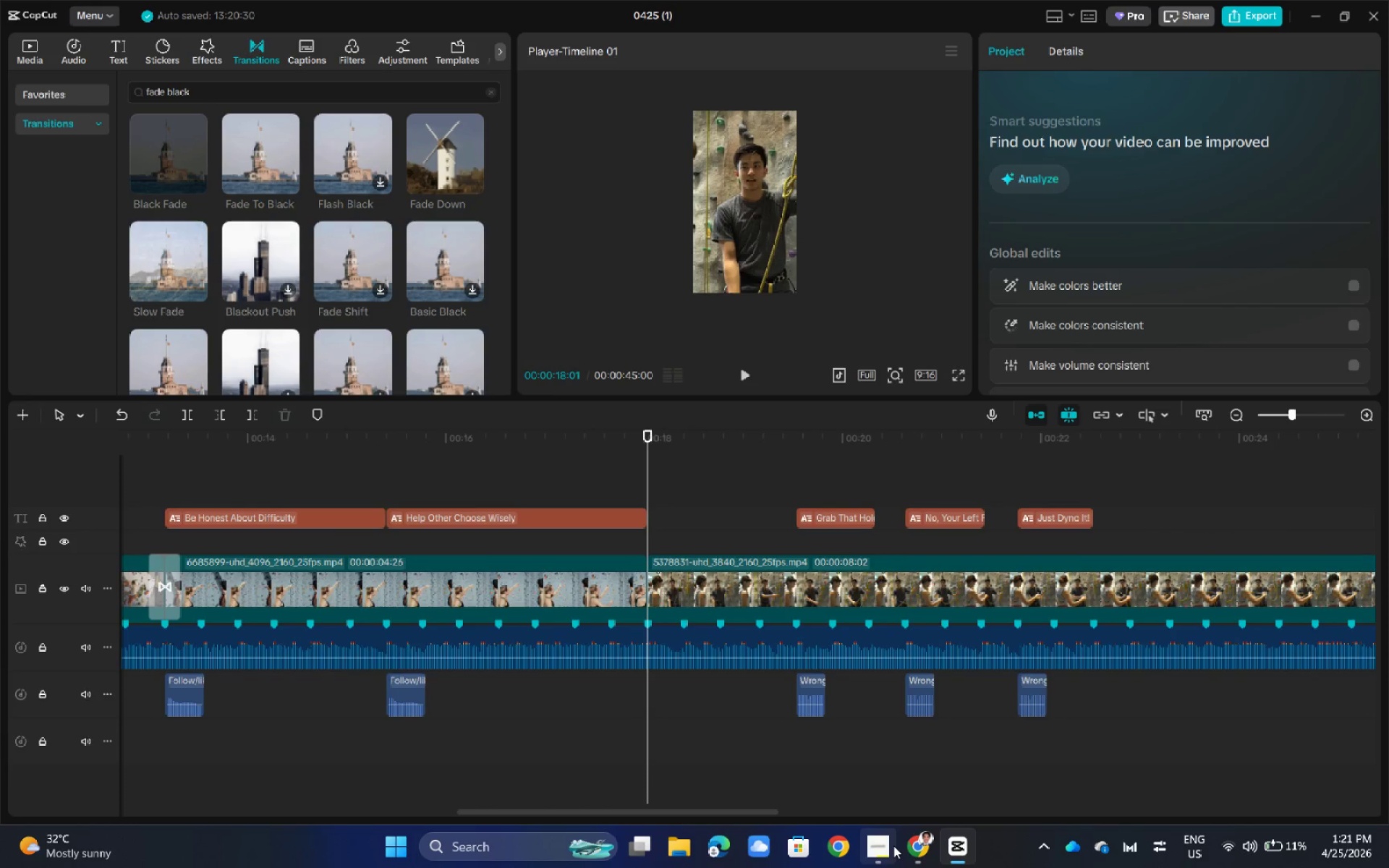 
left_click([888, 847])